 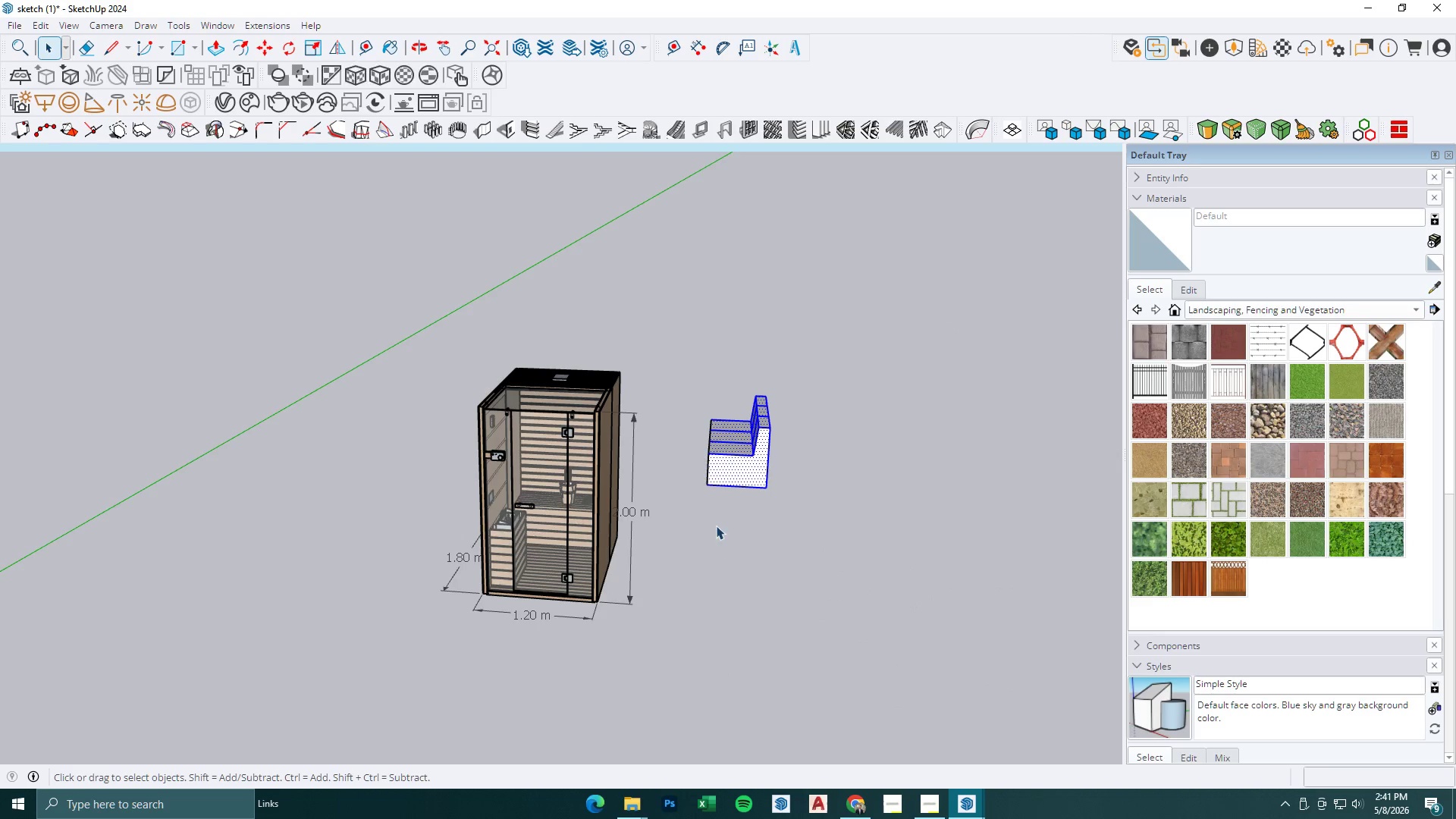 
left_click_drag(start_coordinate=[808, 445], to_coordinate=[732, 572])
 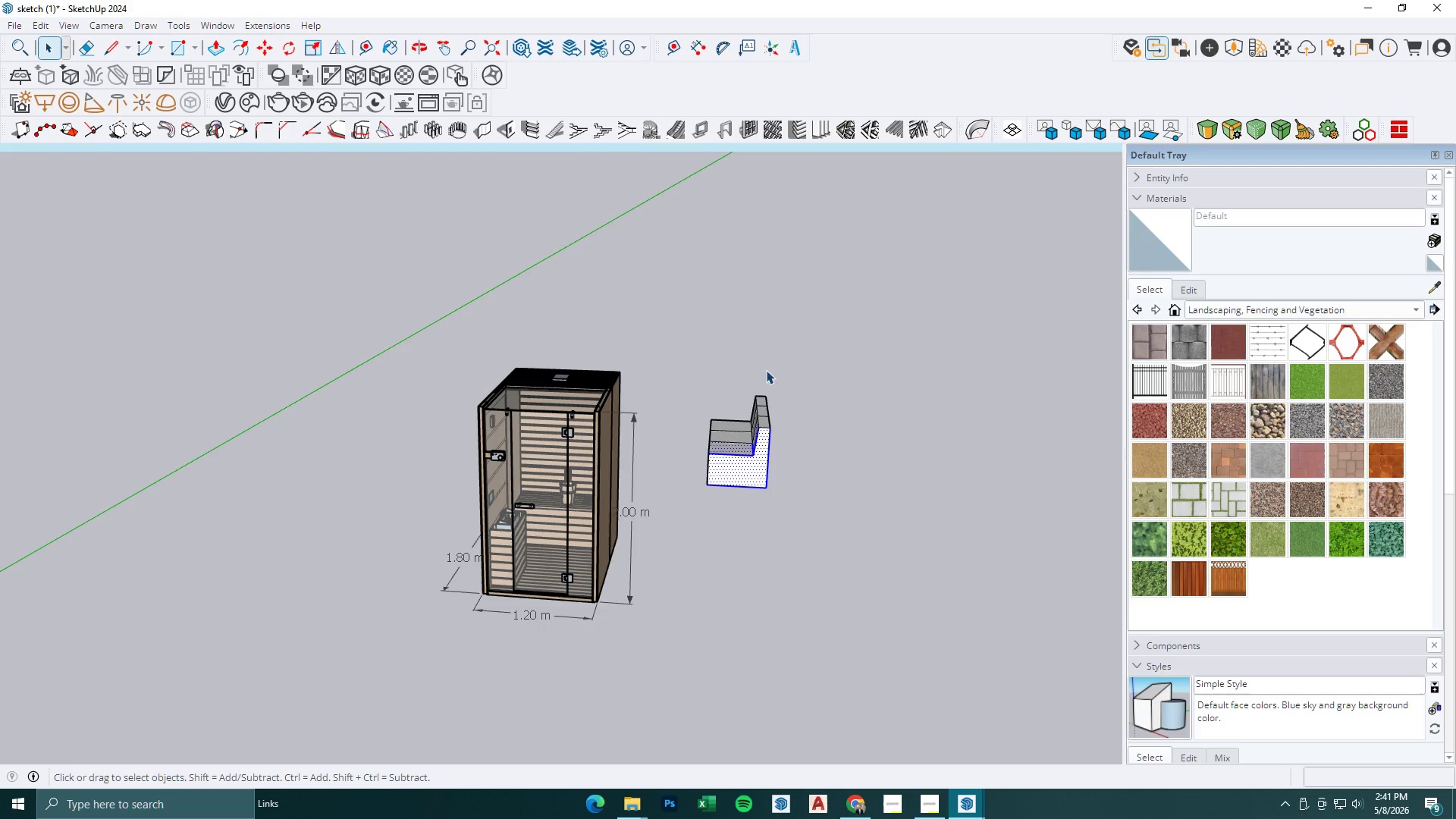 
left_click_drag(start_coordinate=[766, 369], to_coordinate=[673, 539])
 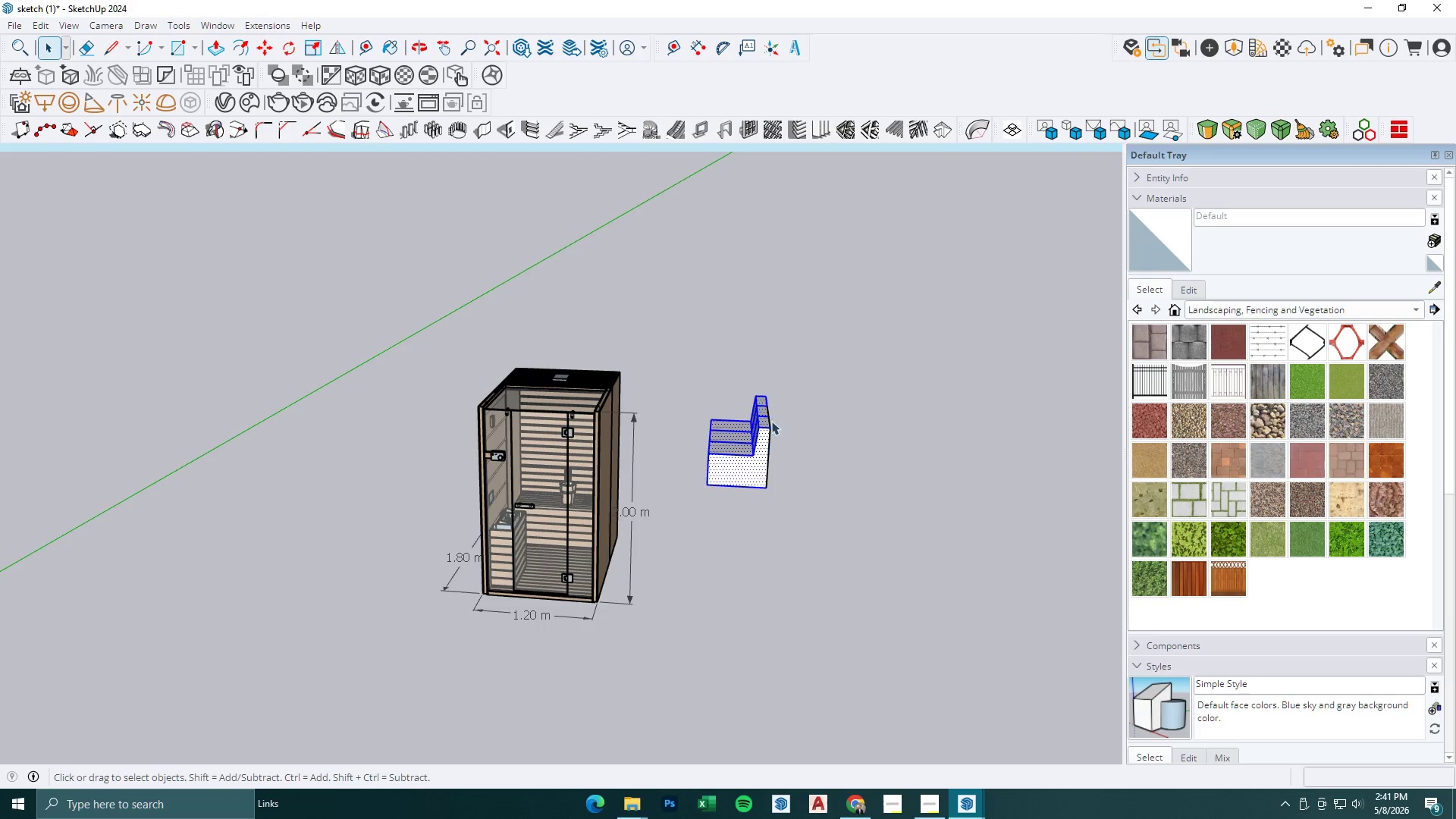 
left_click_drag(start_coordinate=[788, 365], to_coordinate=[701, 513])
 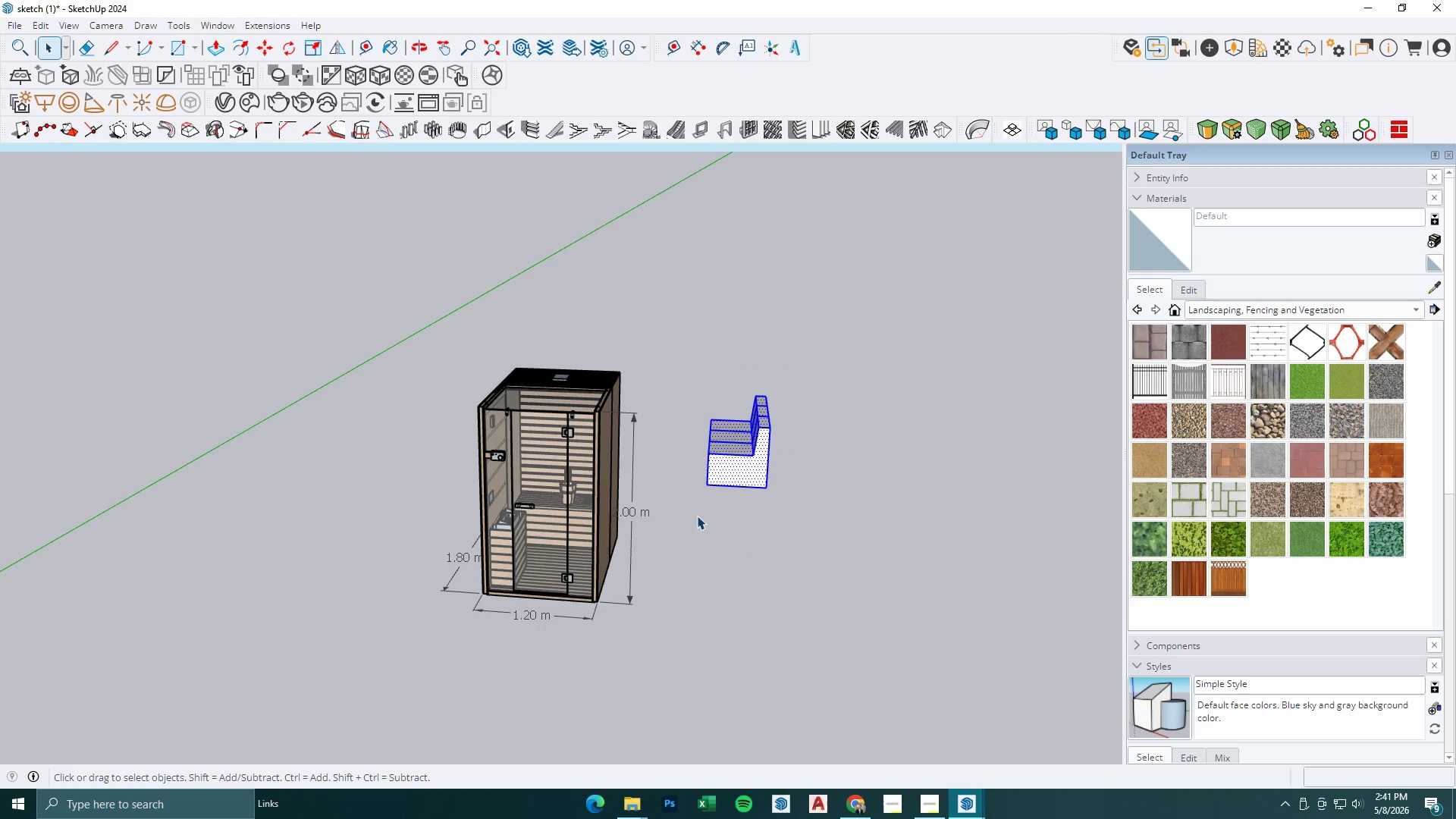 
key(Delete)
 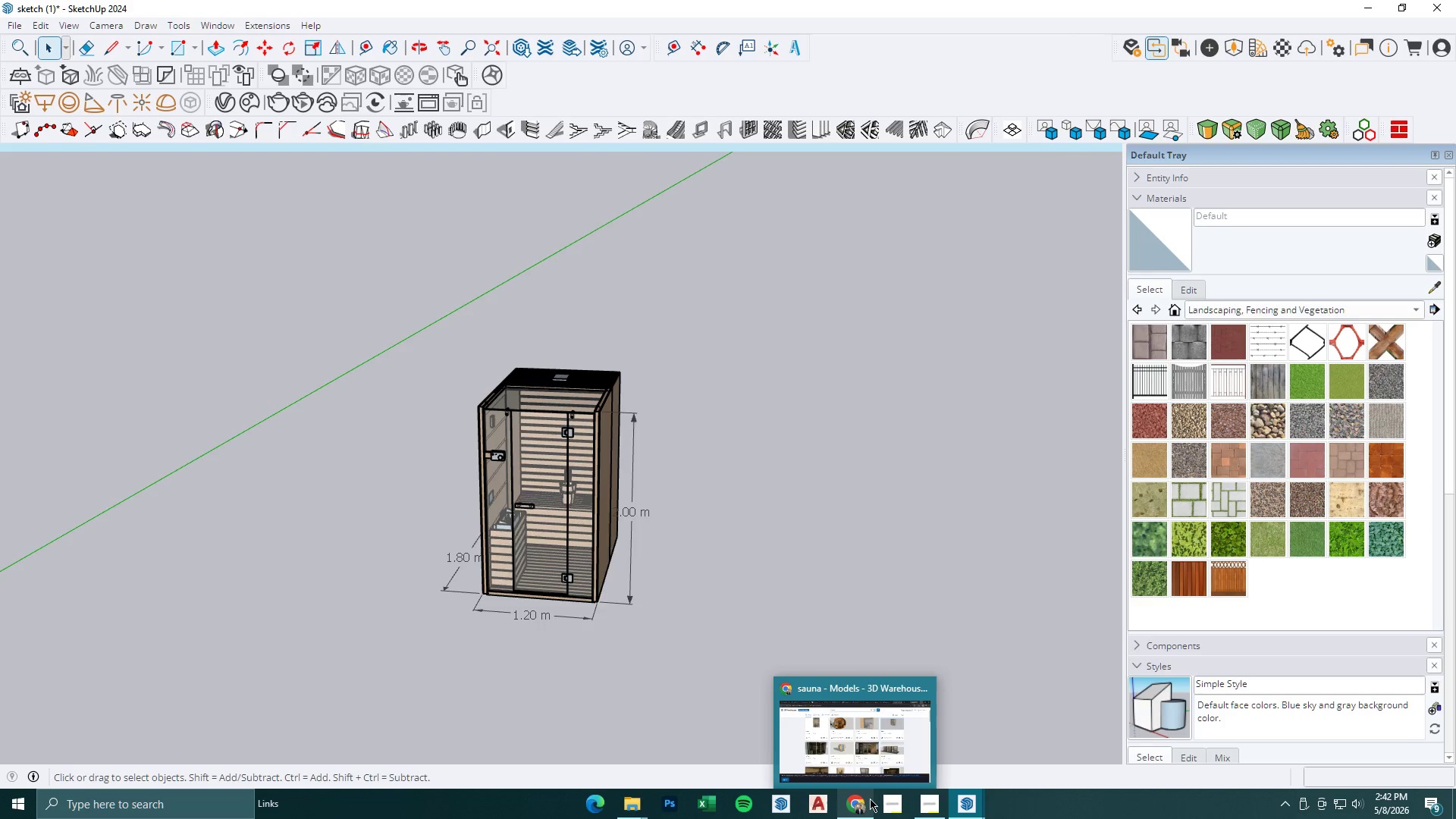 
wait(30.91)
 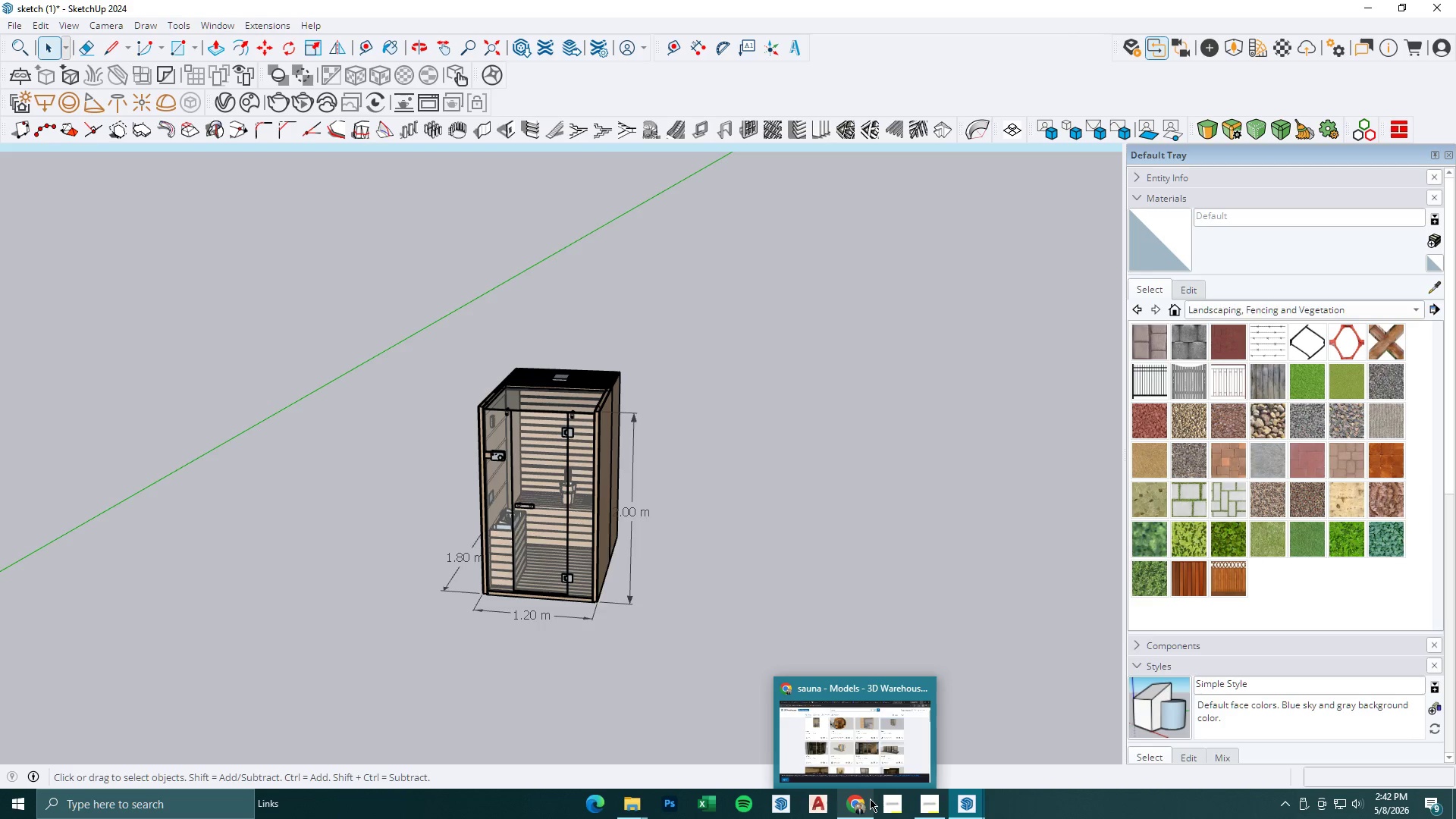 
left_click([968, 799])
 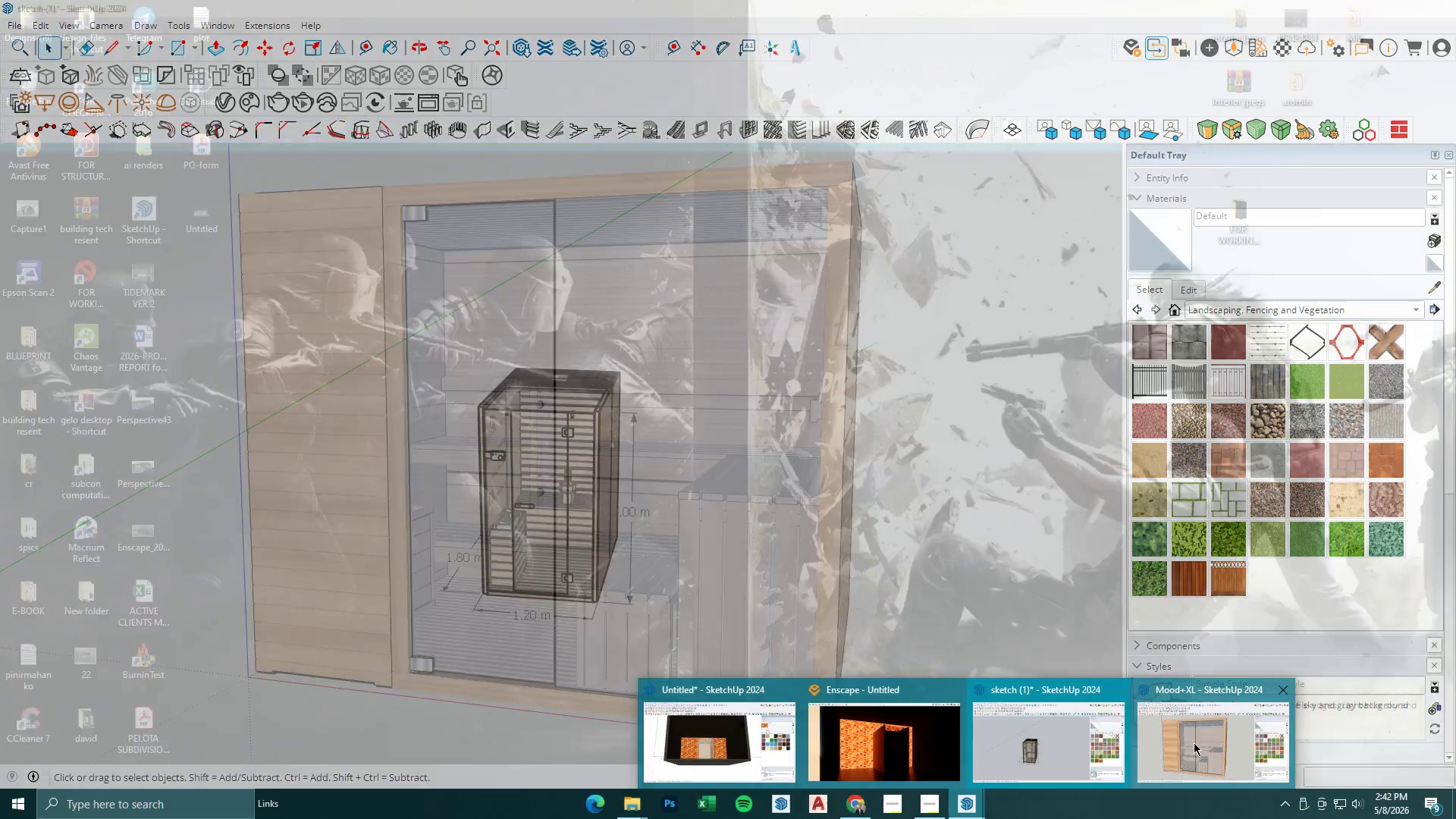 
left_click([1194, 742])
 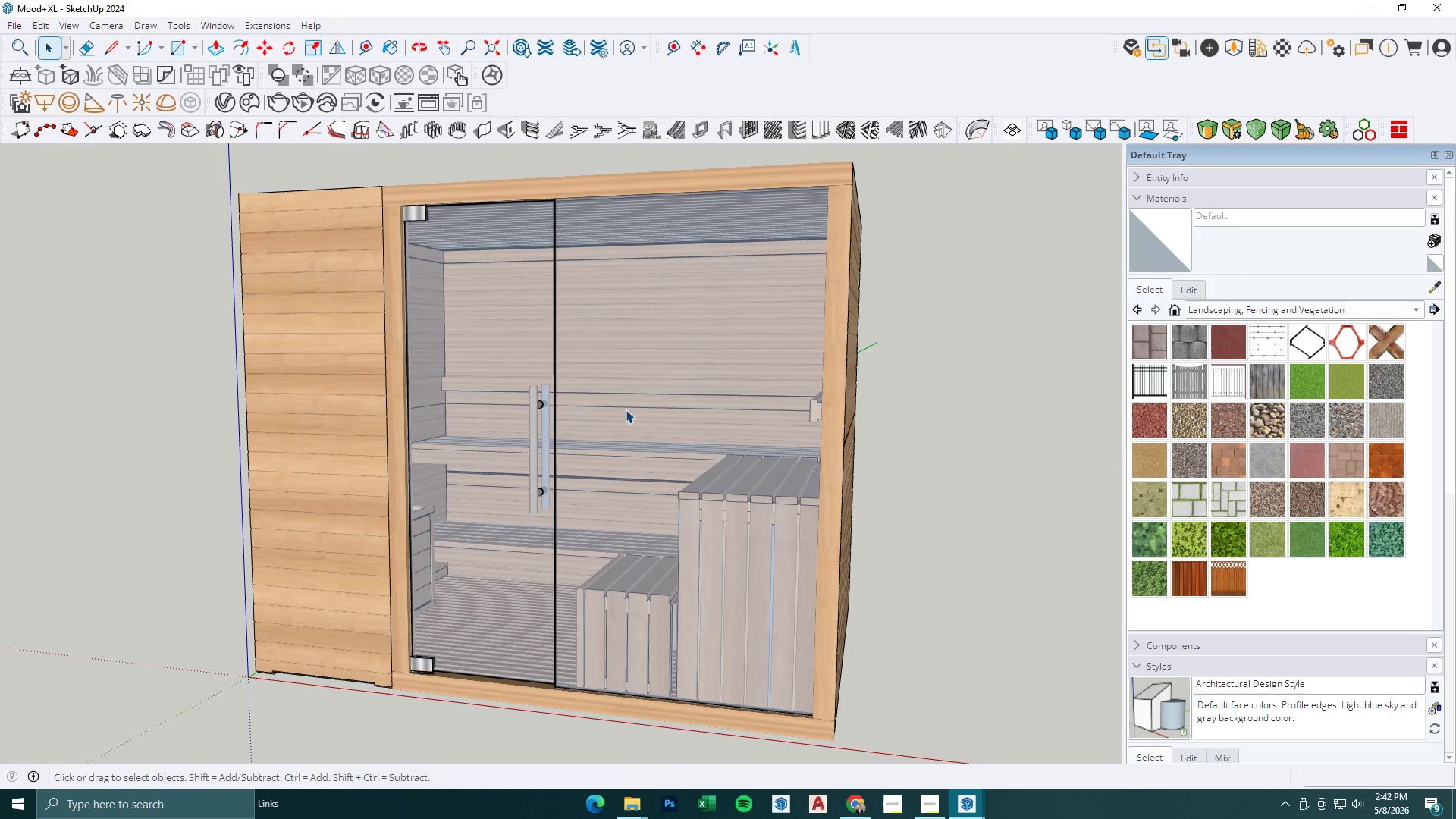 
scroll: coordinate [626, 410], scroll_direction: down, amount: 10.0
 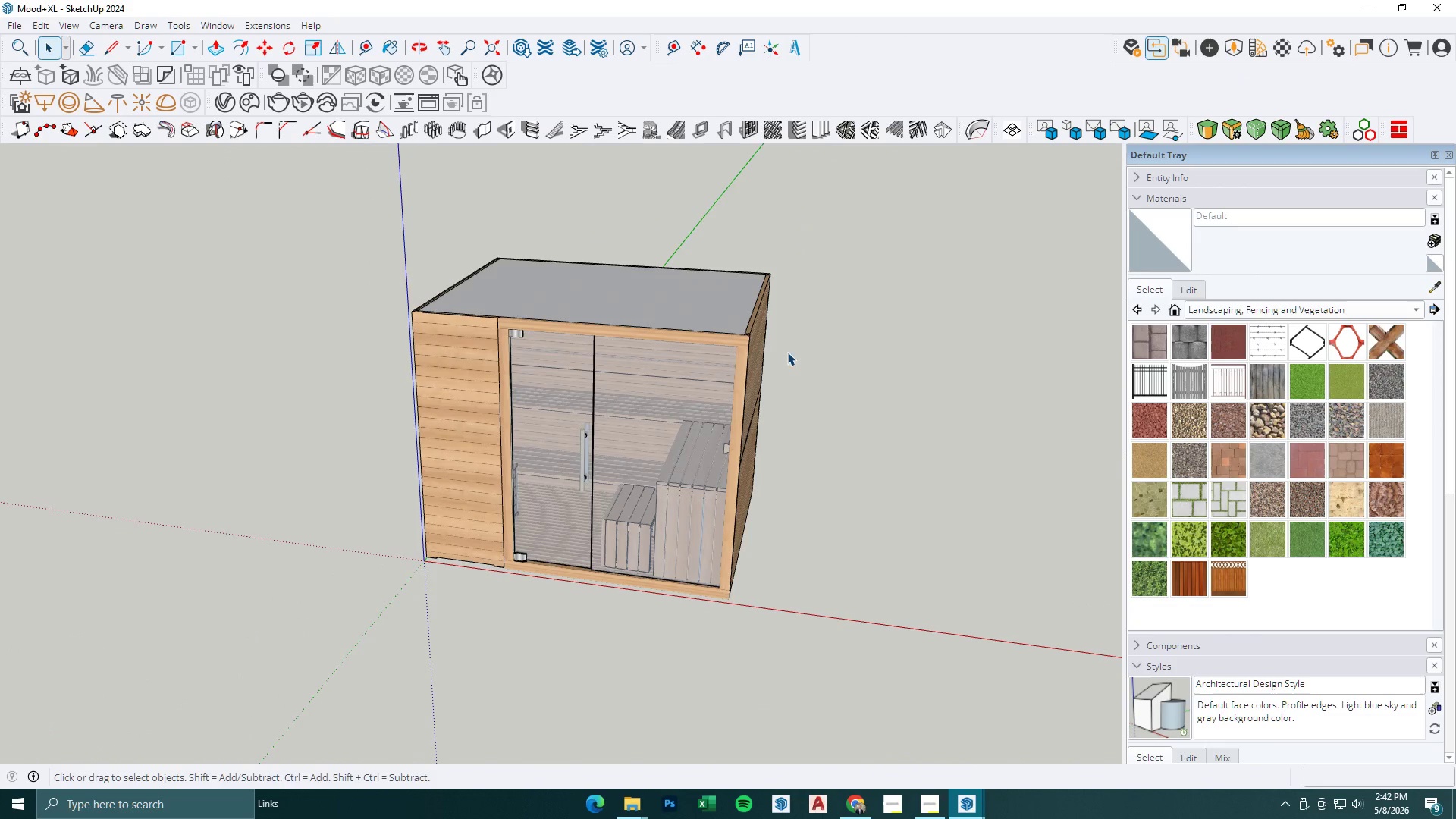 
left_click_drag(start_coordinate=[887, 229], to_coordinate=[282, 672])
 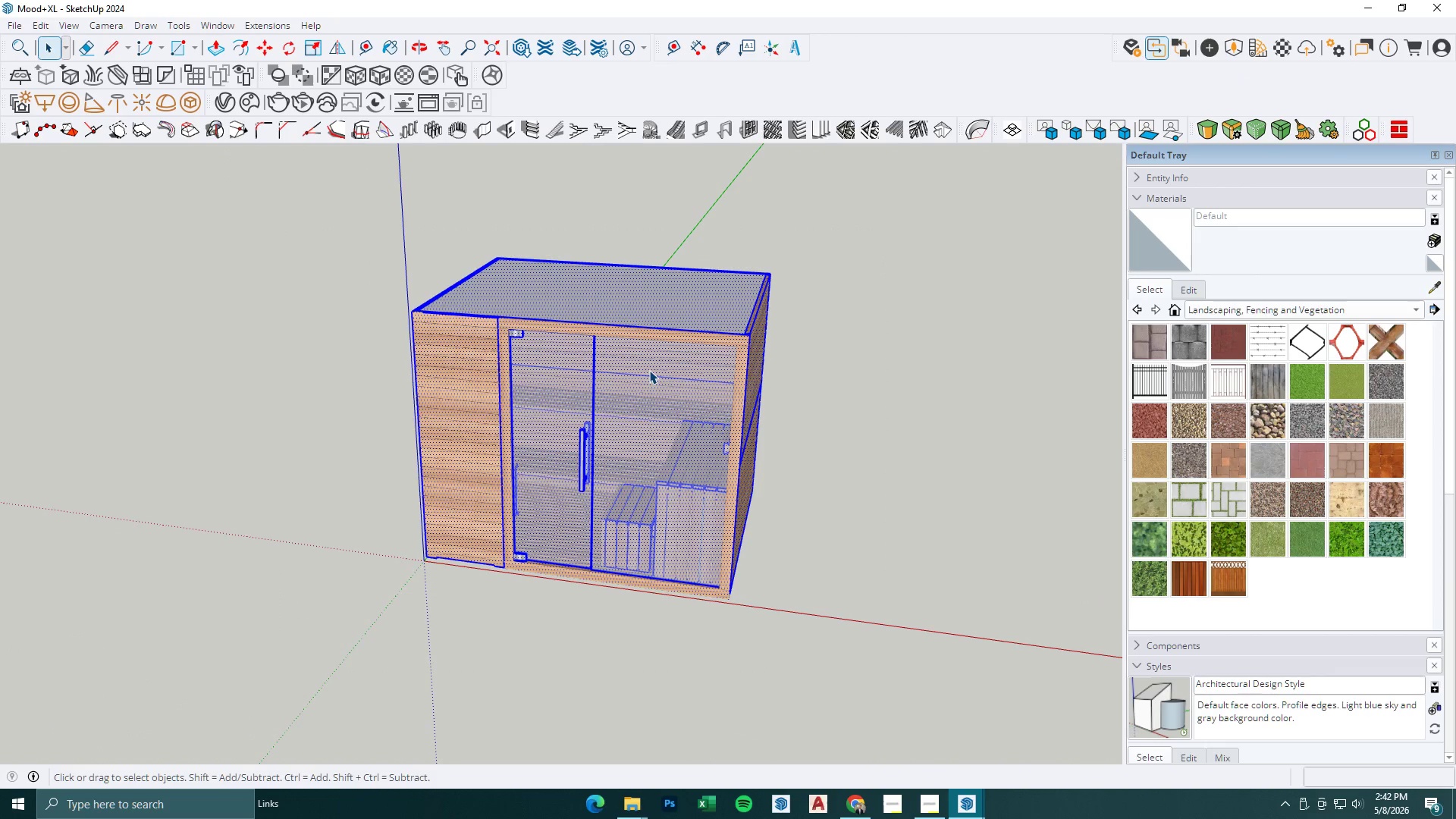 
right_click([650, 347])
 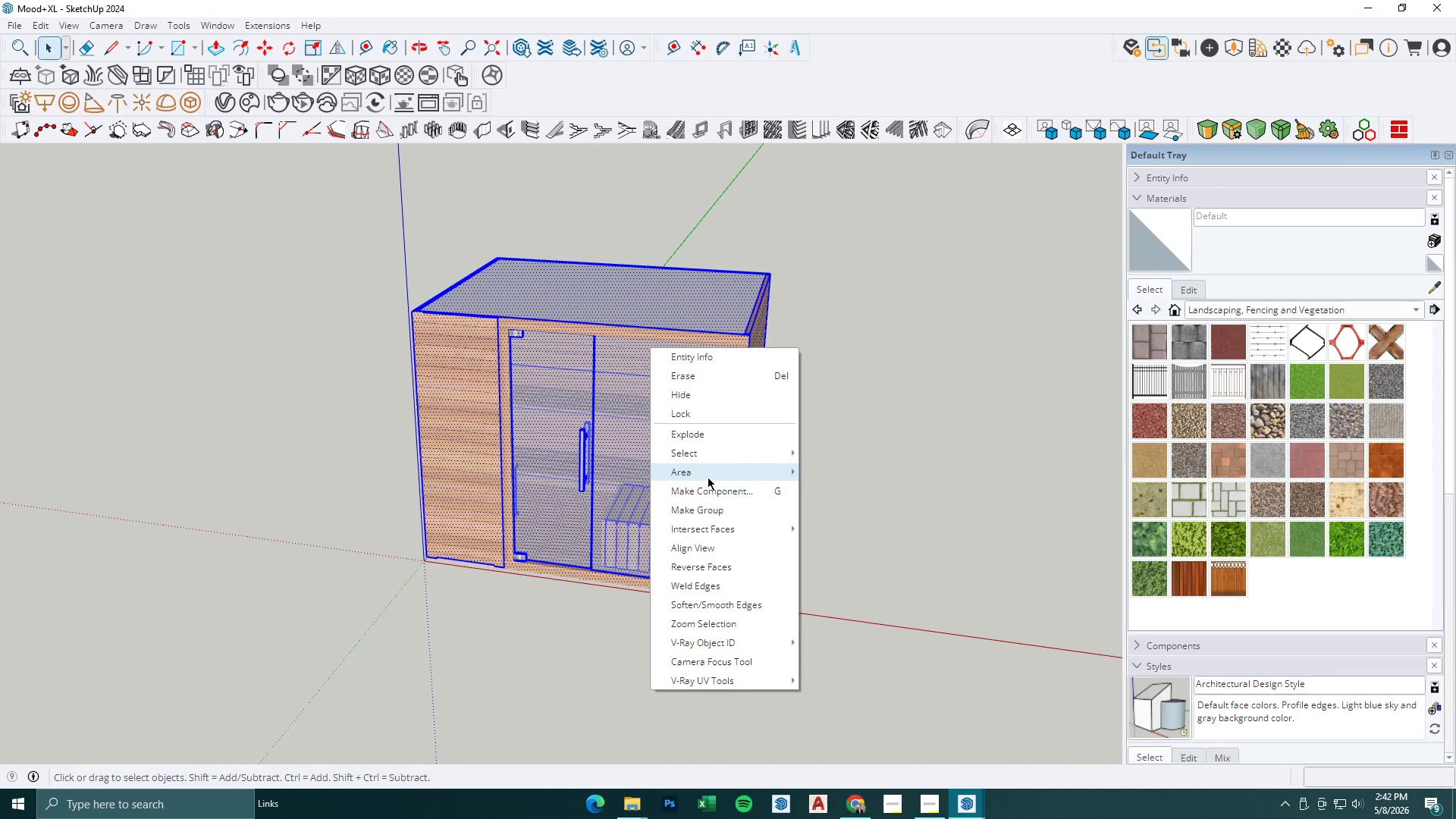 
left_click([709, 507])
 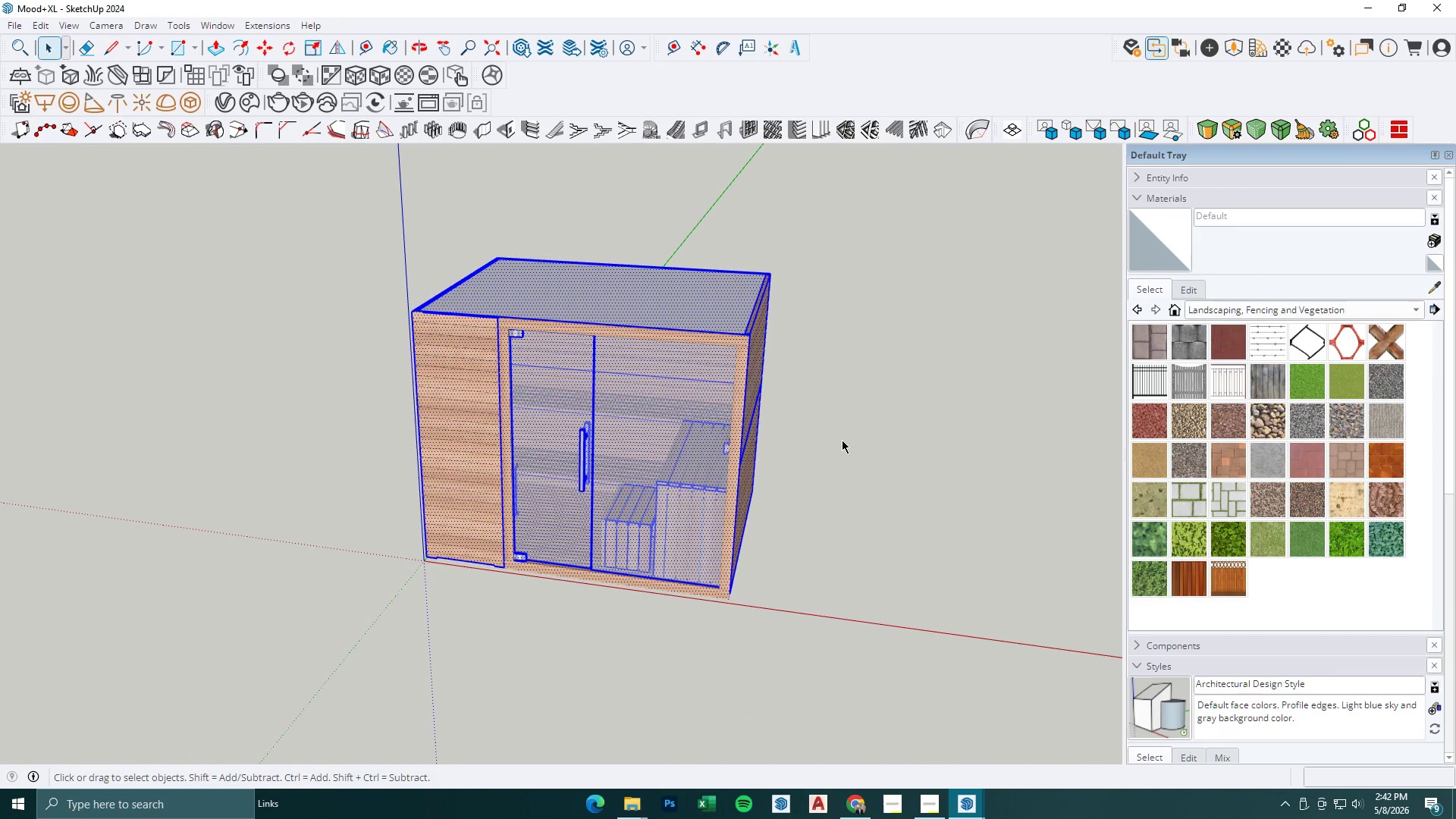 
scroll: coordinate [833, 466], scroll_direction: down, amount: 6.0
 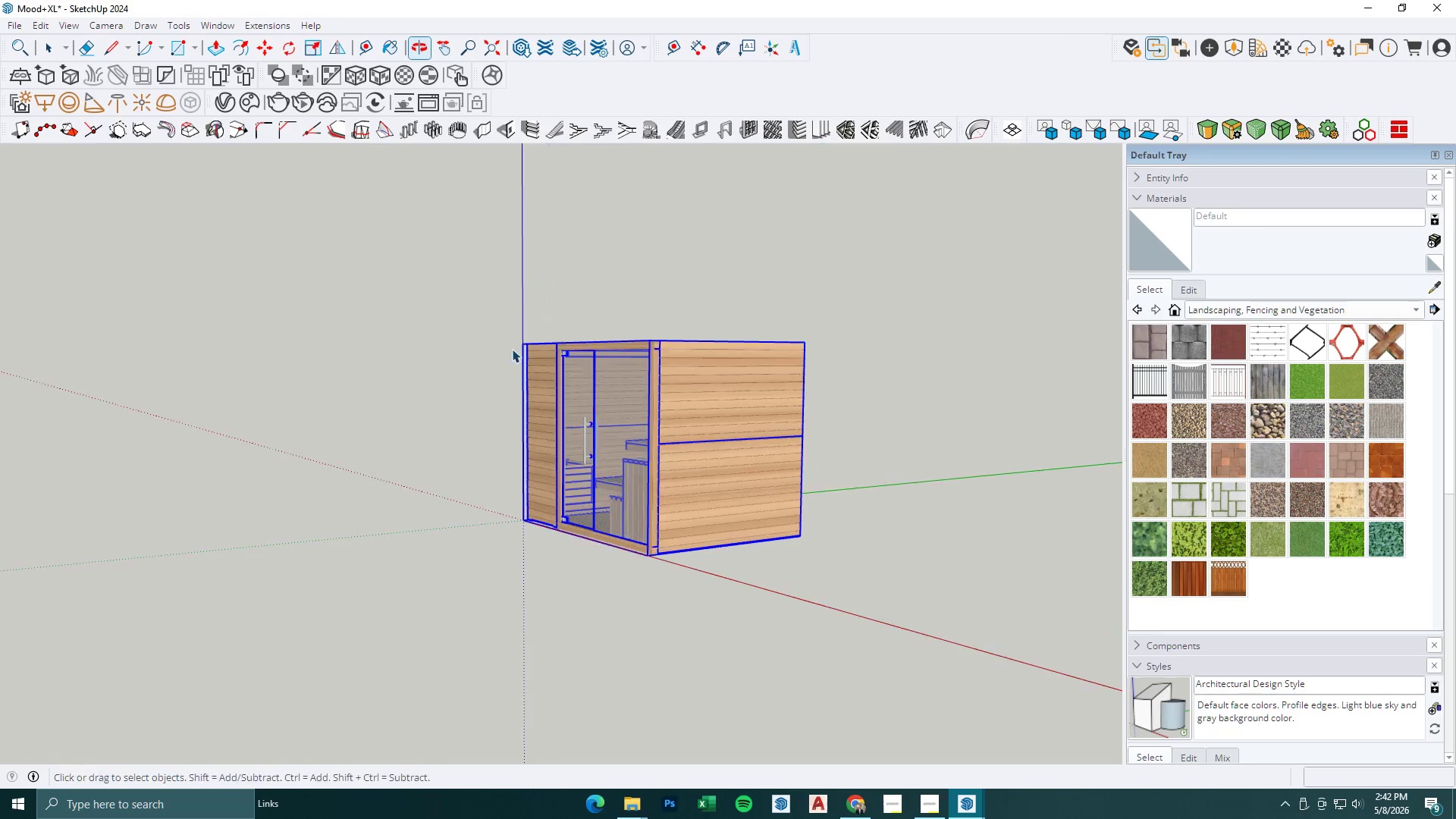 
scroll: coordinate [692, 398], scroll_direction: up, amount: 2.0
 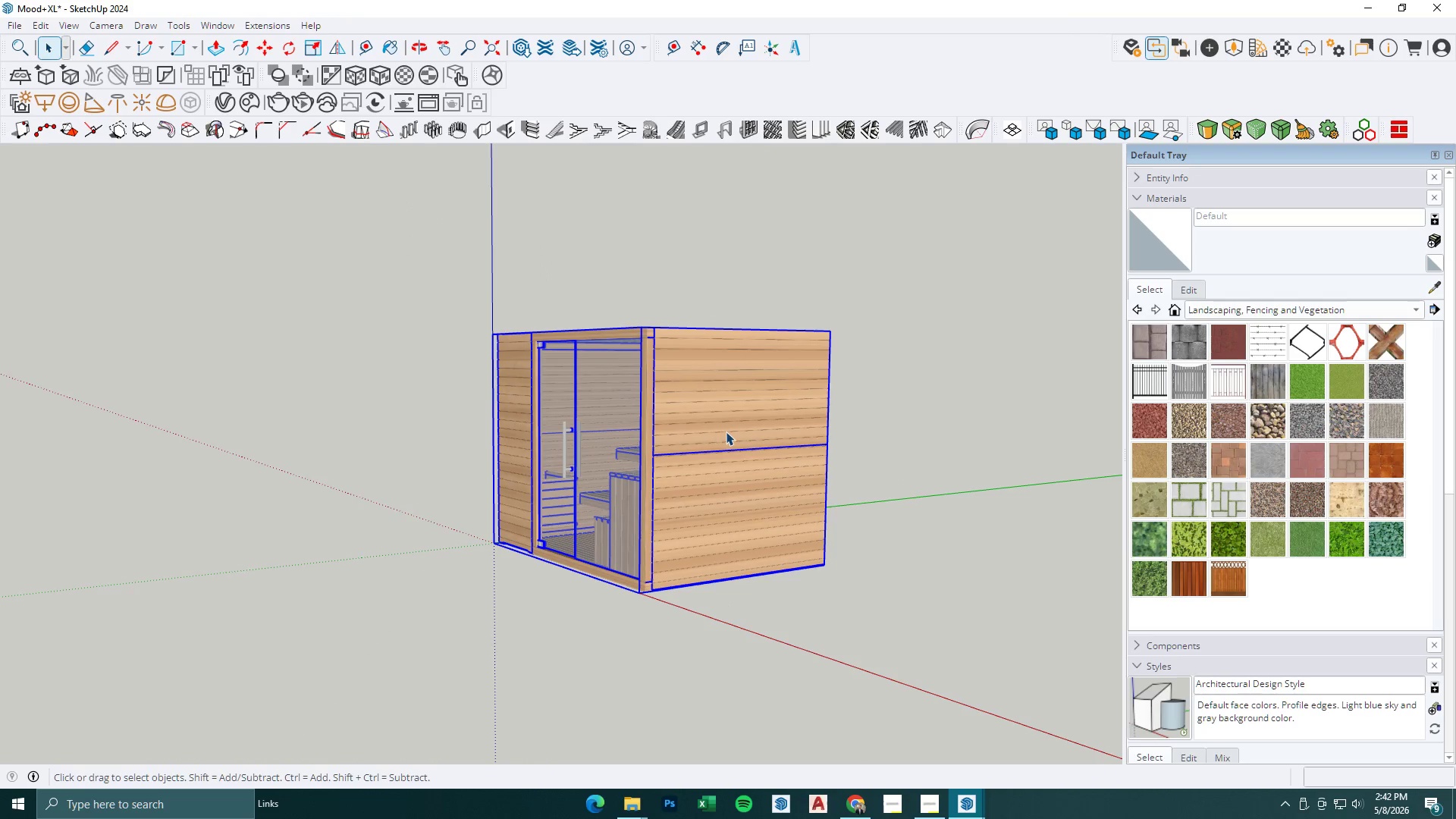 
key(Control+C)
 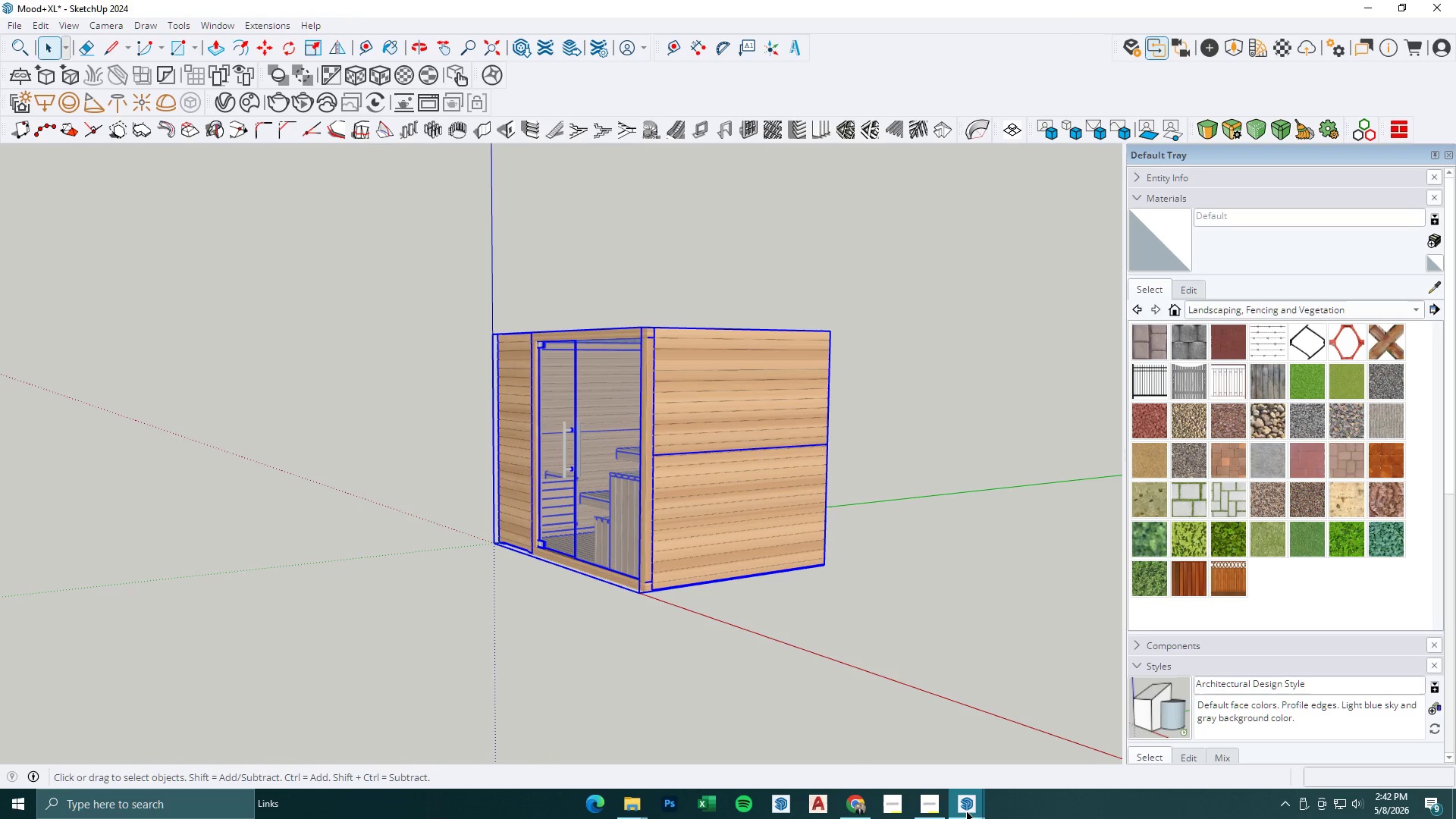 
left_click([972, 805])
 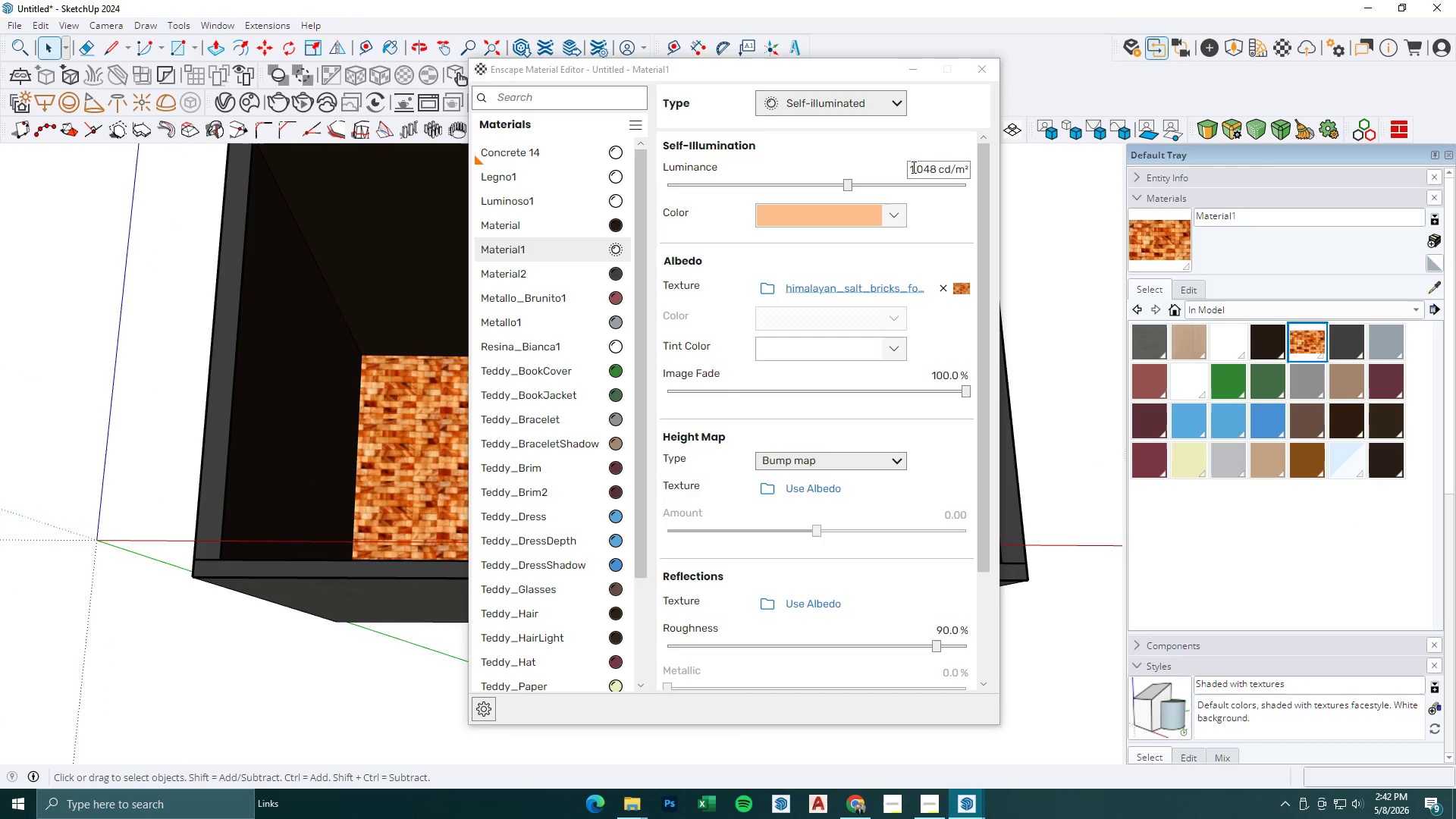 
left_click([916, 73])
 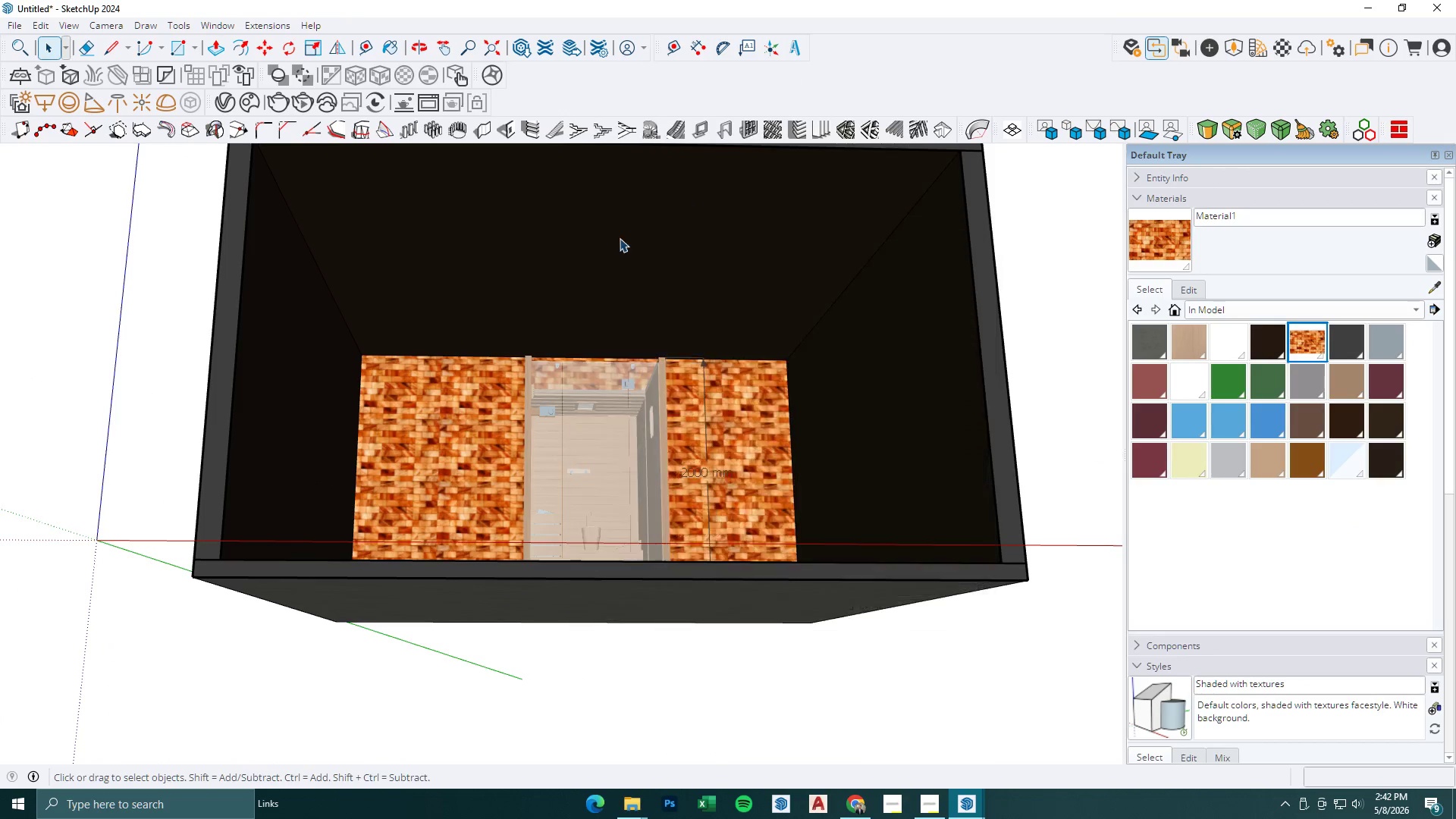 
key(Space)
 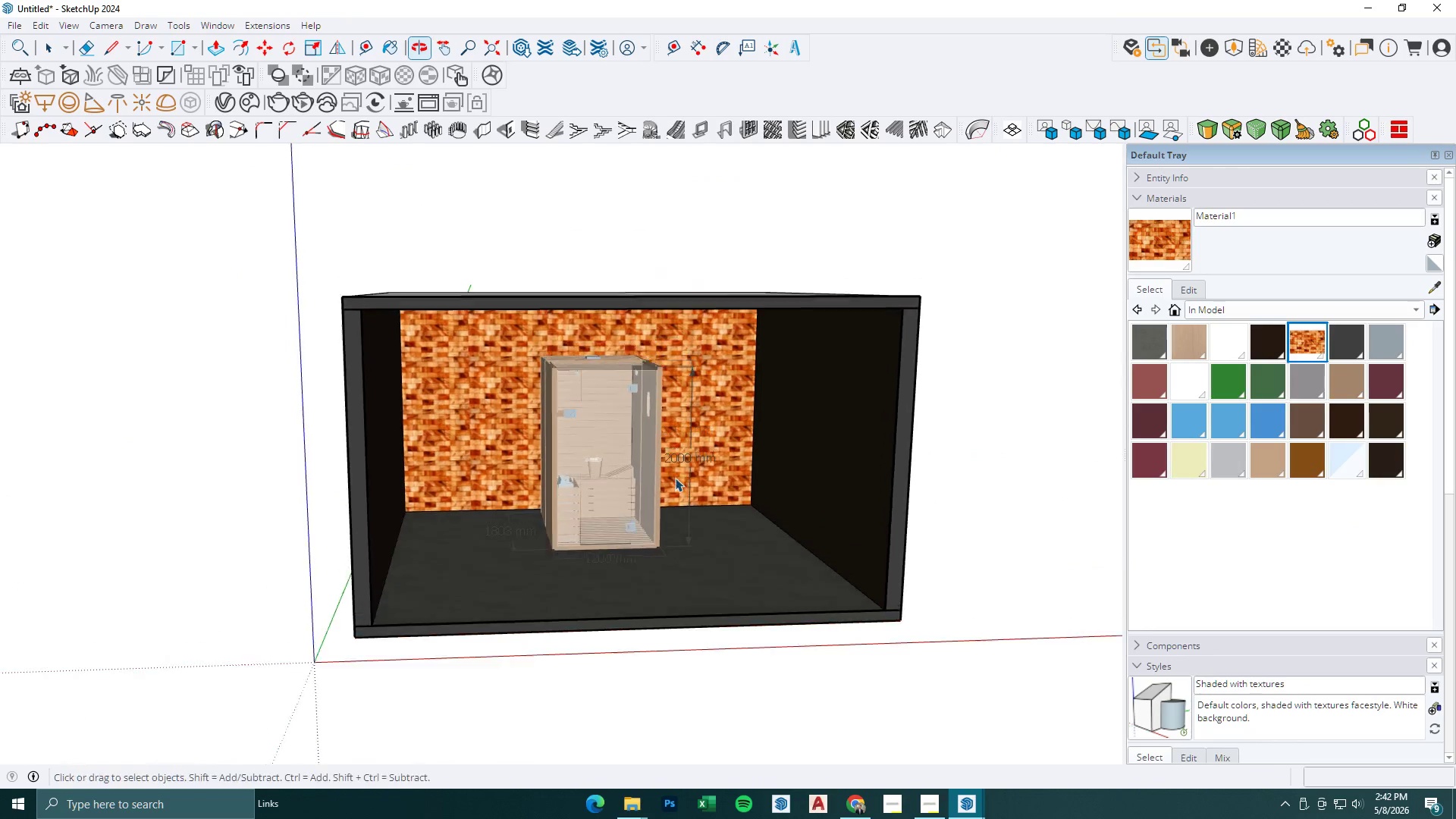 
scroll: coordinate [617, 258], scroll_direction: down, amount: 3.0
 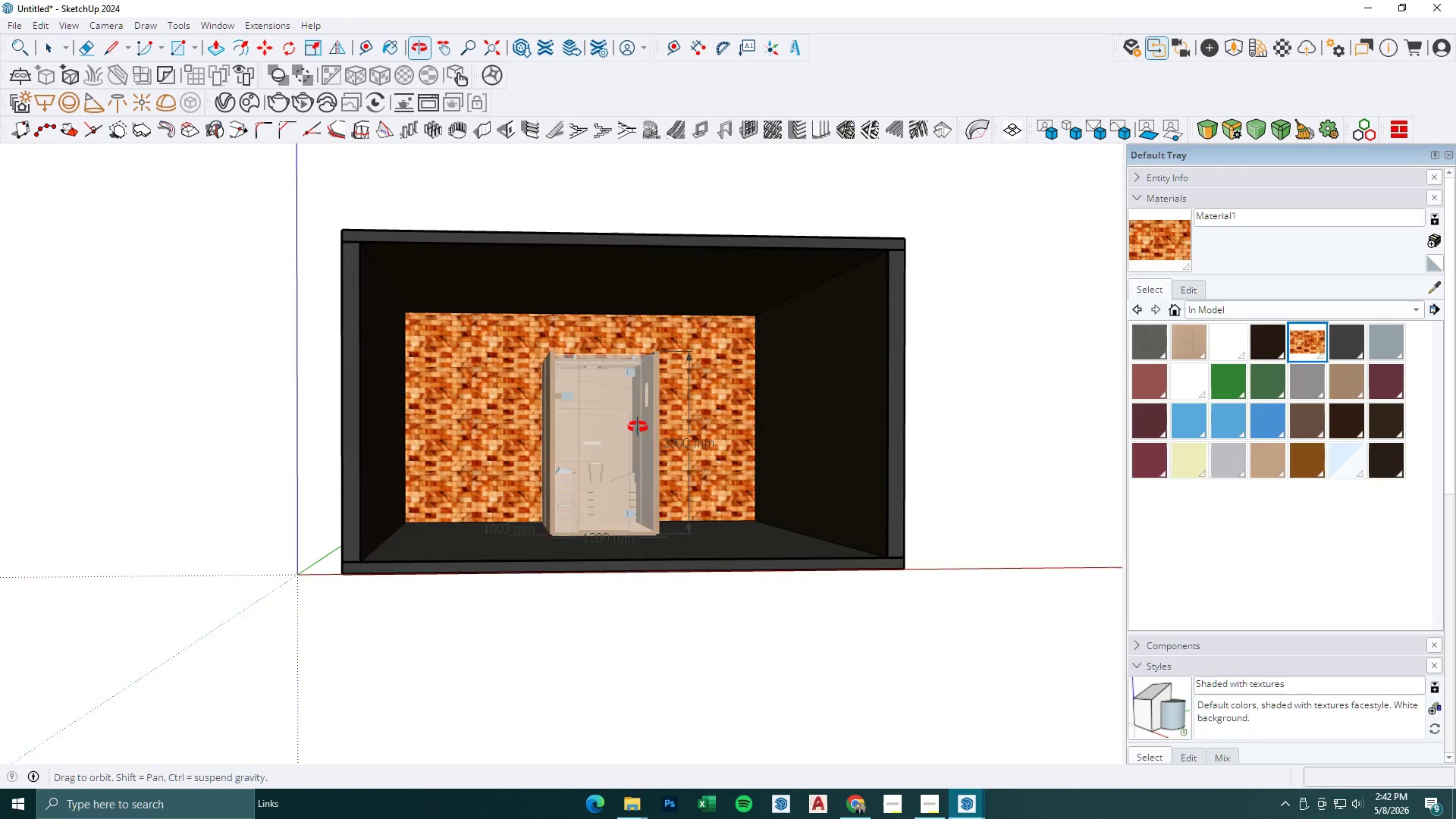 
key(Control+V)
 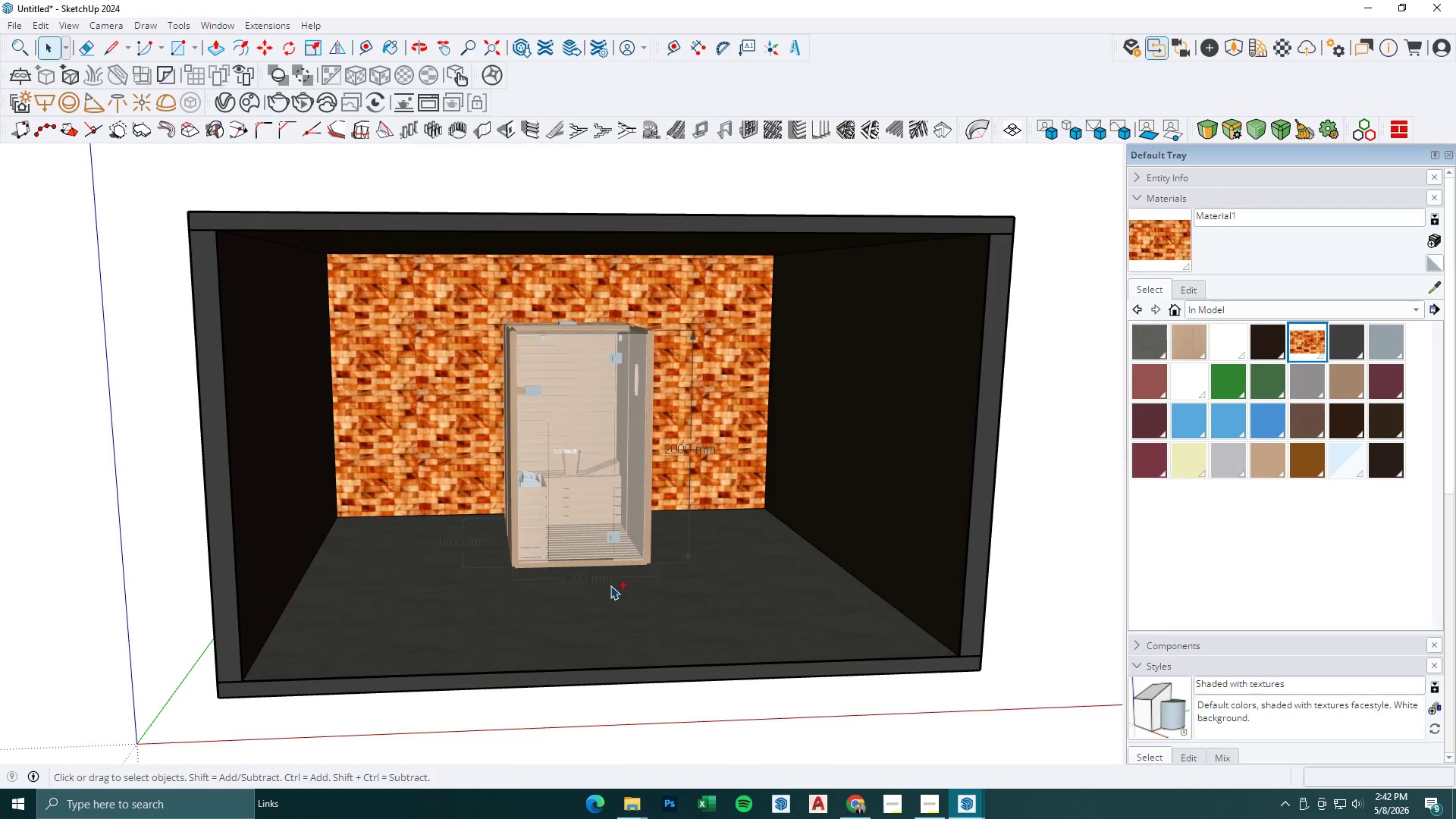 
scroll: coordinate [704, 500], scroll_direction: up, amount: 2.0
 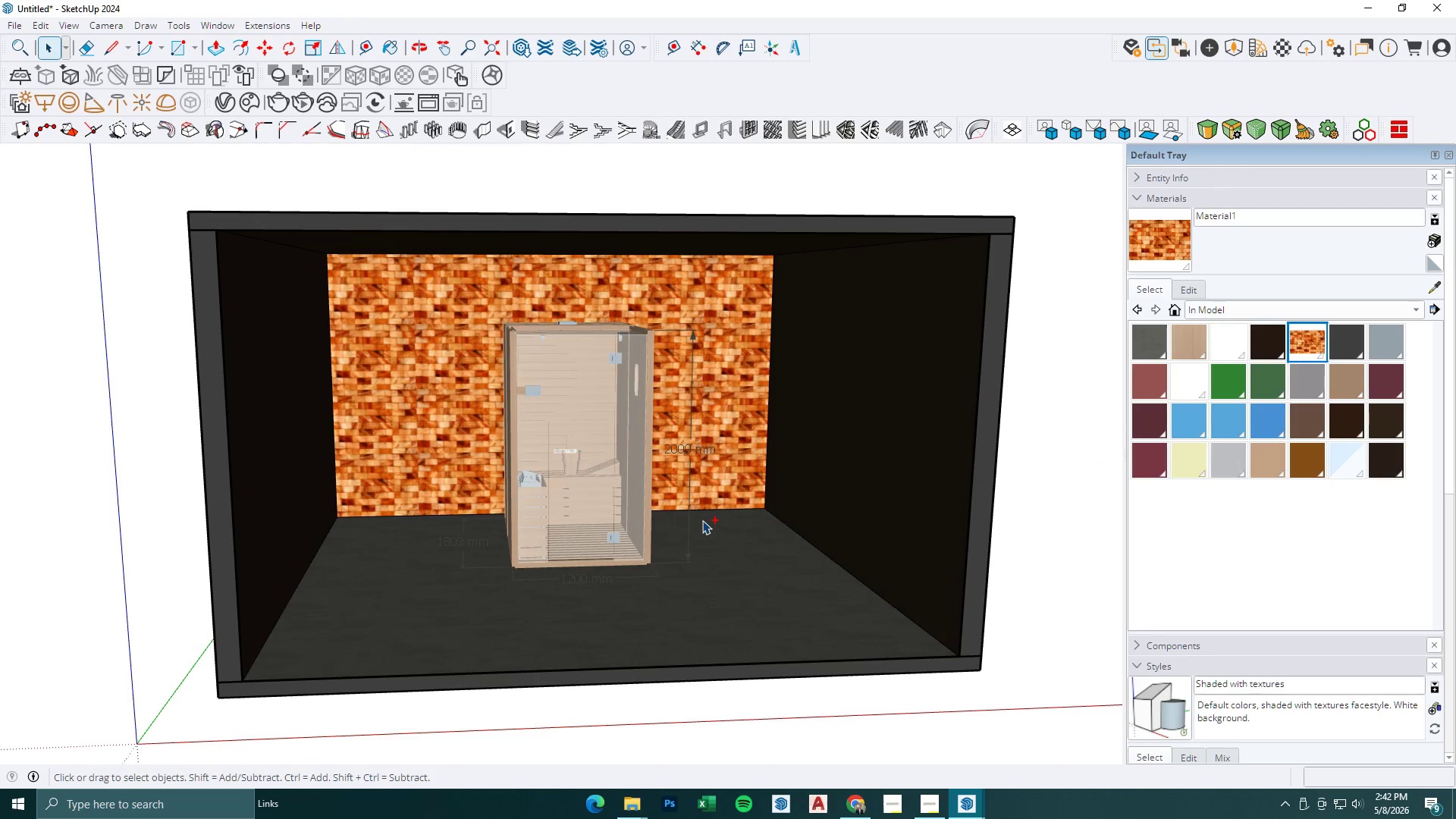 
mouse_move([573, 579])
 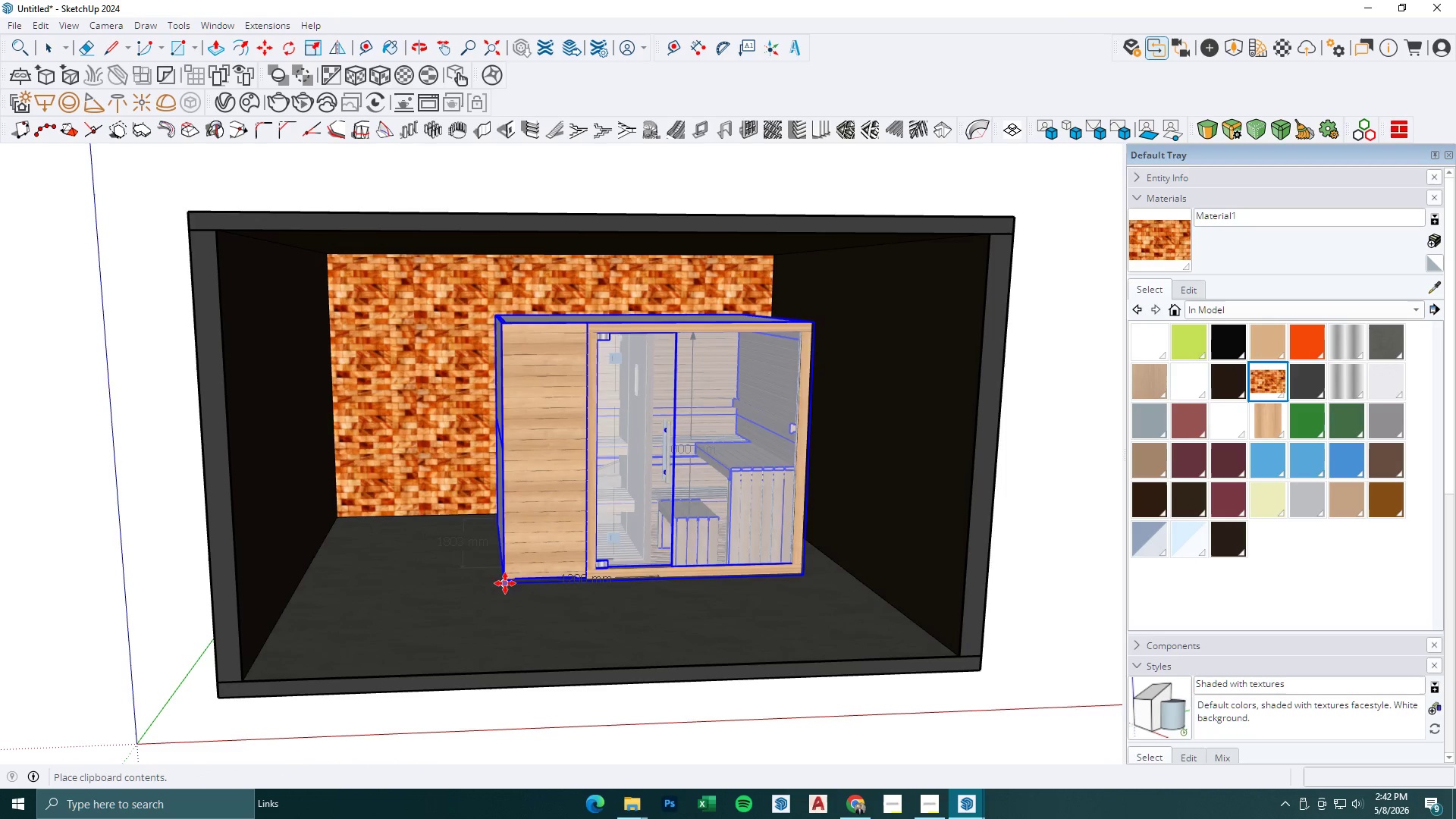 
left_click([532, 582])
 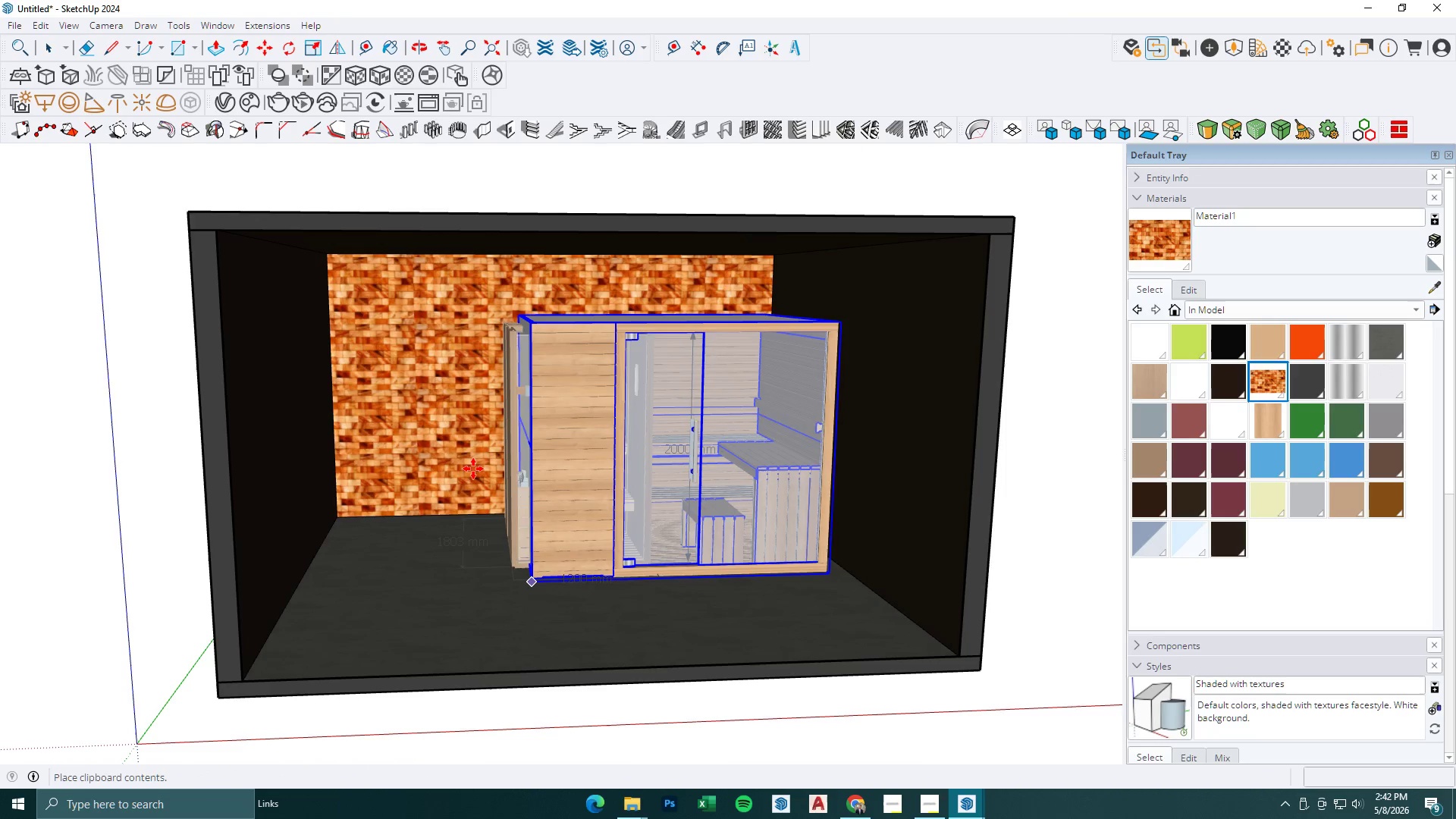 
scroll: coordinate [473, 468], scroll_direction: up, amount: 4.0
 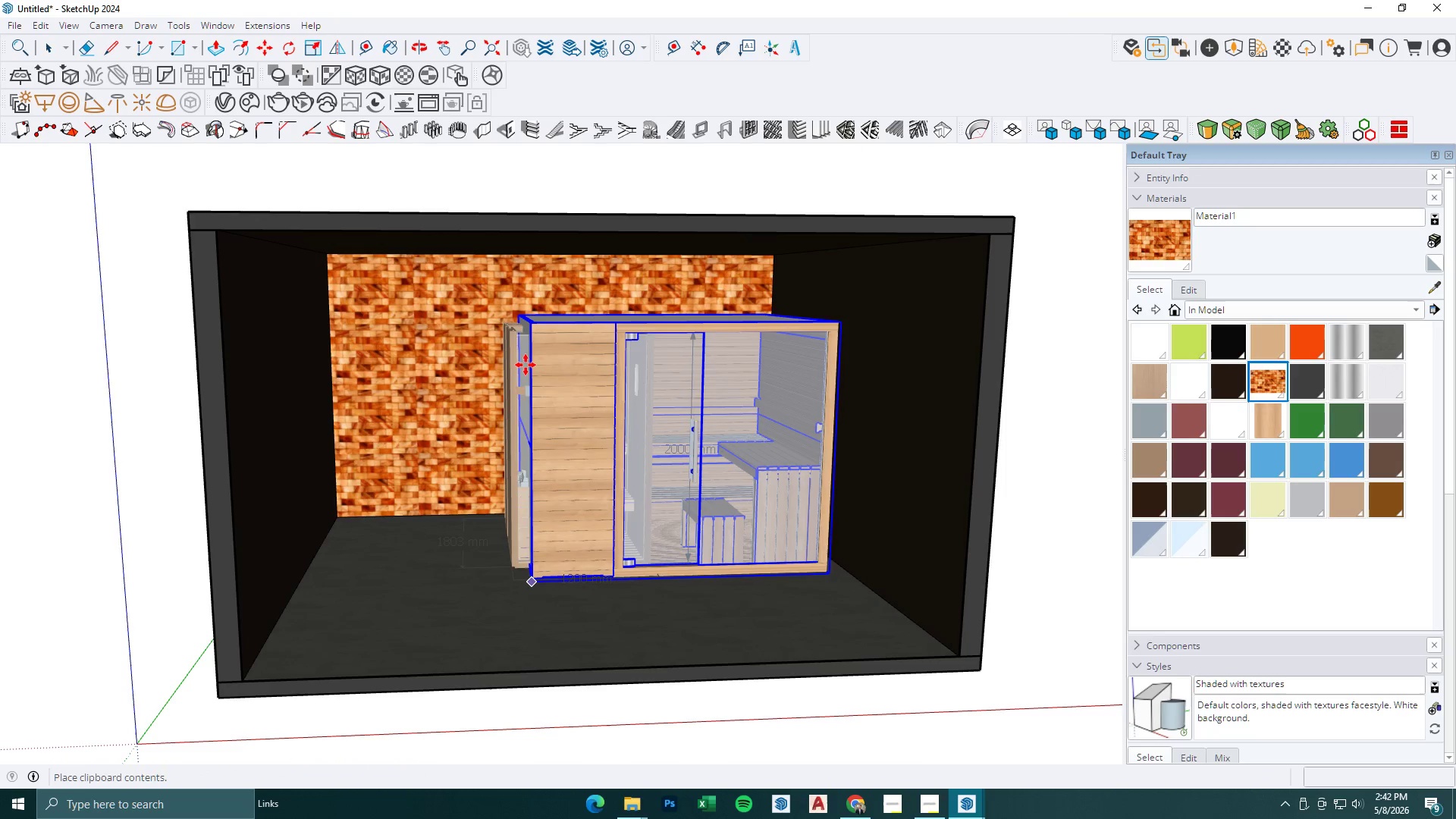 
key(Space)
 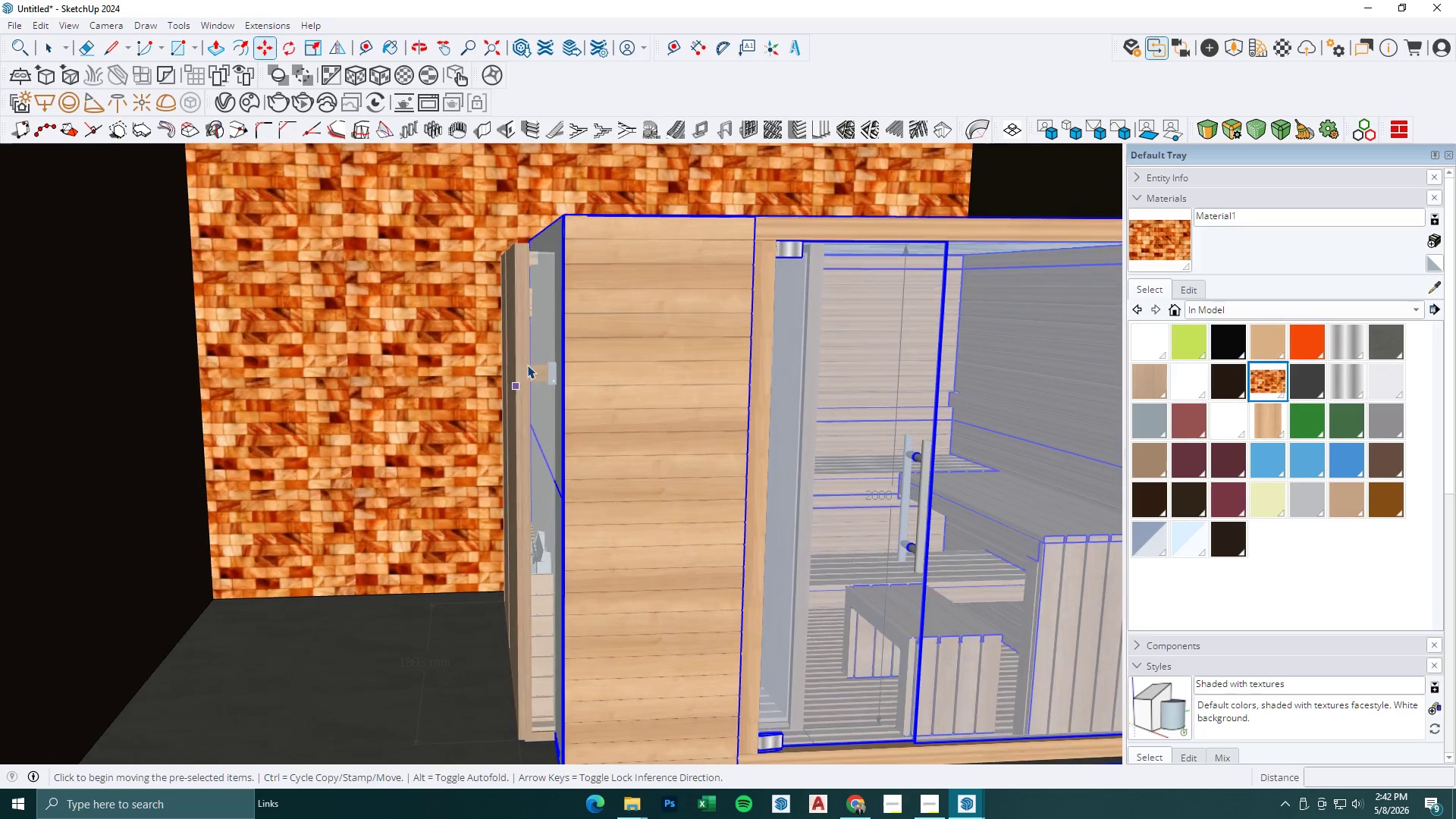 
key(Escape)
 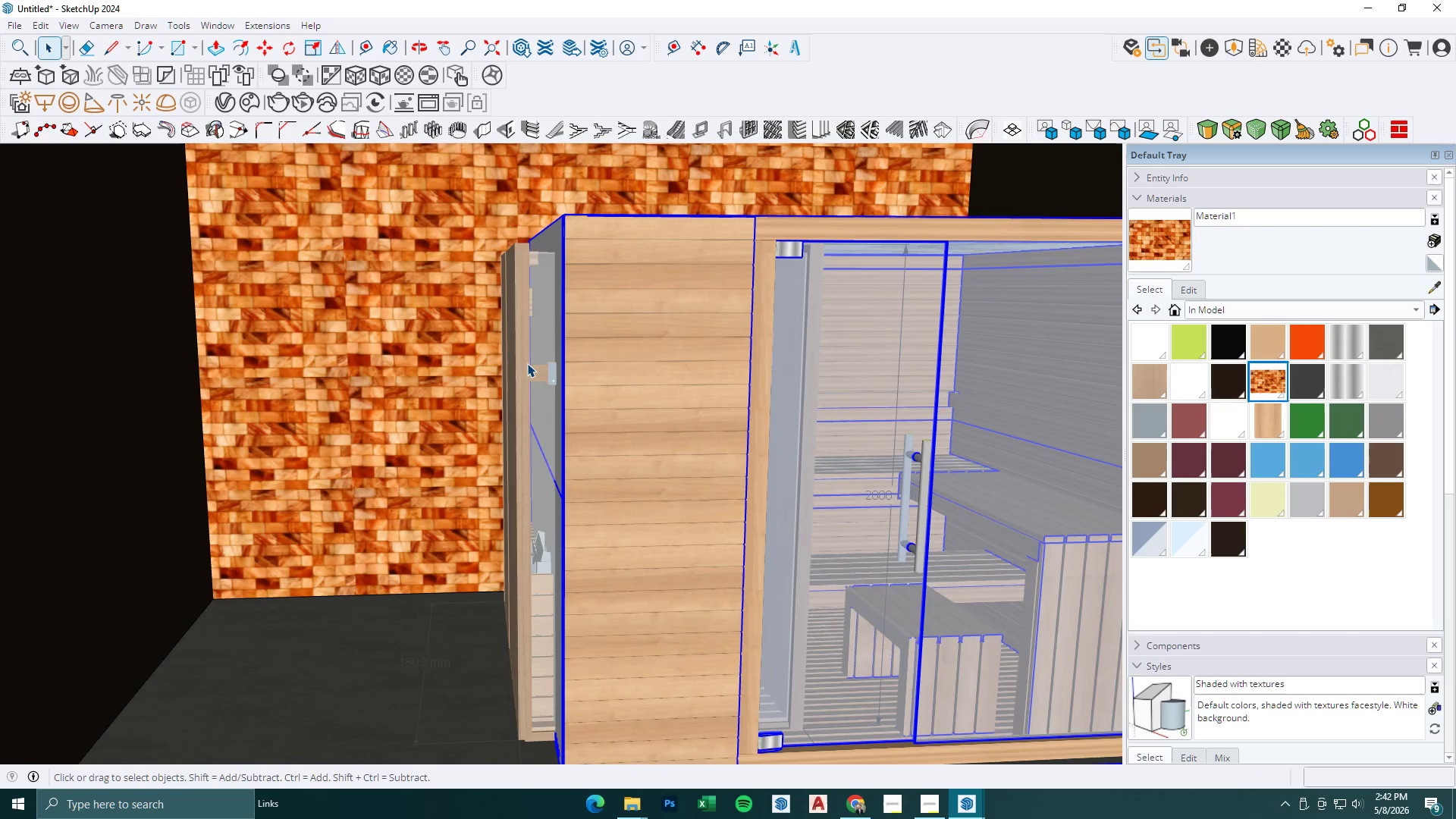 
left_click_drag(start_coordinate=[527, 363], to_coordinate=[522, 361])
 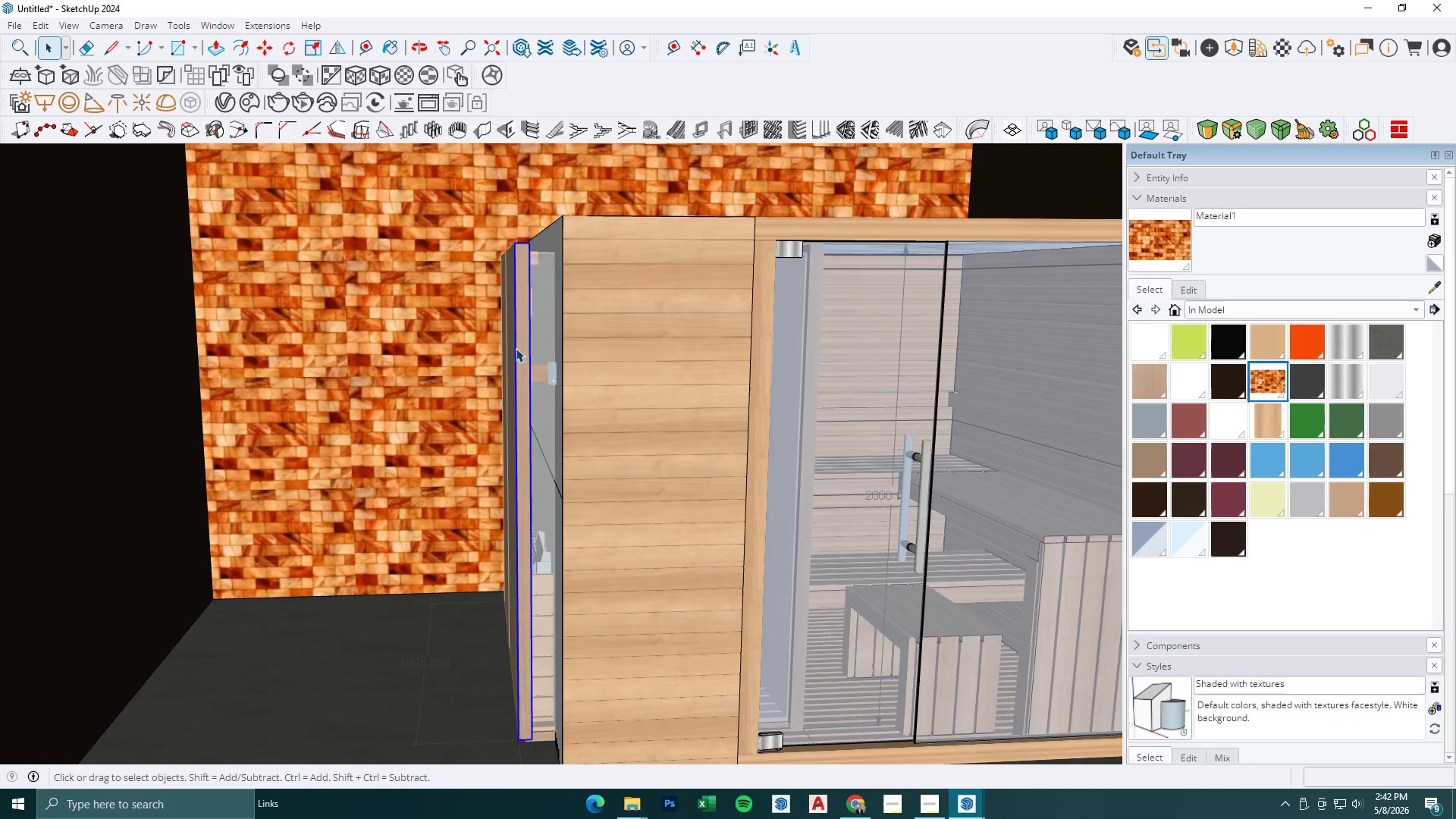 
scroll: coordinate [518, 384], scroll_direction: up, amount: 6.0
 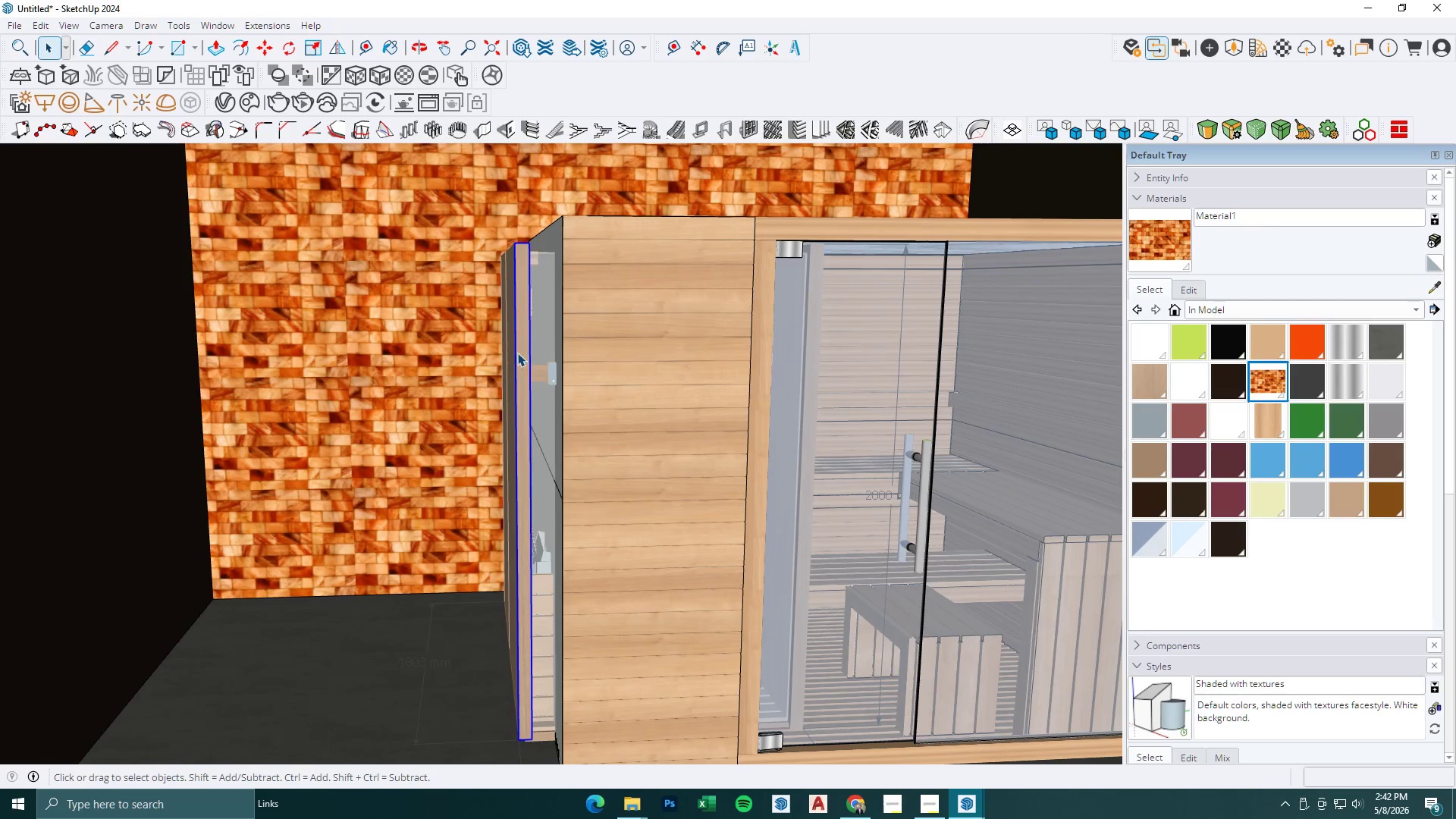 
key(M)
 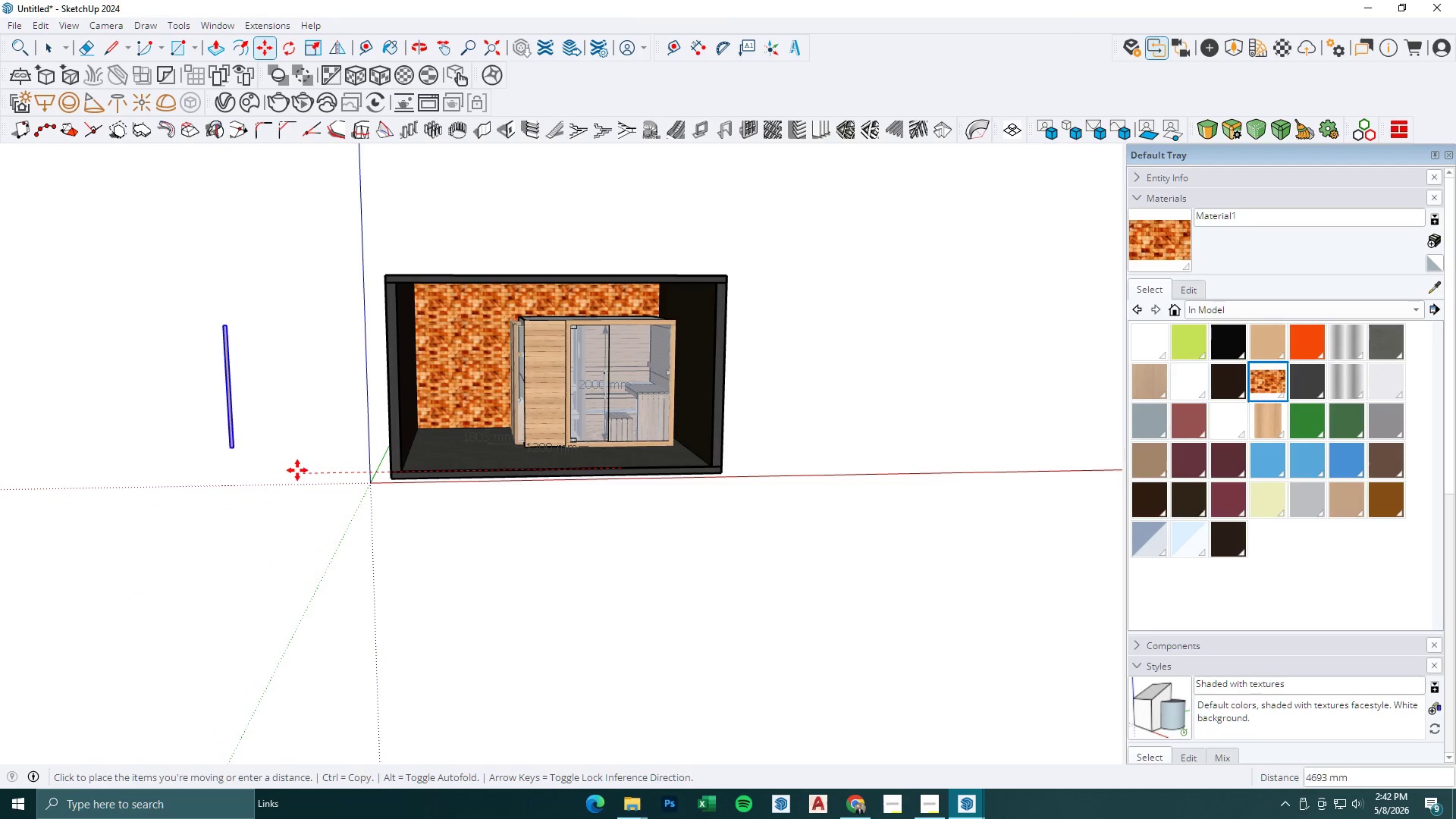 
scroll: coordinate [519, 356], scroll_direction: down, amount: 15.0
 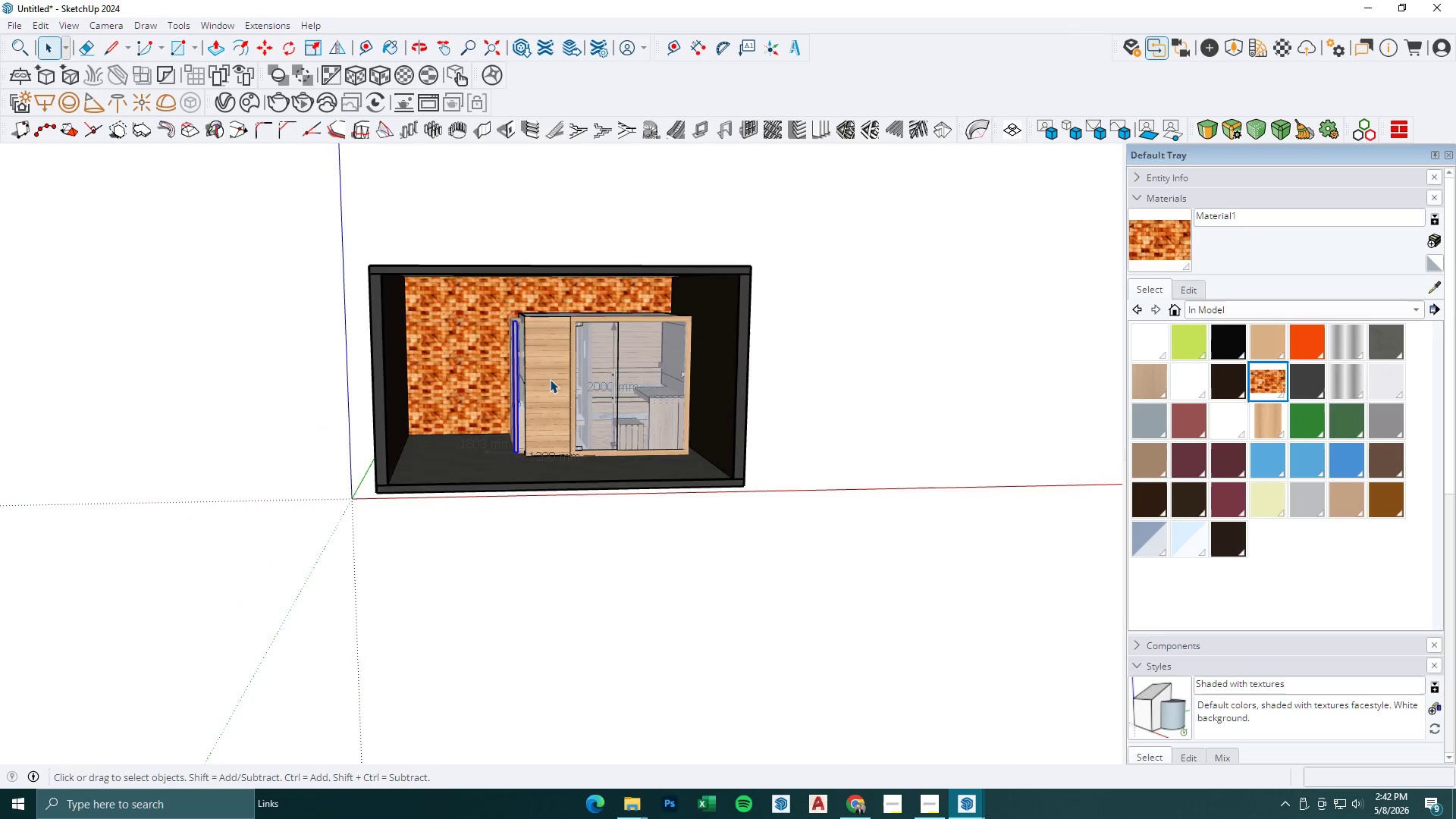 
key(Space)
 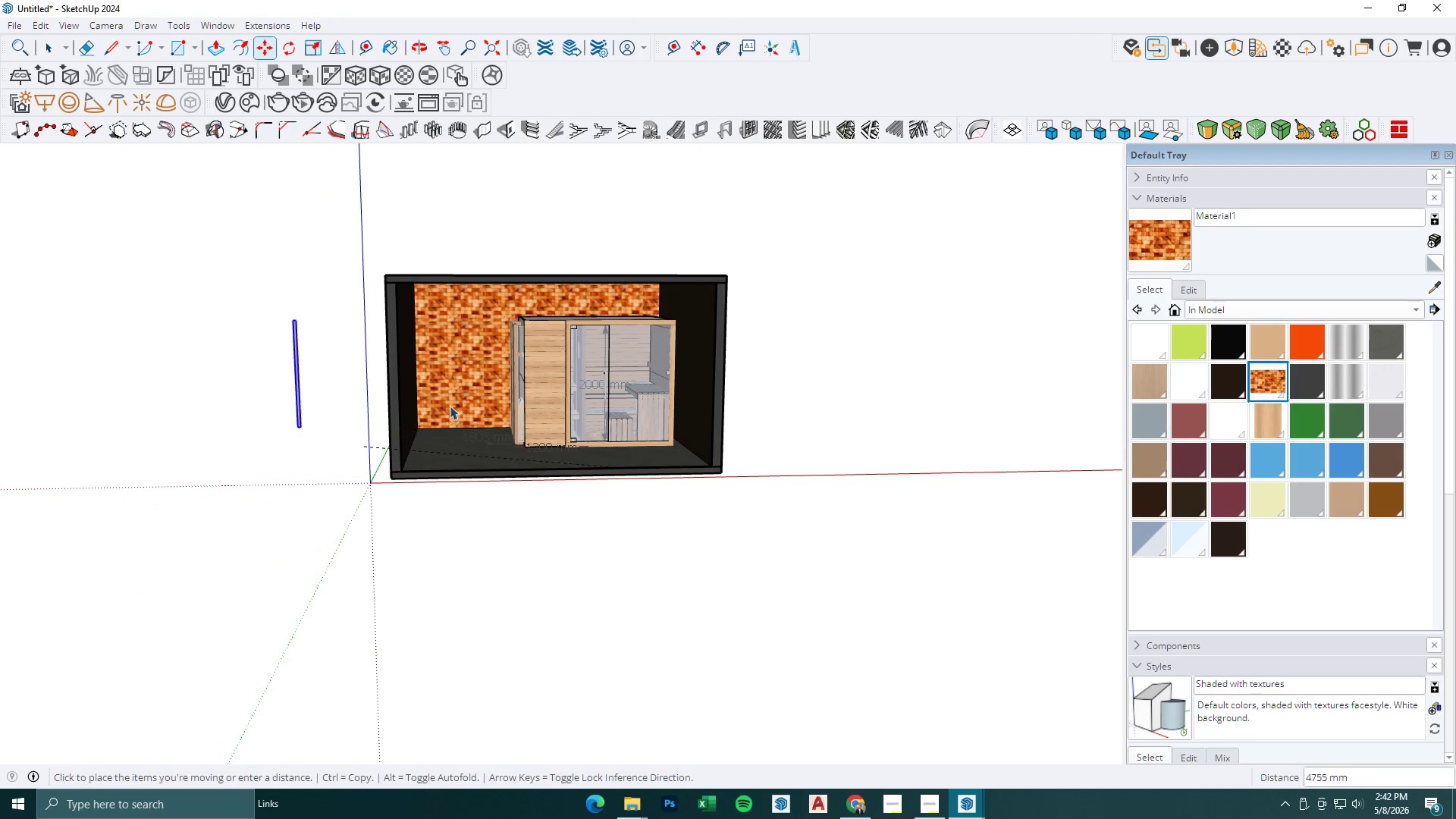 
key(Escape)
 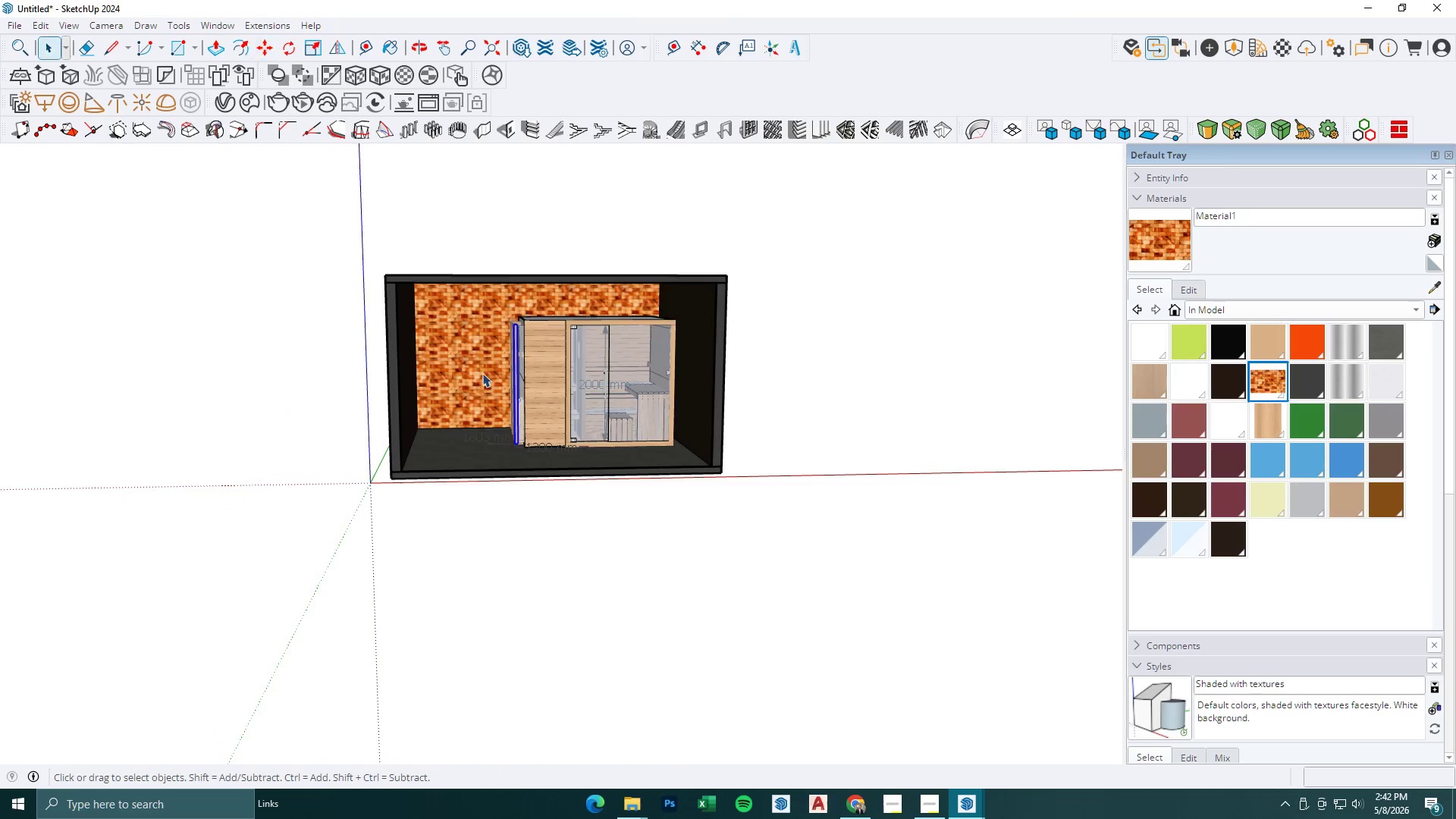 
scroll: coordinate [544, 334], scroll_direction: up, amount: 8.0
 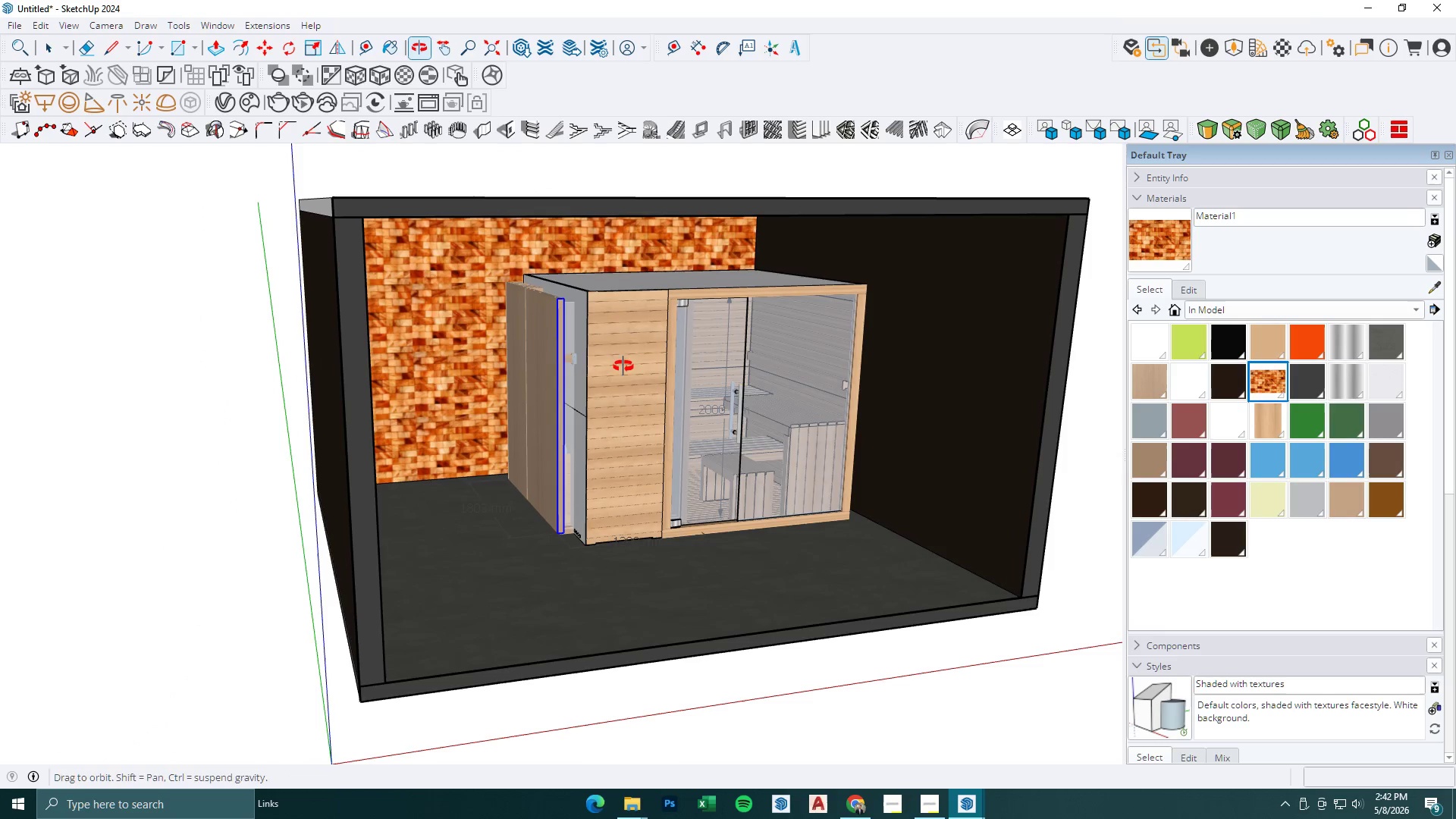 
key(Space)
 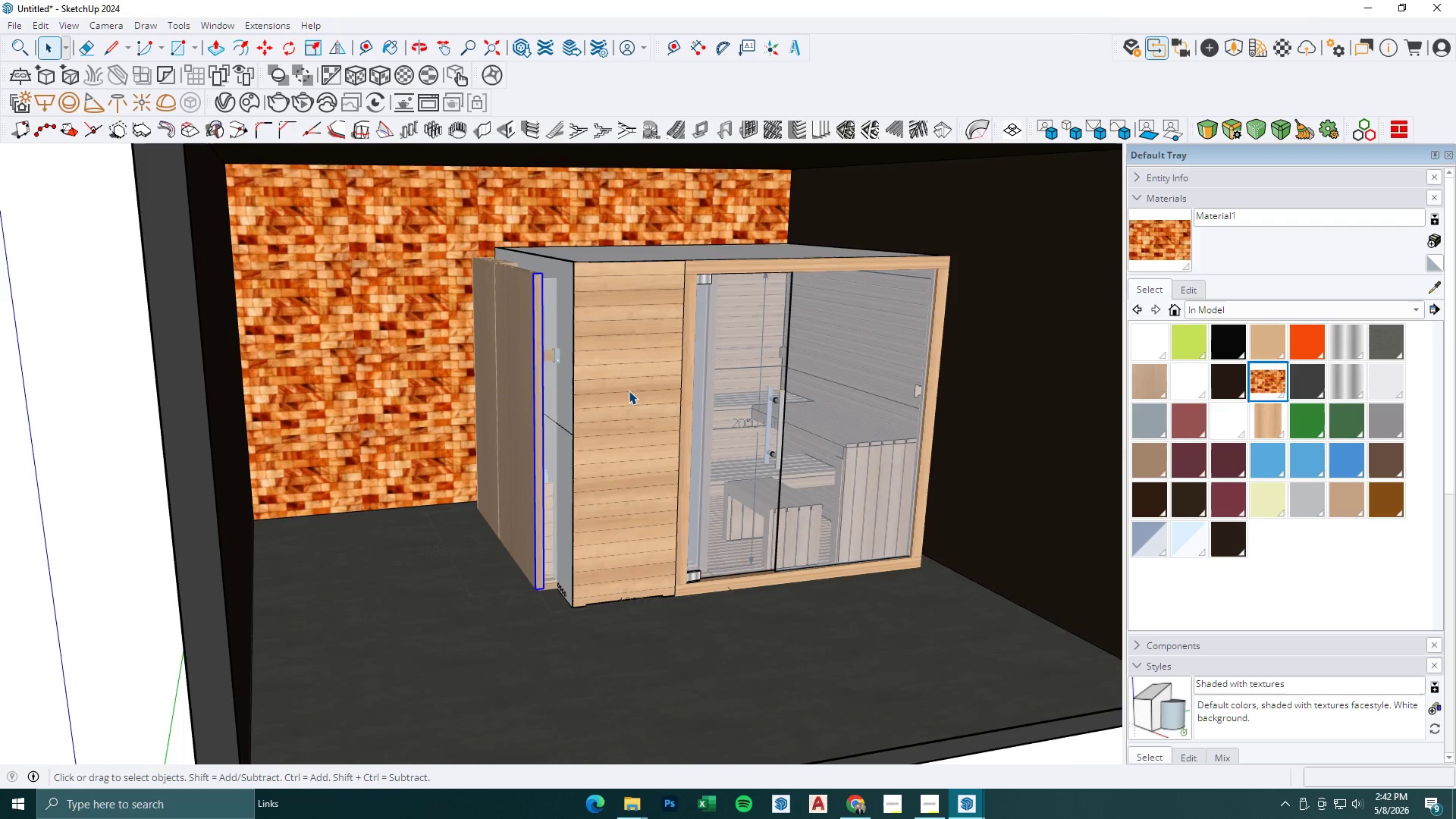 
key(Escape)
 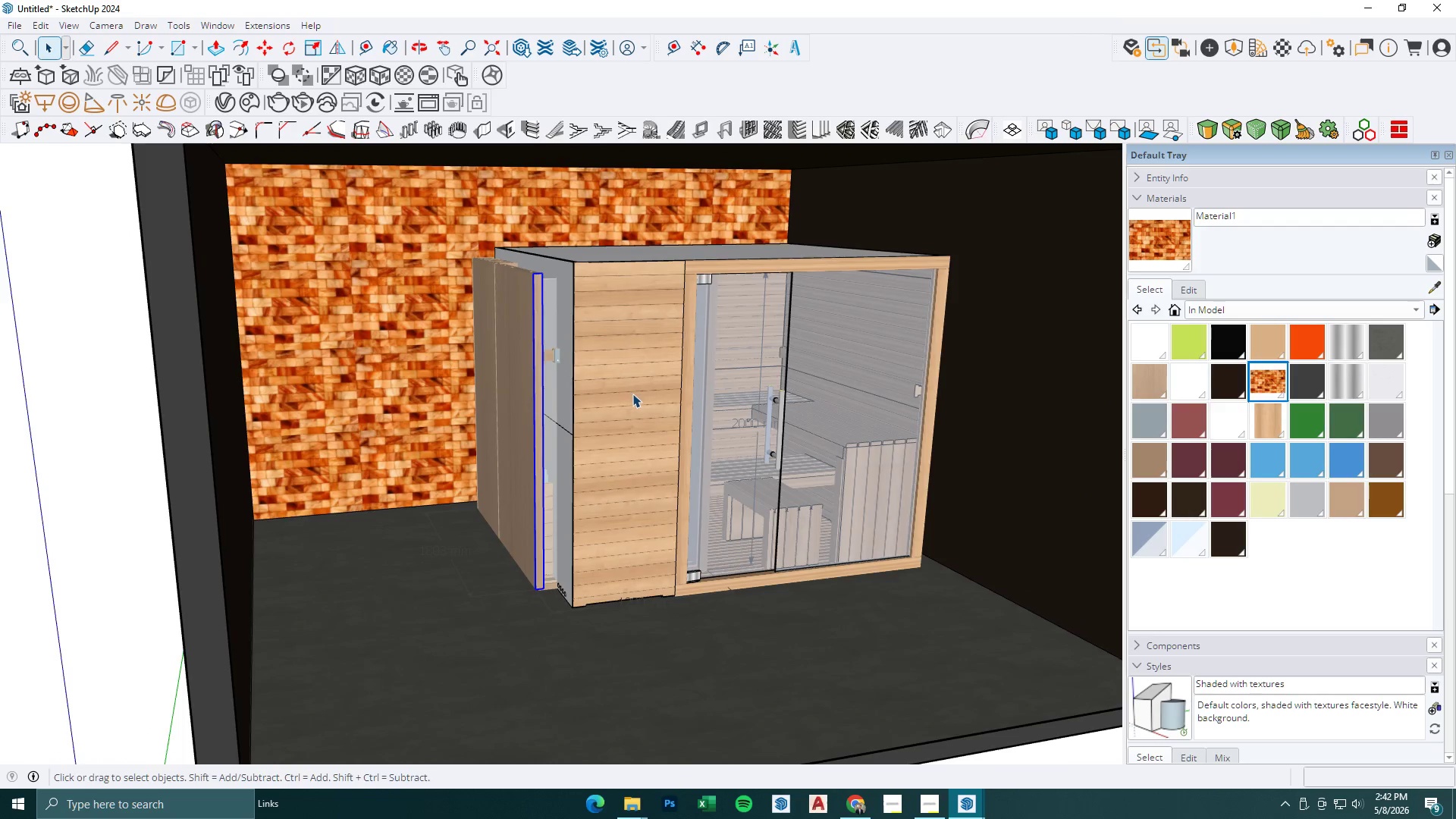 
left_click([632, 394])
 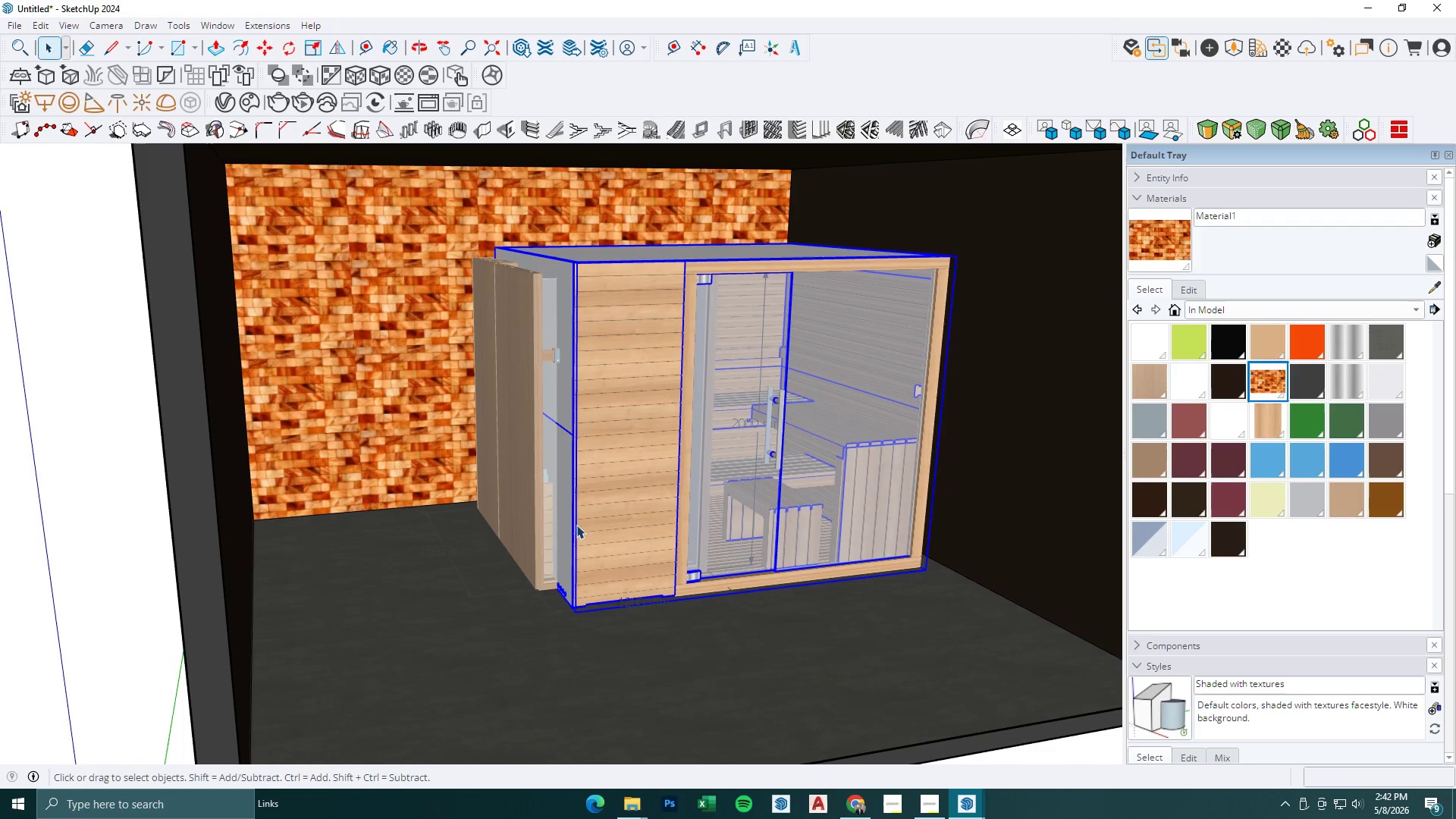 
scroll: coordinate [623, 369], scroll_direction: up, amount: 3.0
 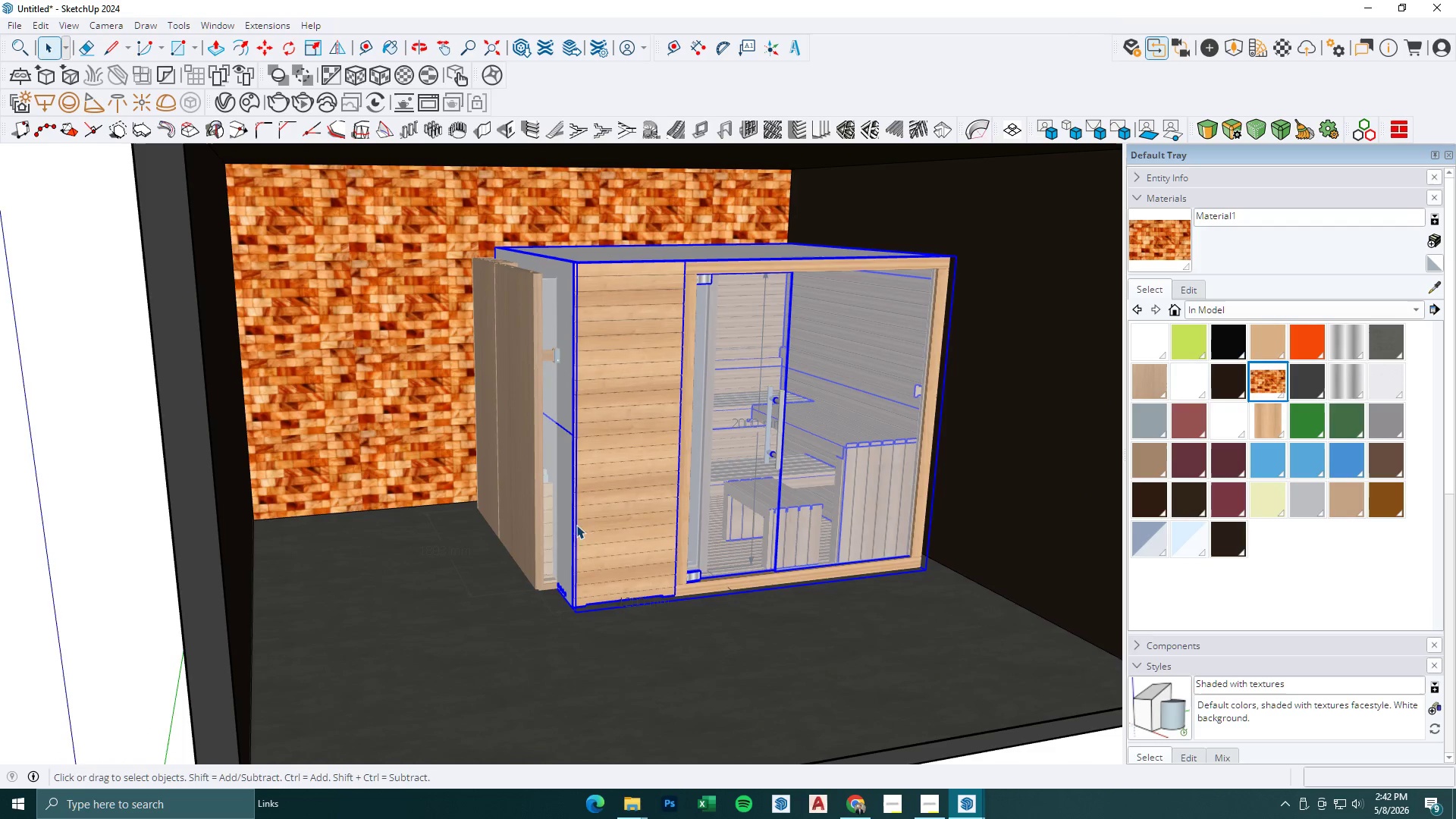 
key(M)
 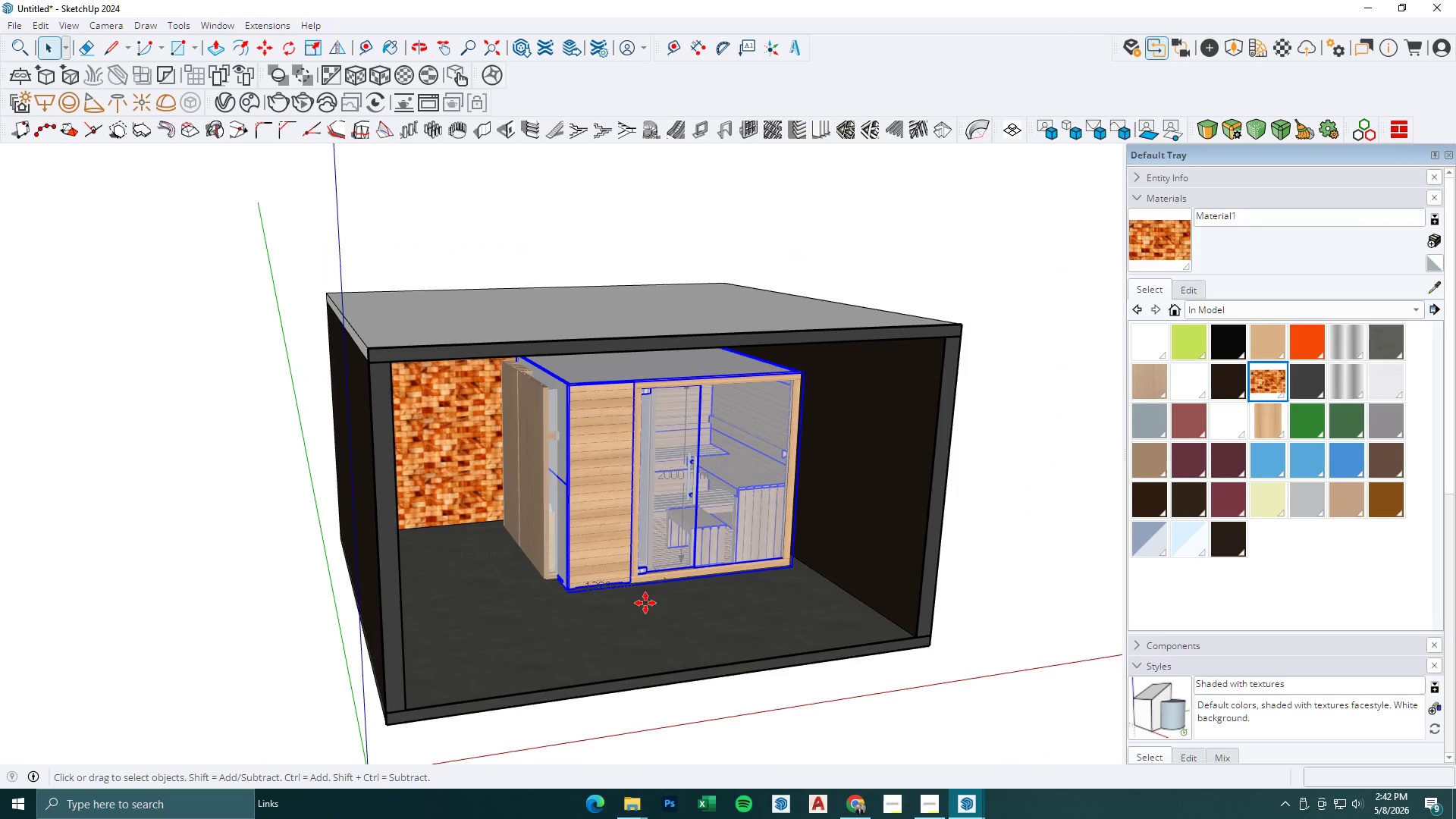 
left_click([645, 603])
 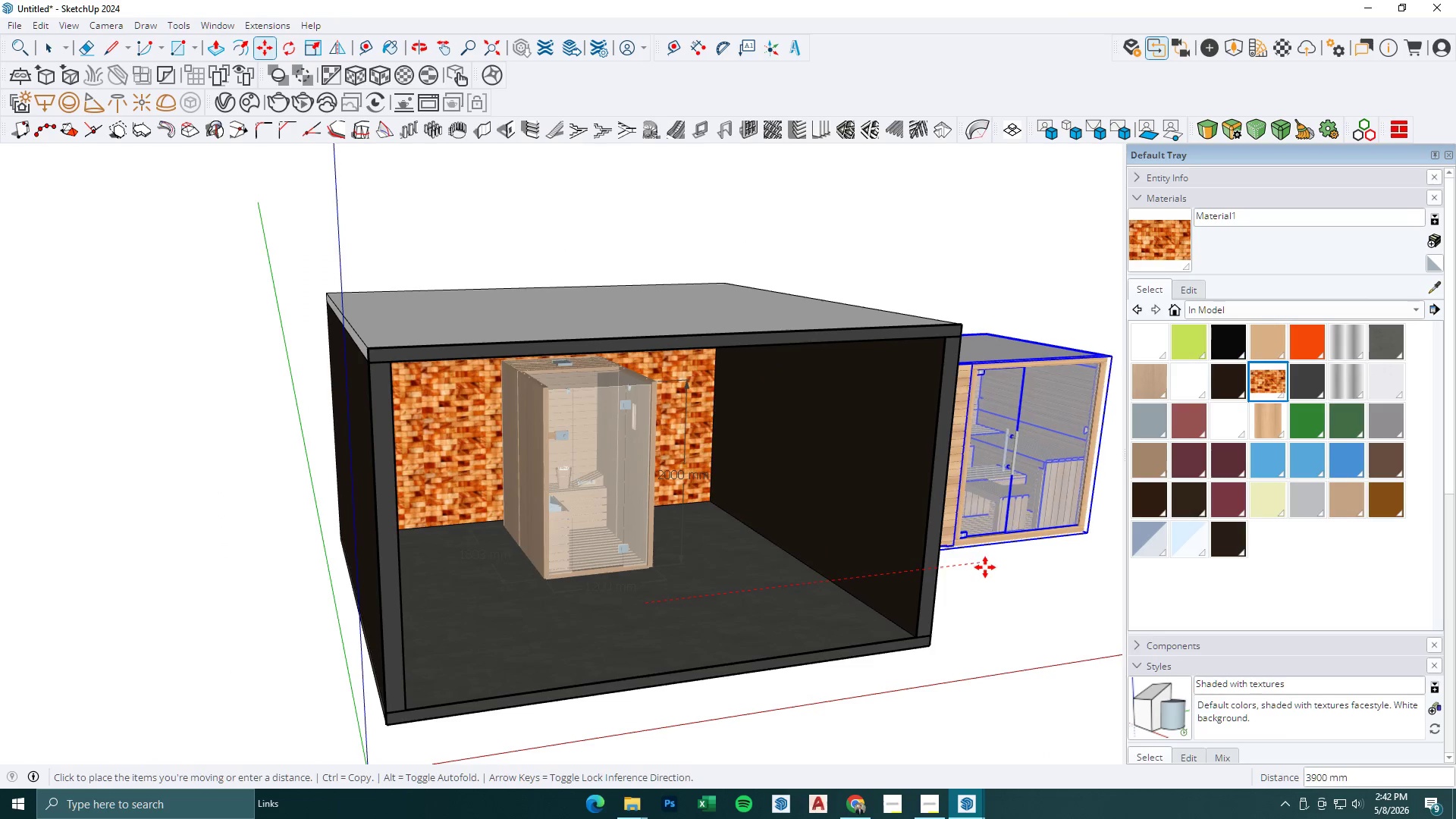 
scroll: coordinate [557, 565], scroll_direction: down, amount: 9.0
 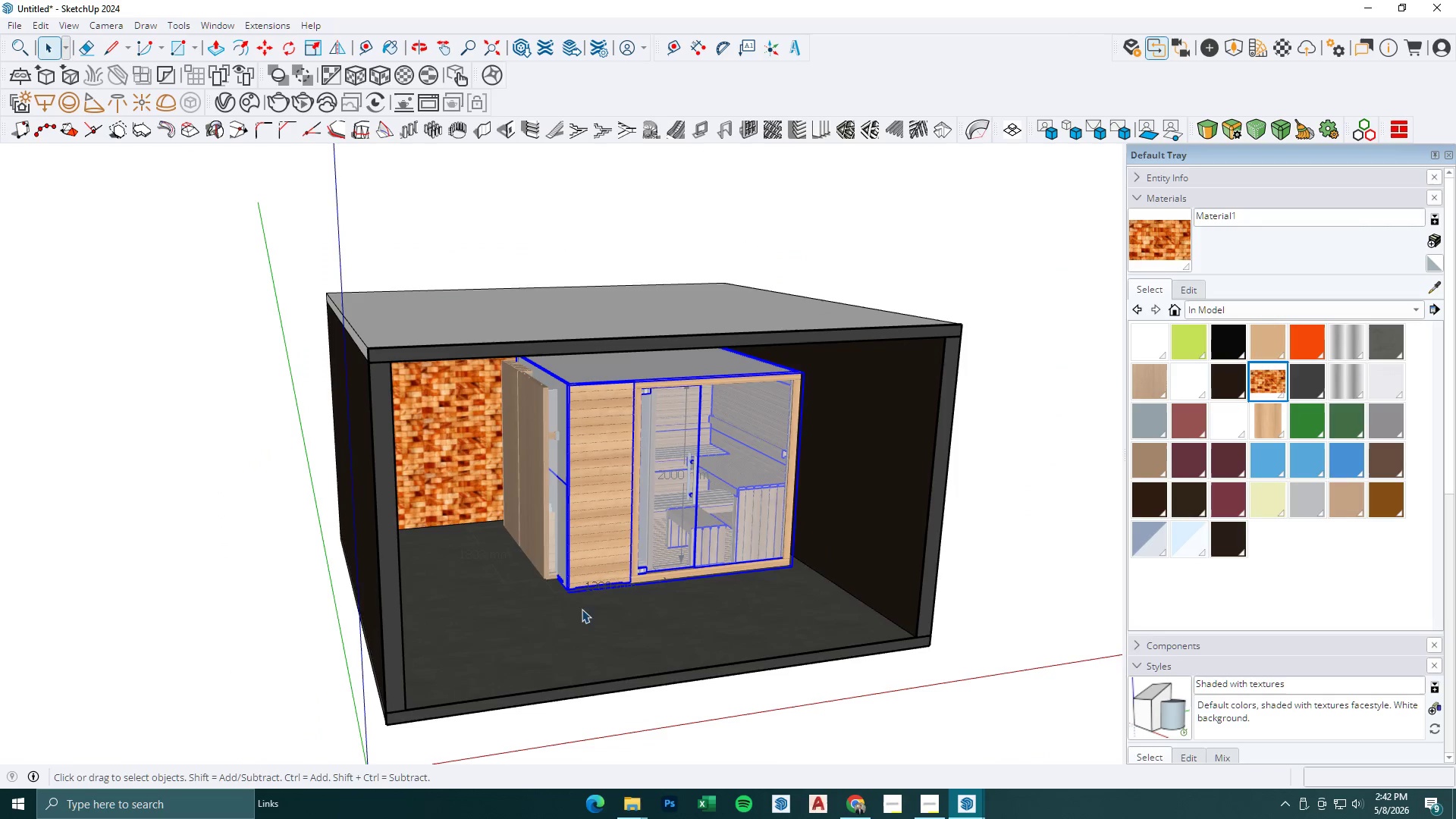 
left_click([986, 569])
 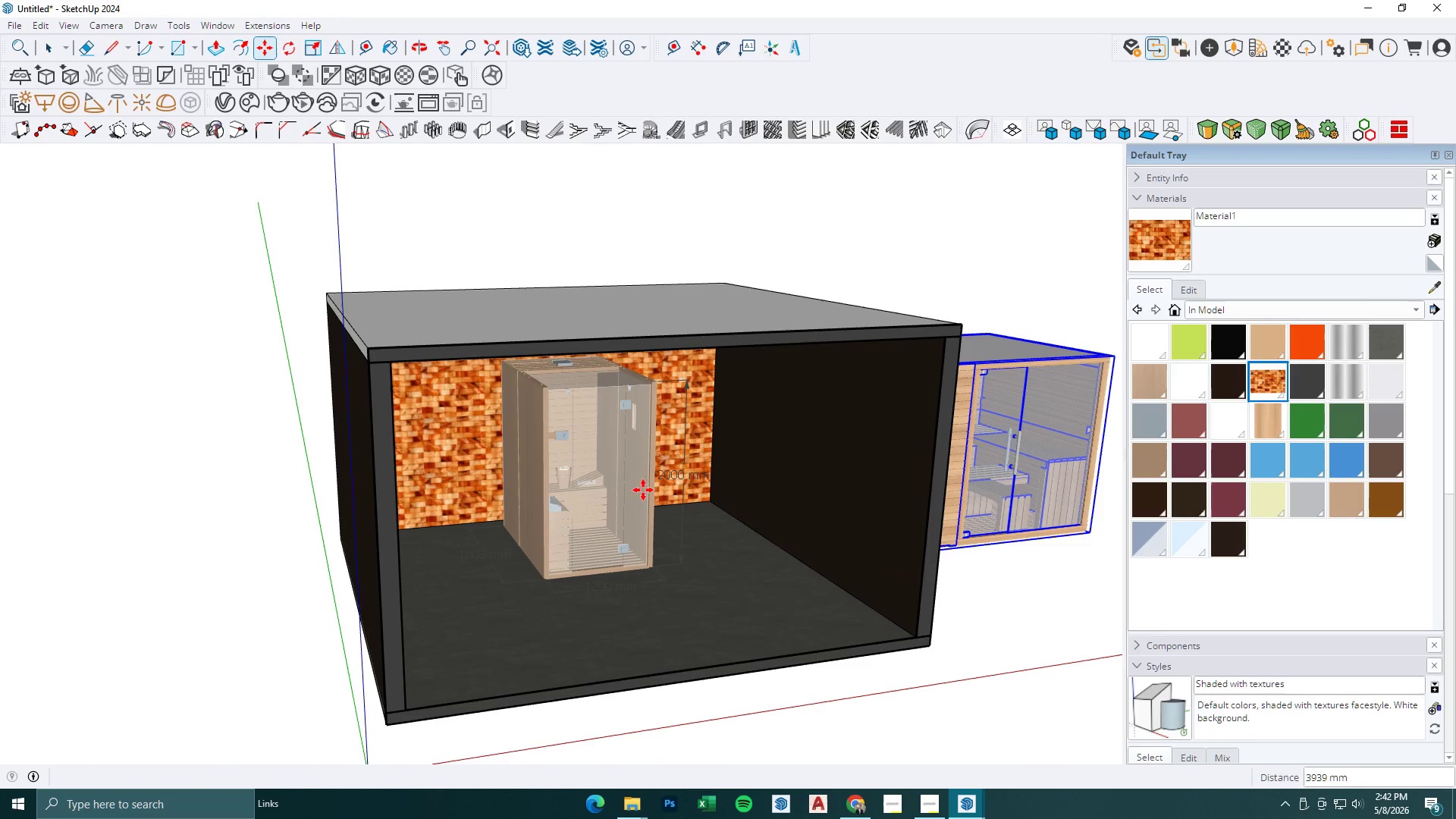 
key(Space)
 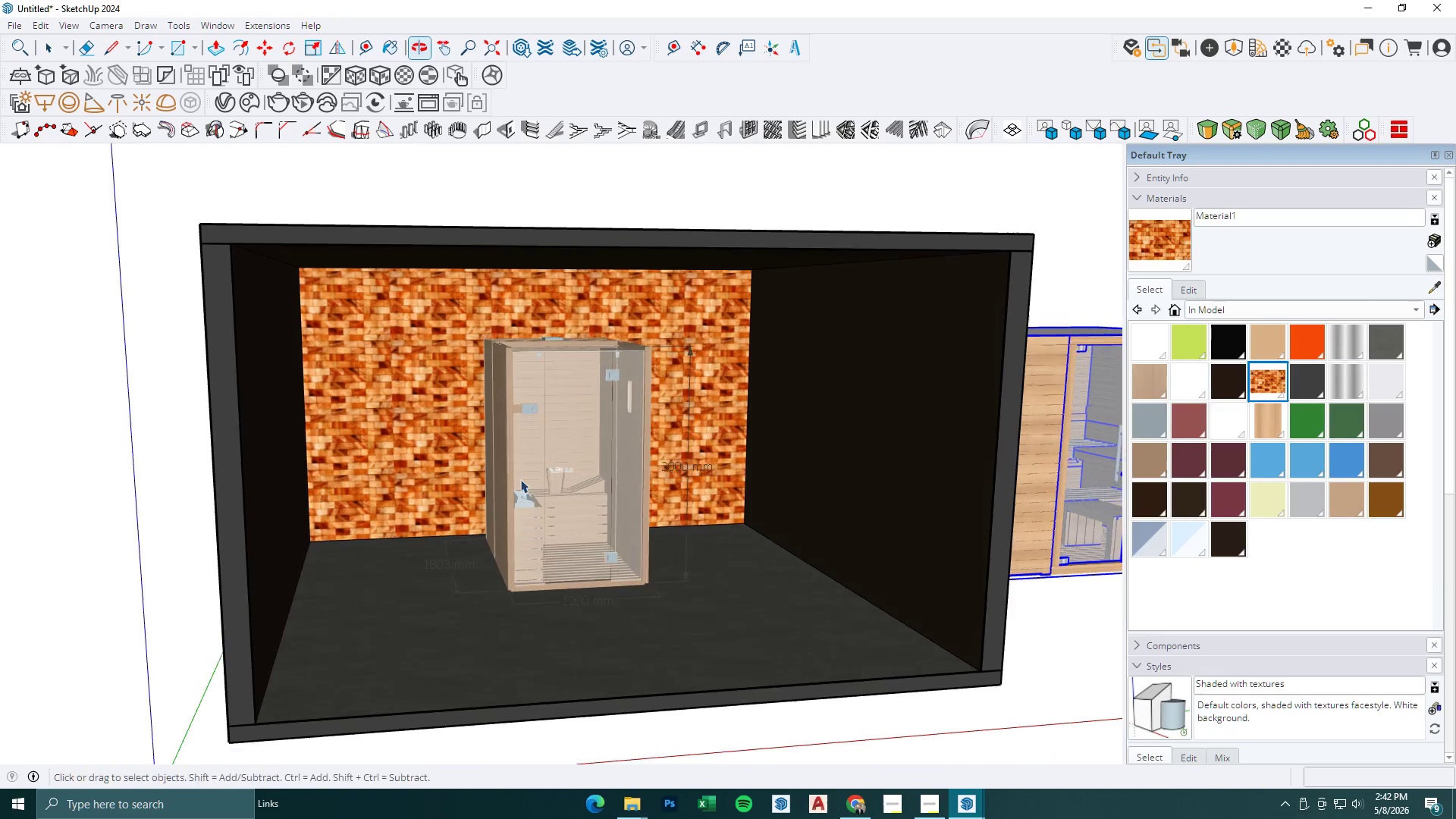 
scroll: coordinate [620, 481], scroll_direction: up, amount: 2.0
 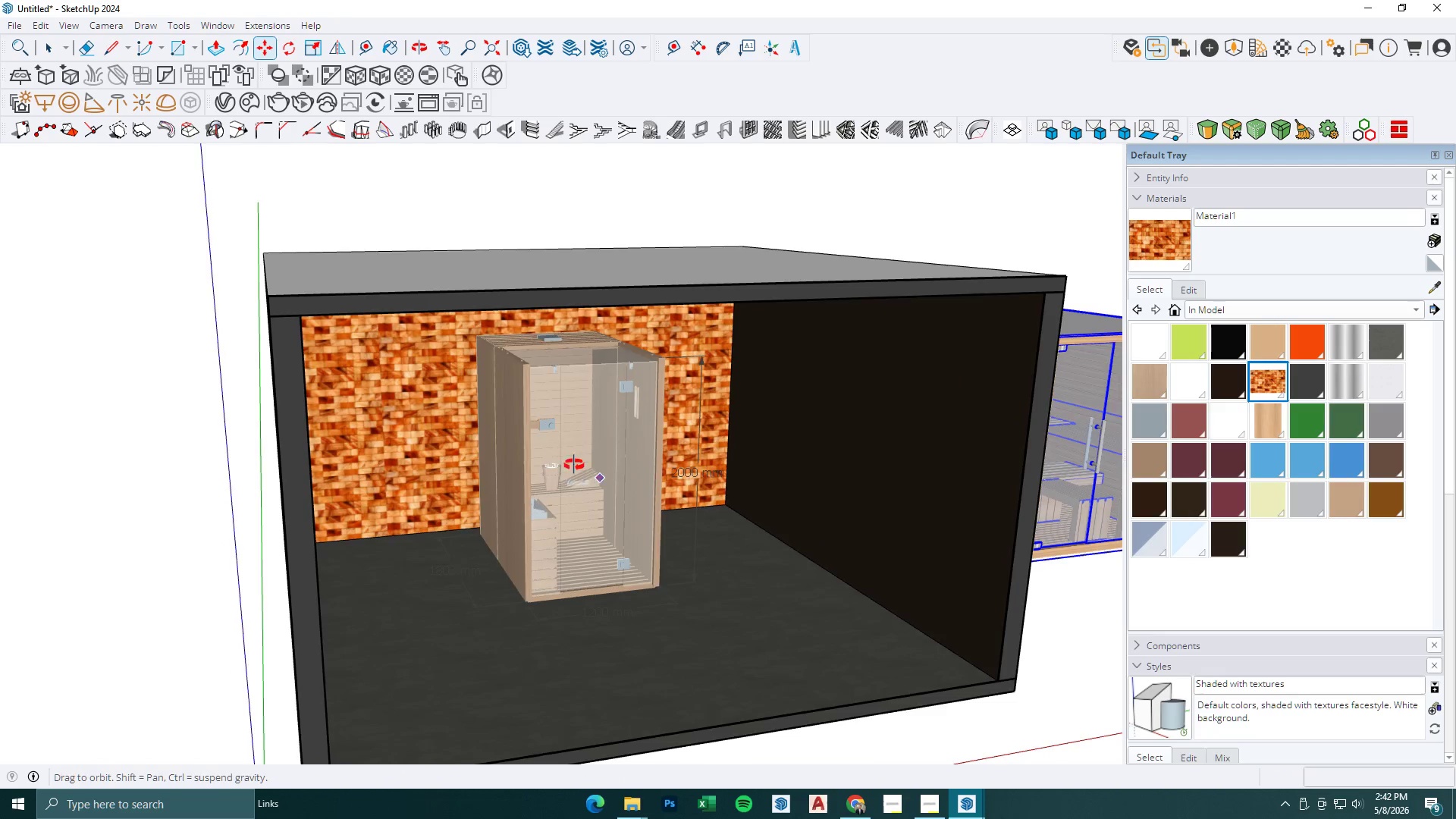 
key(Escape)
 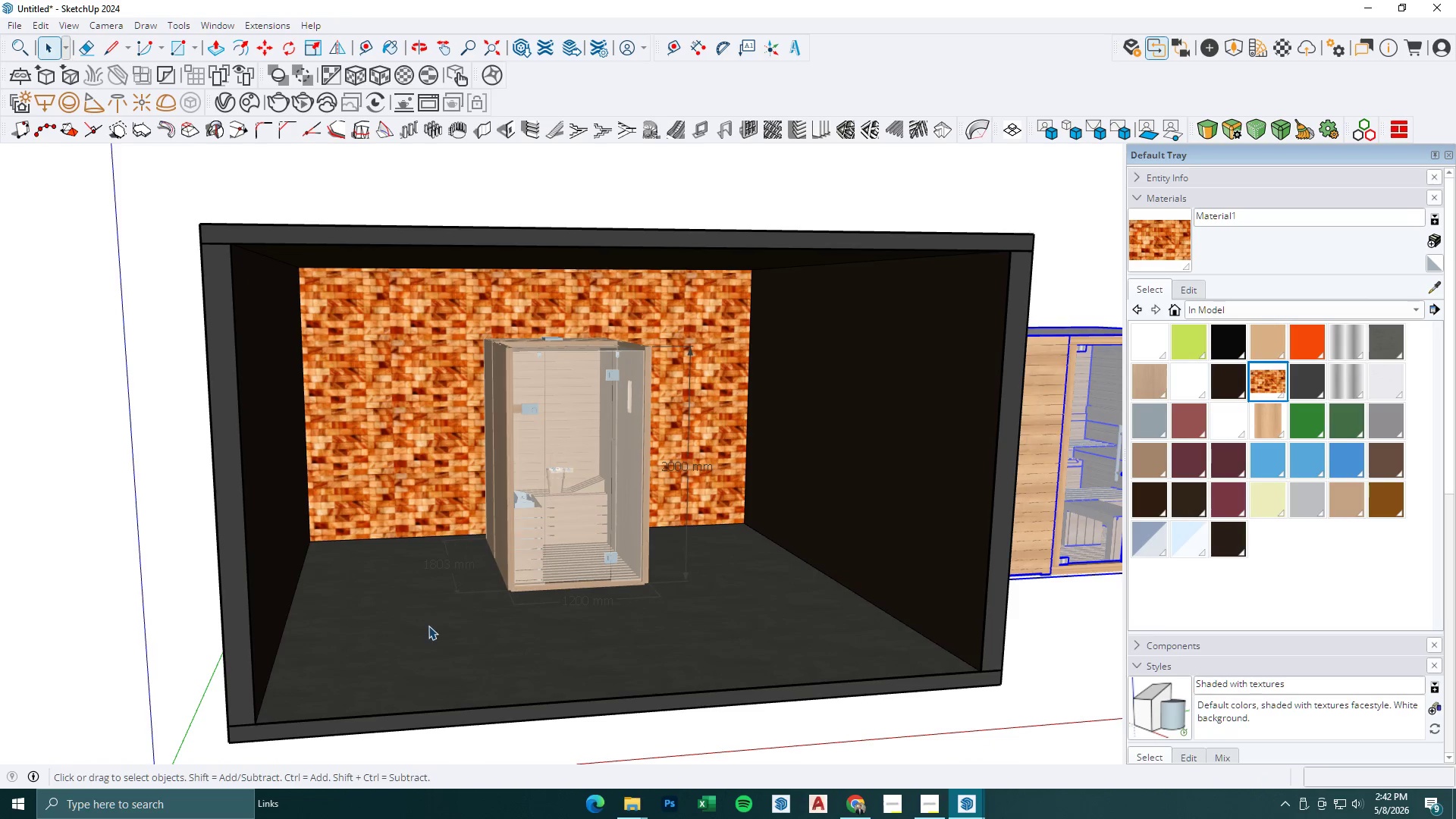 
left_click_drag(start_coordinate=[428, 626], to_coordinate=[681, 285])
 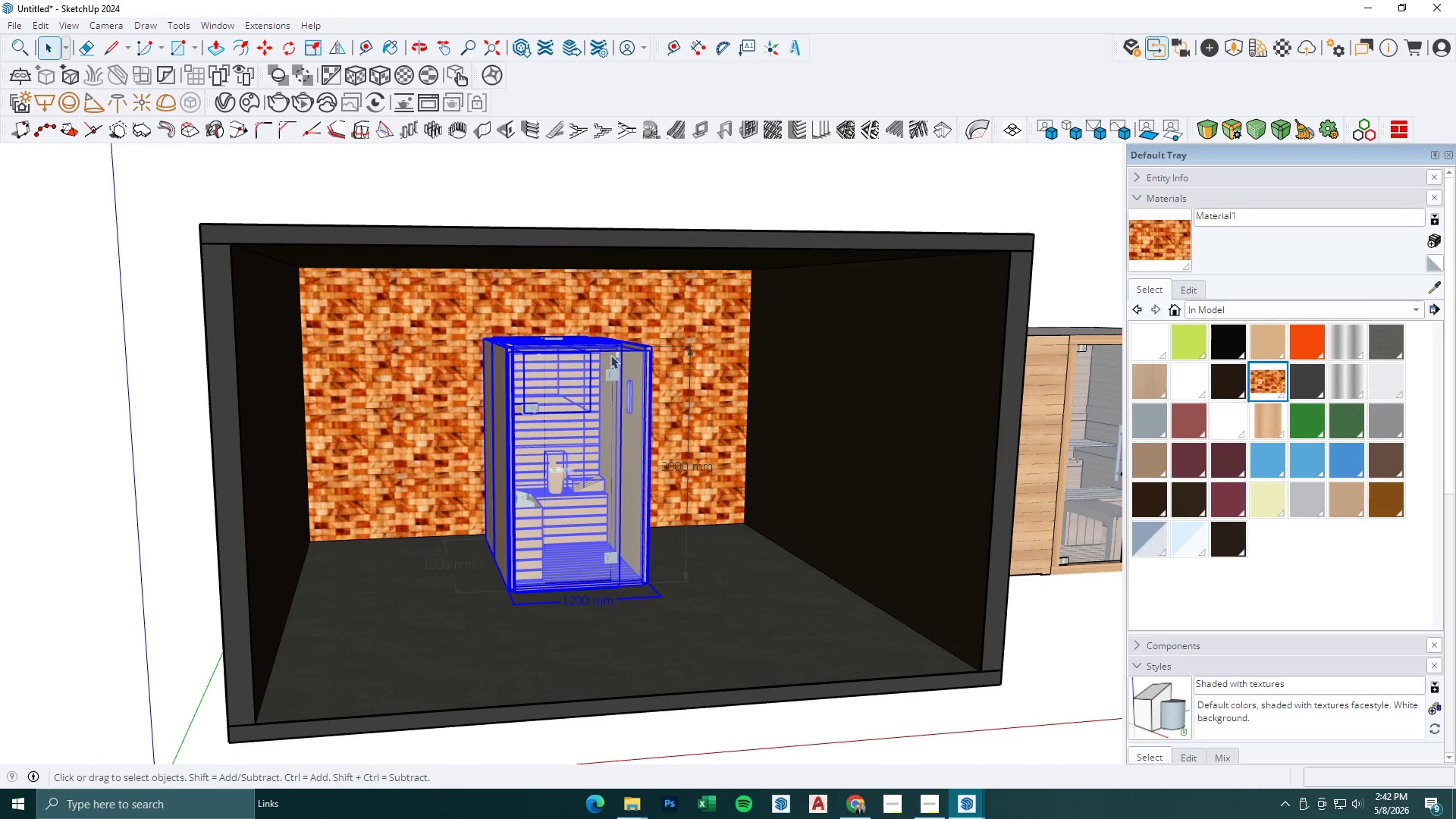 
right_click([597, 379])
 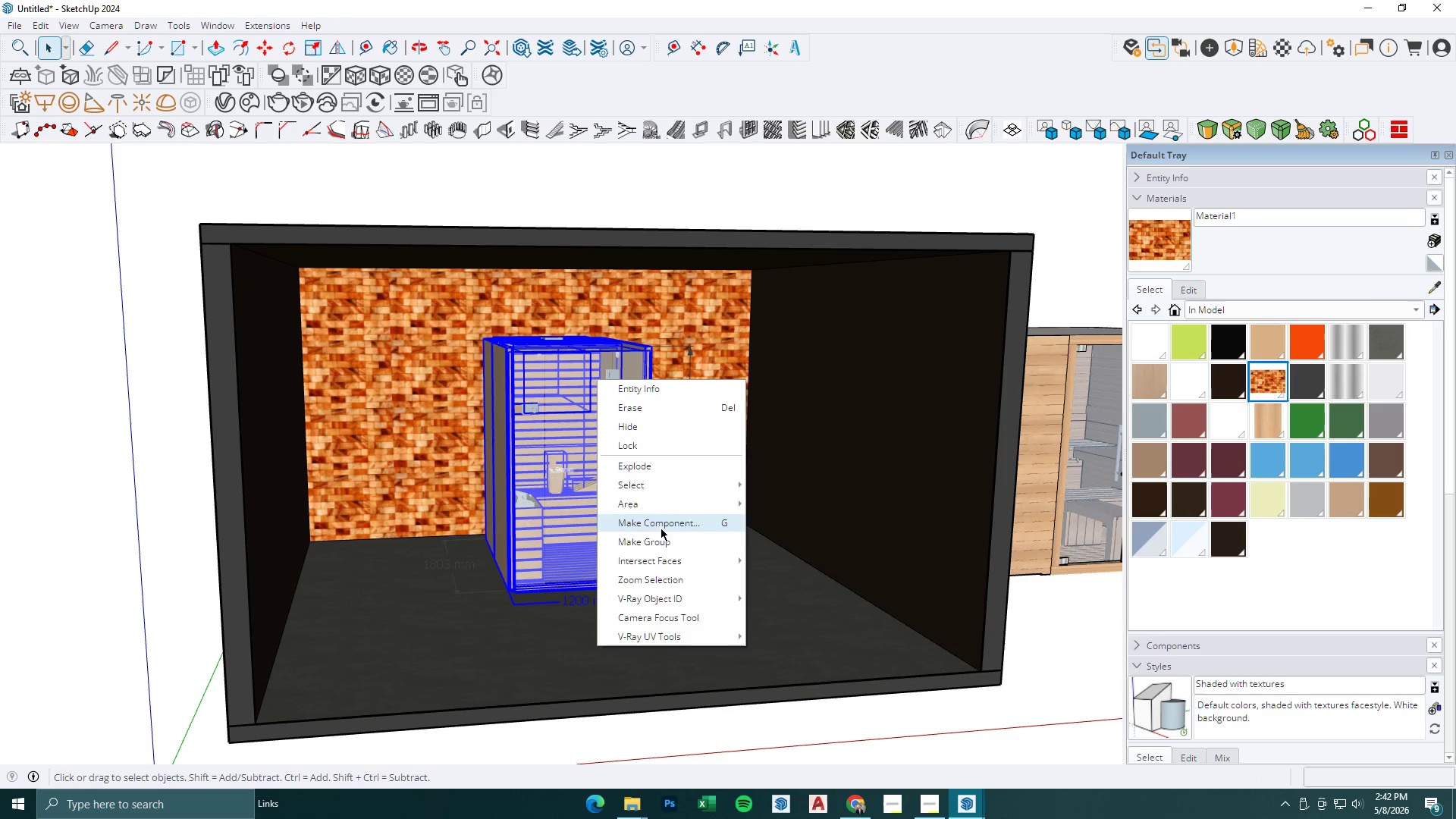 
left_click([664, 541])
 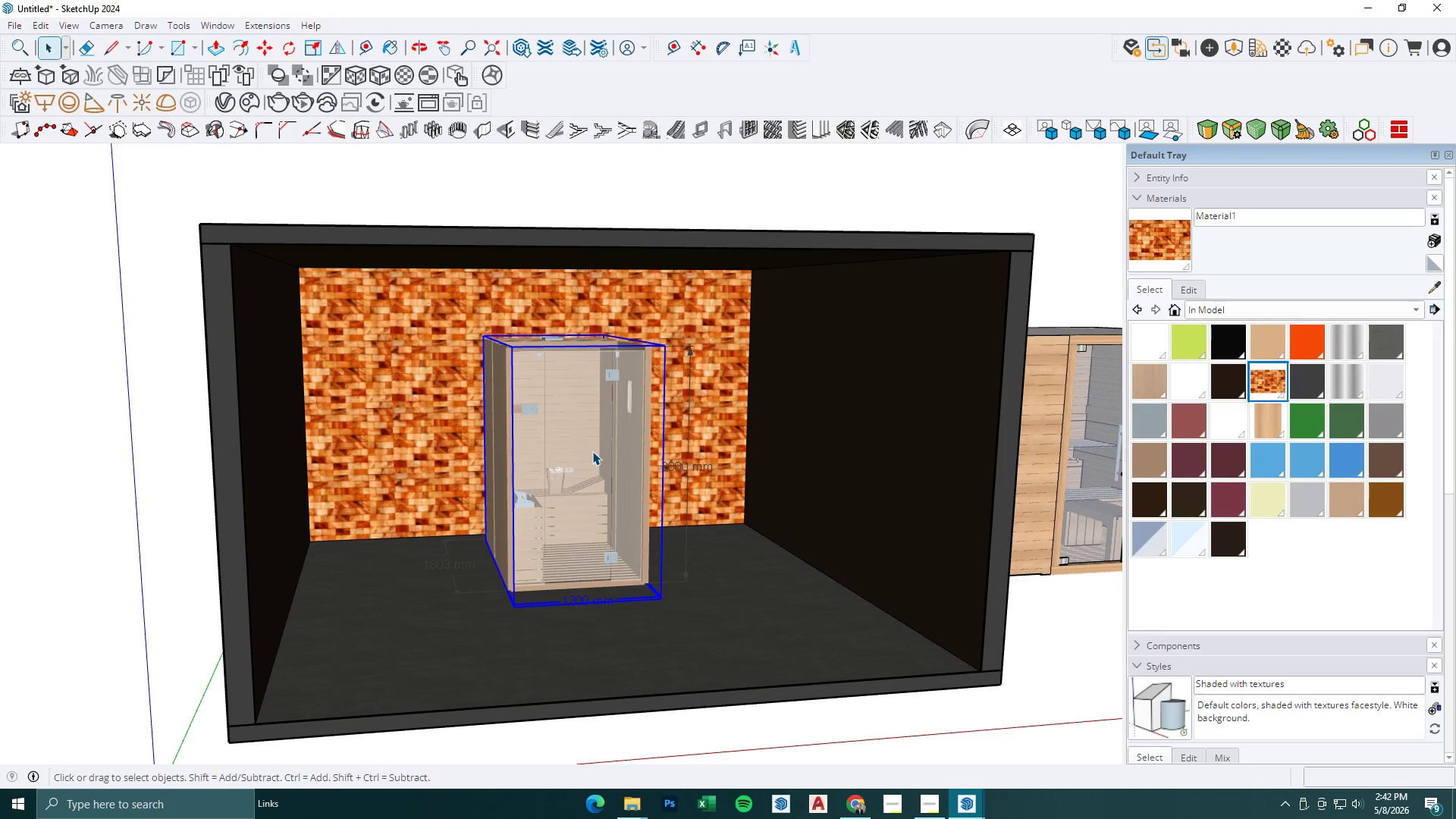 
key(M)
 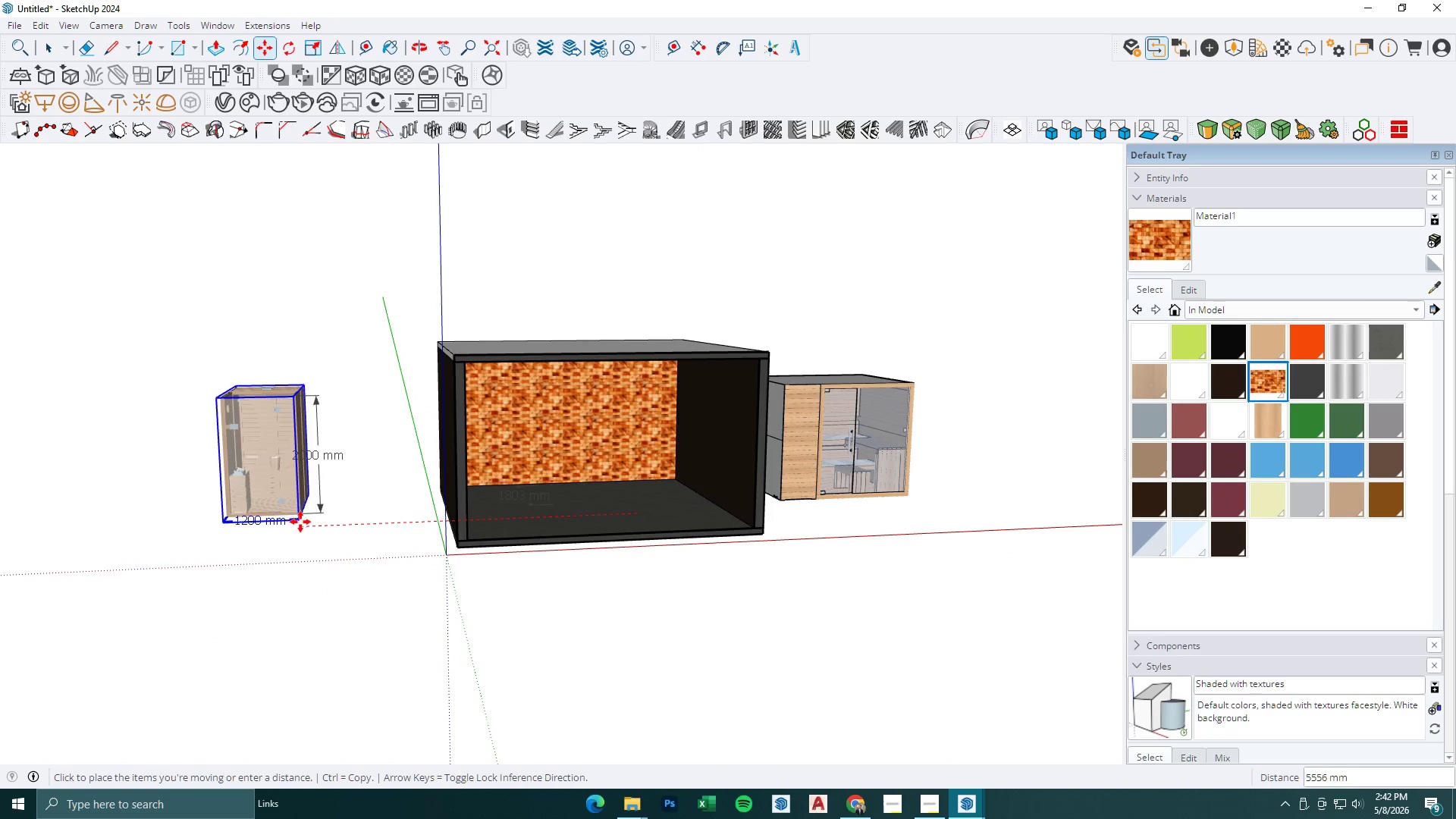 
scroll: coordinate [598, 428], scroll_direction: down, amount: 8.0
 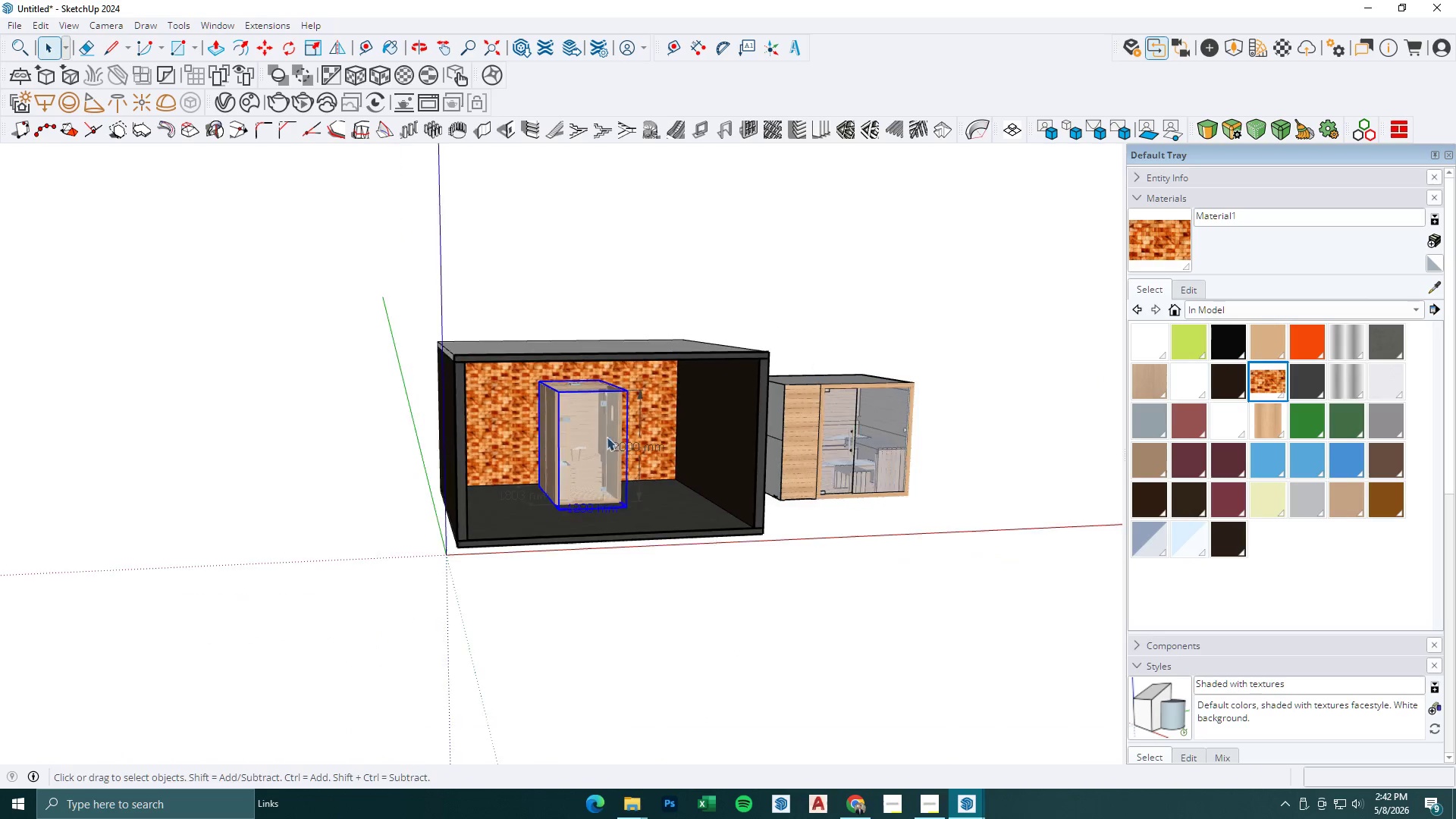 
left_click([300, 523])
 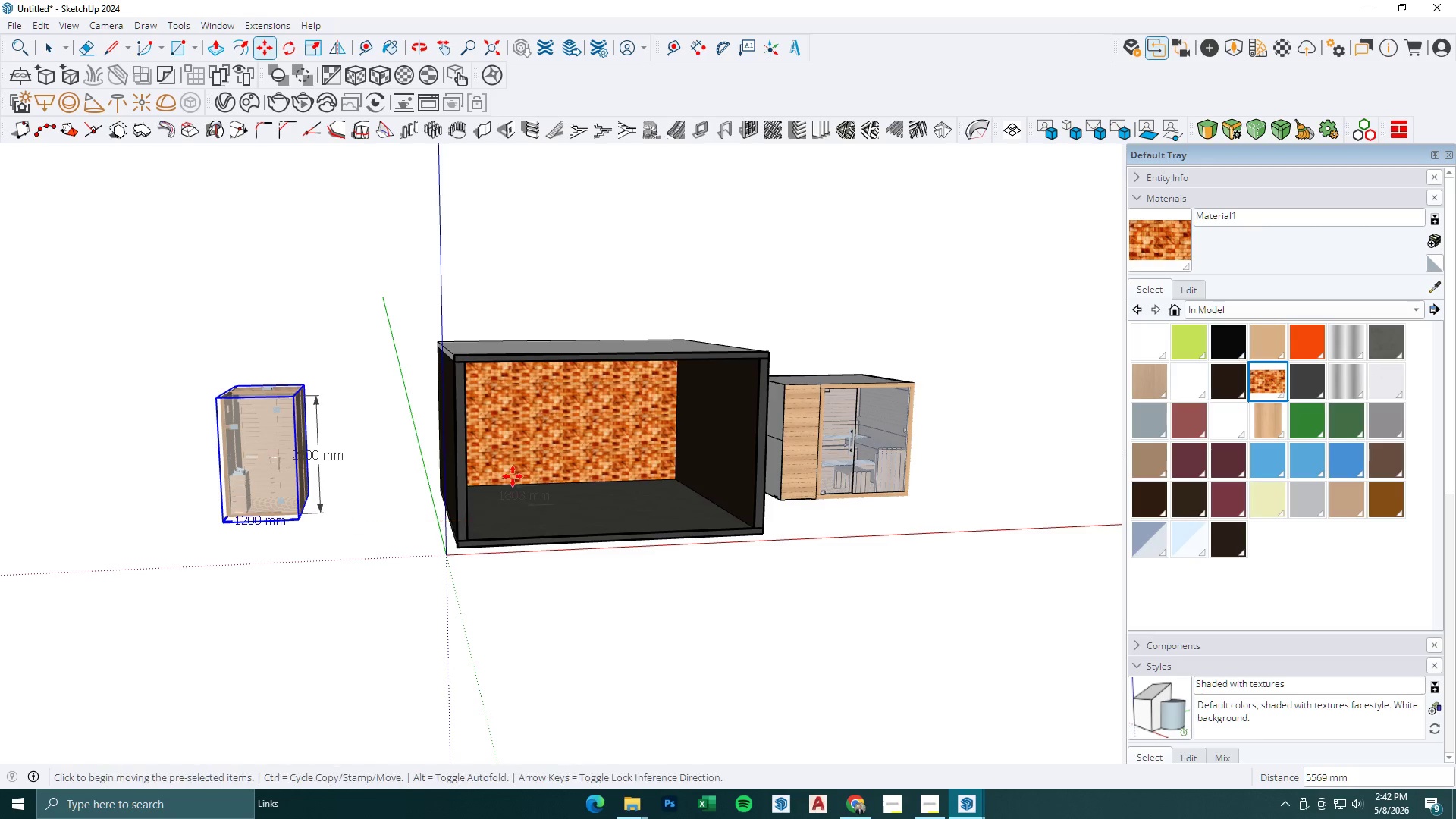 
key(Space)
 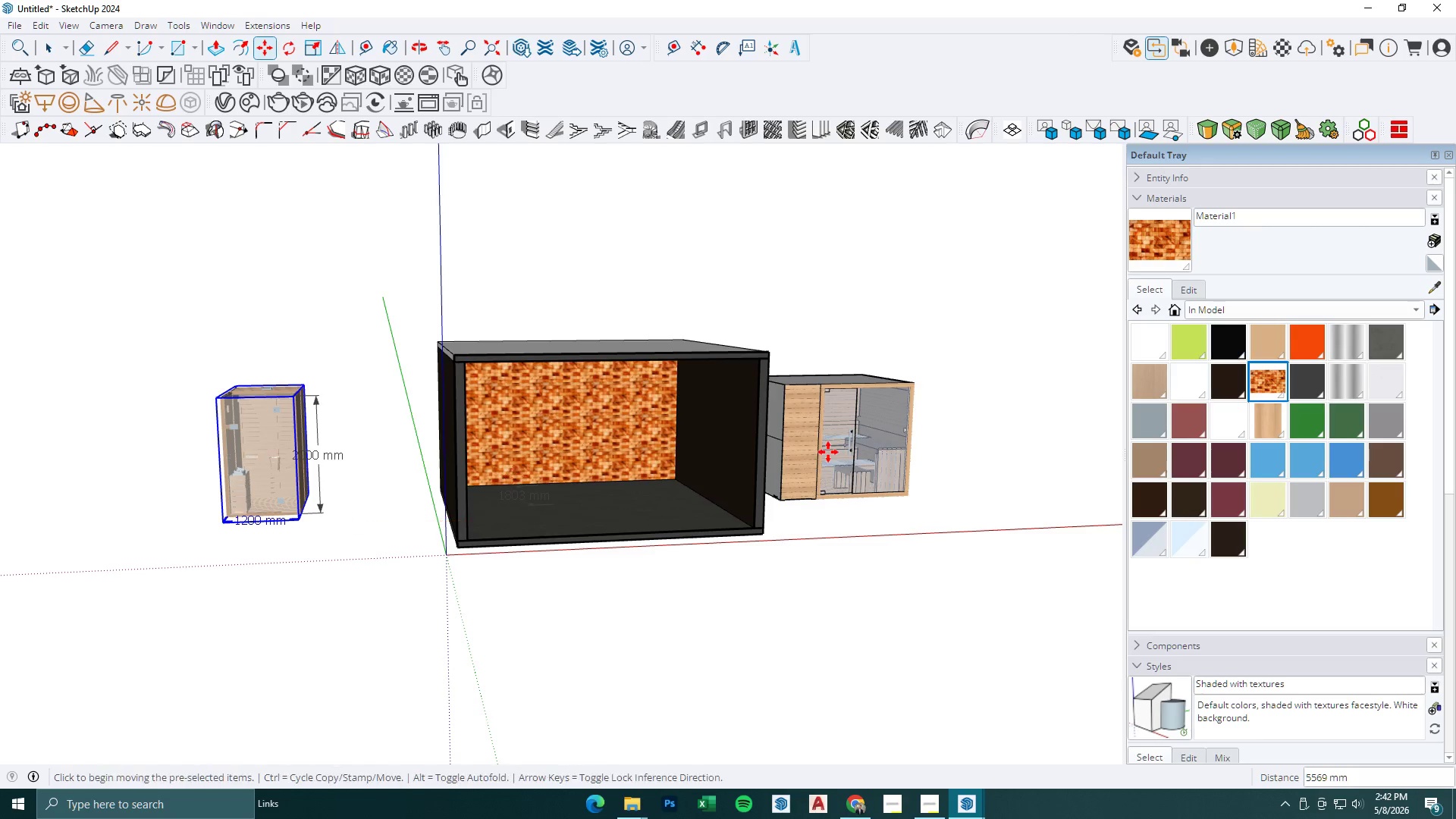 
left_click([839, 447])
 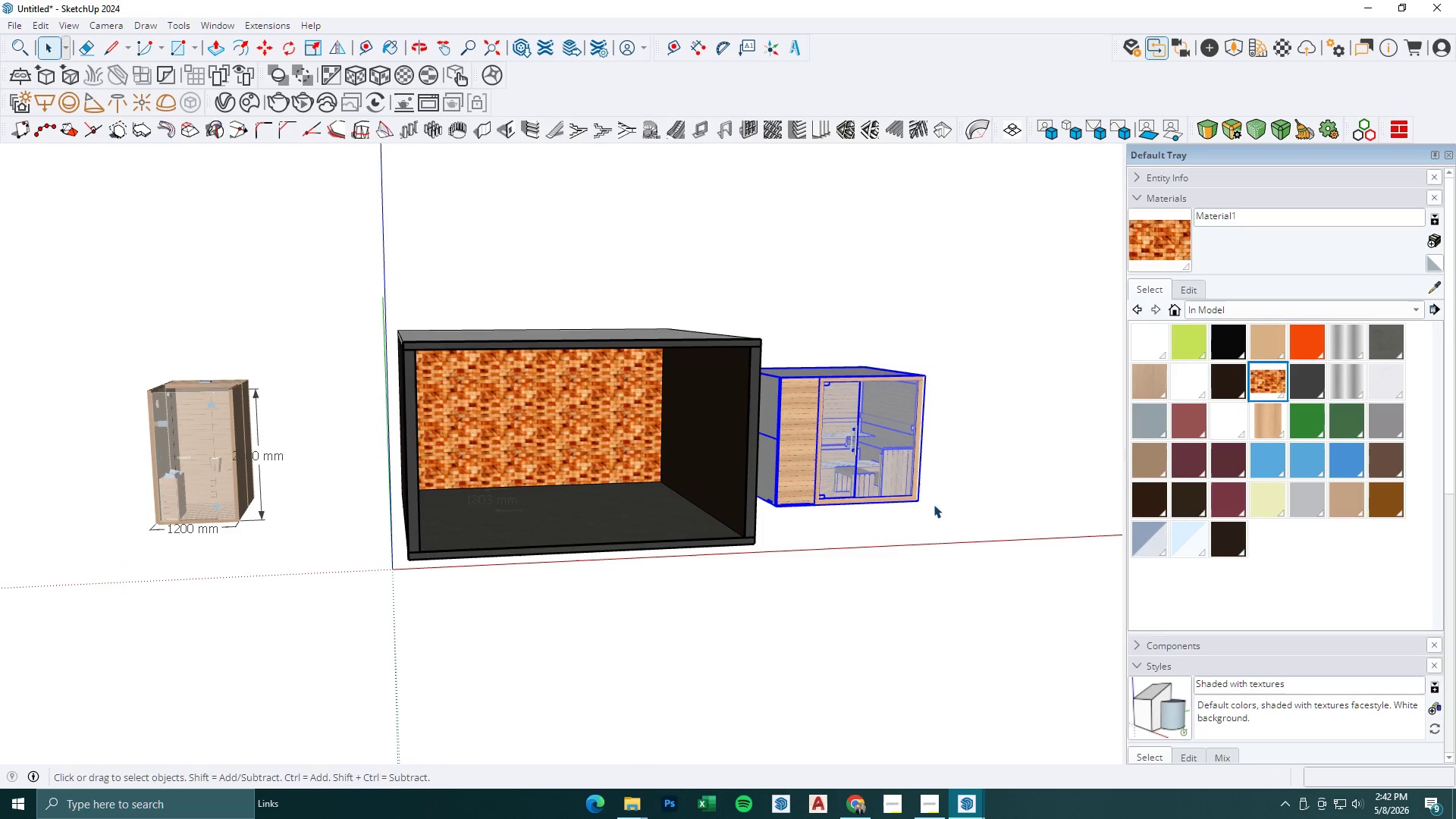 
scroll: coordinate [831, 452], scroll_direction: up, amount: 2.0
 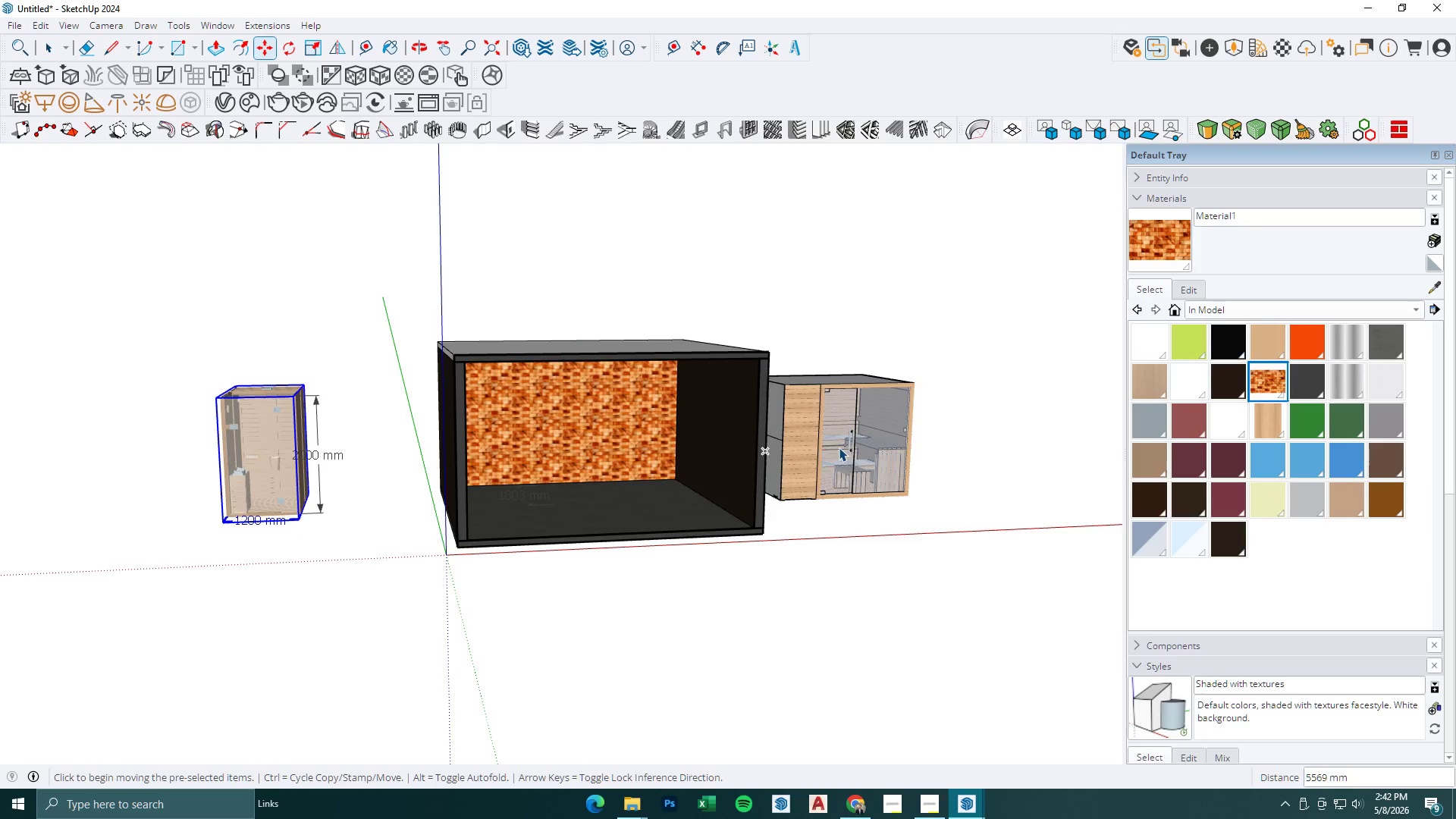 
key(M)
 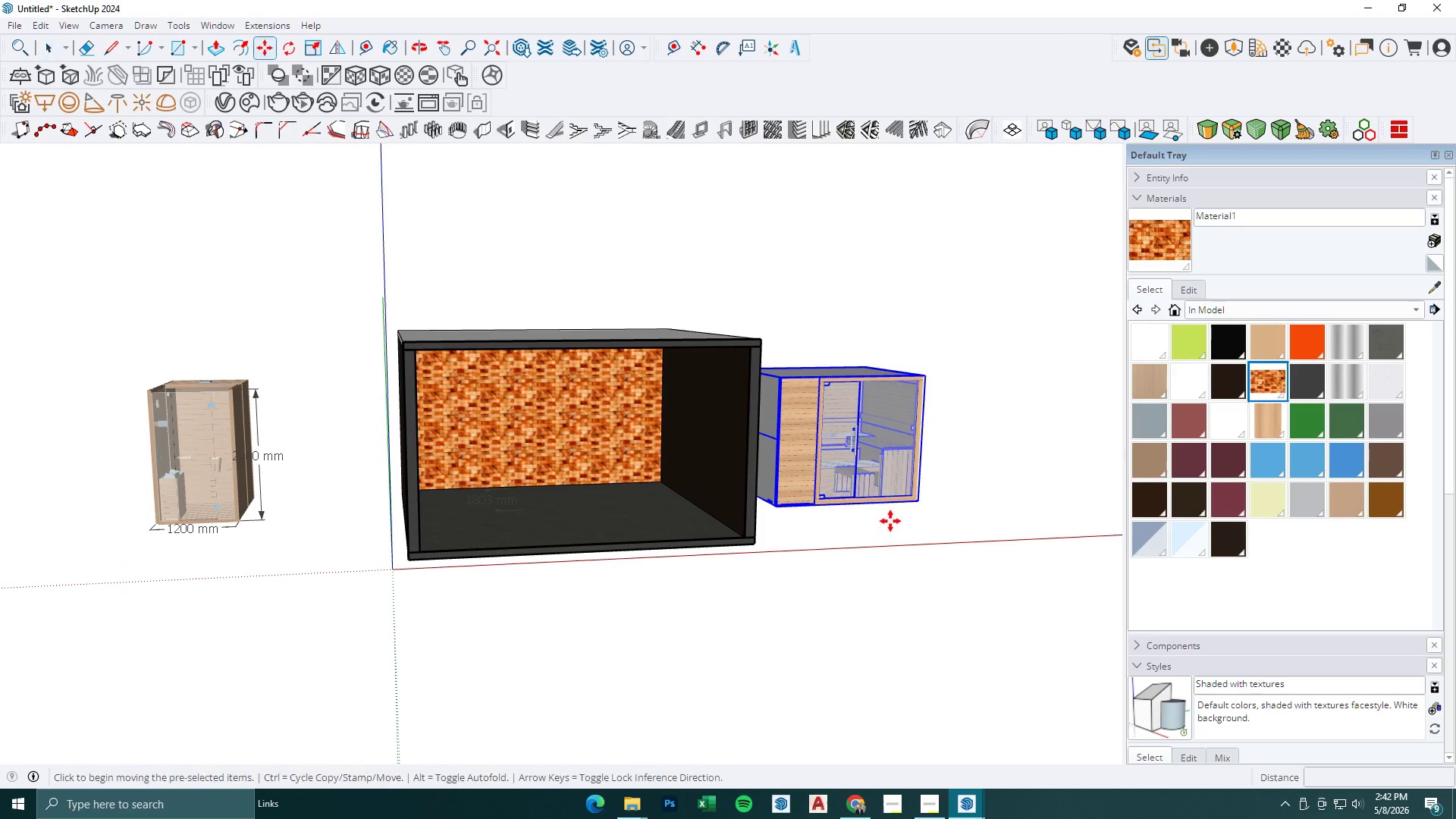 
left_click_drag(start_coordinate=[888, 521], to_coordinate=[873, 522])
 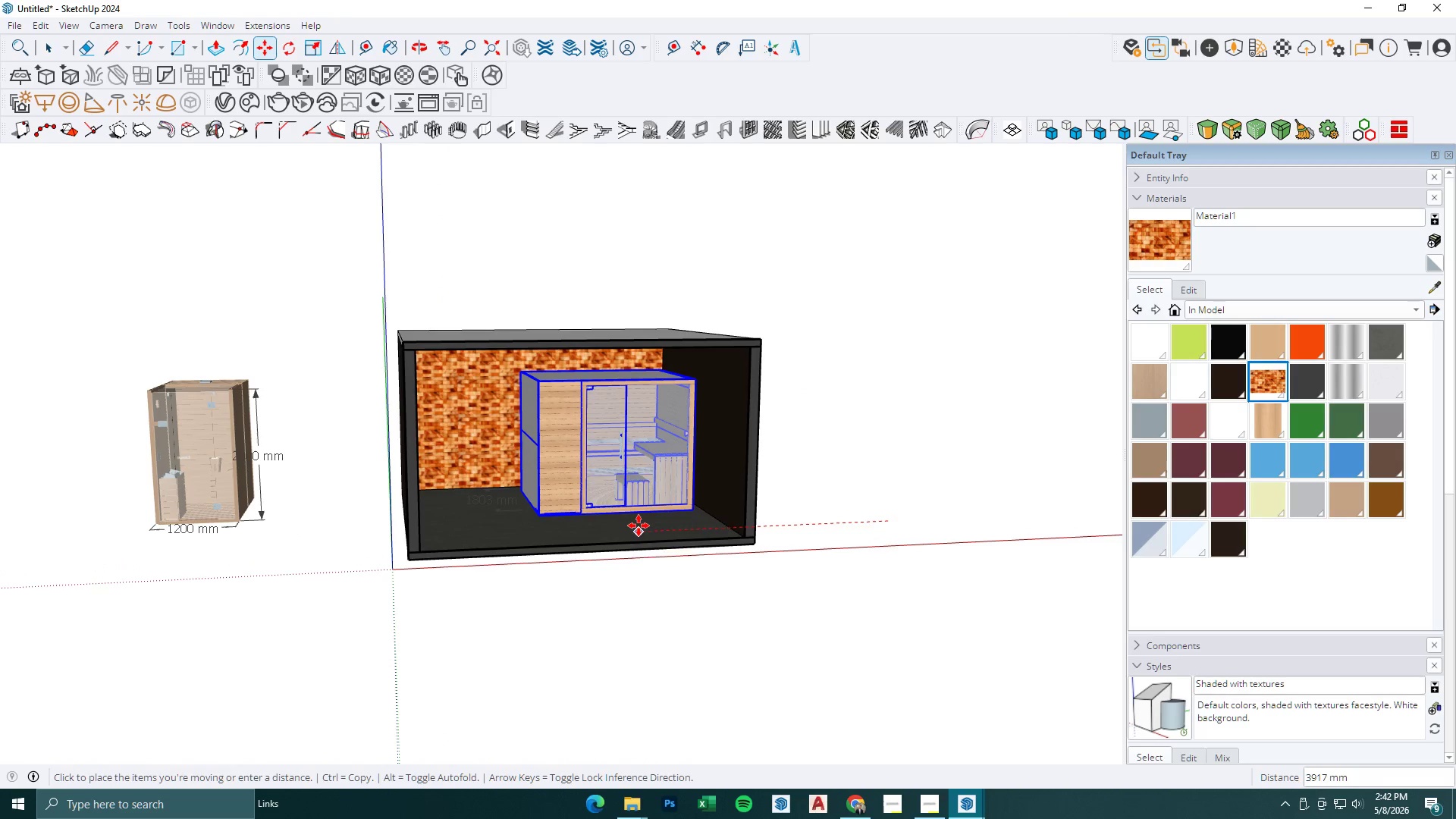 
scroll: coordinate [573, 480], scroll_direction: down, amount: 2.0
 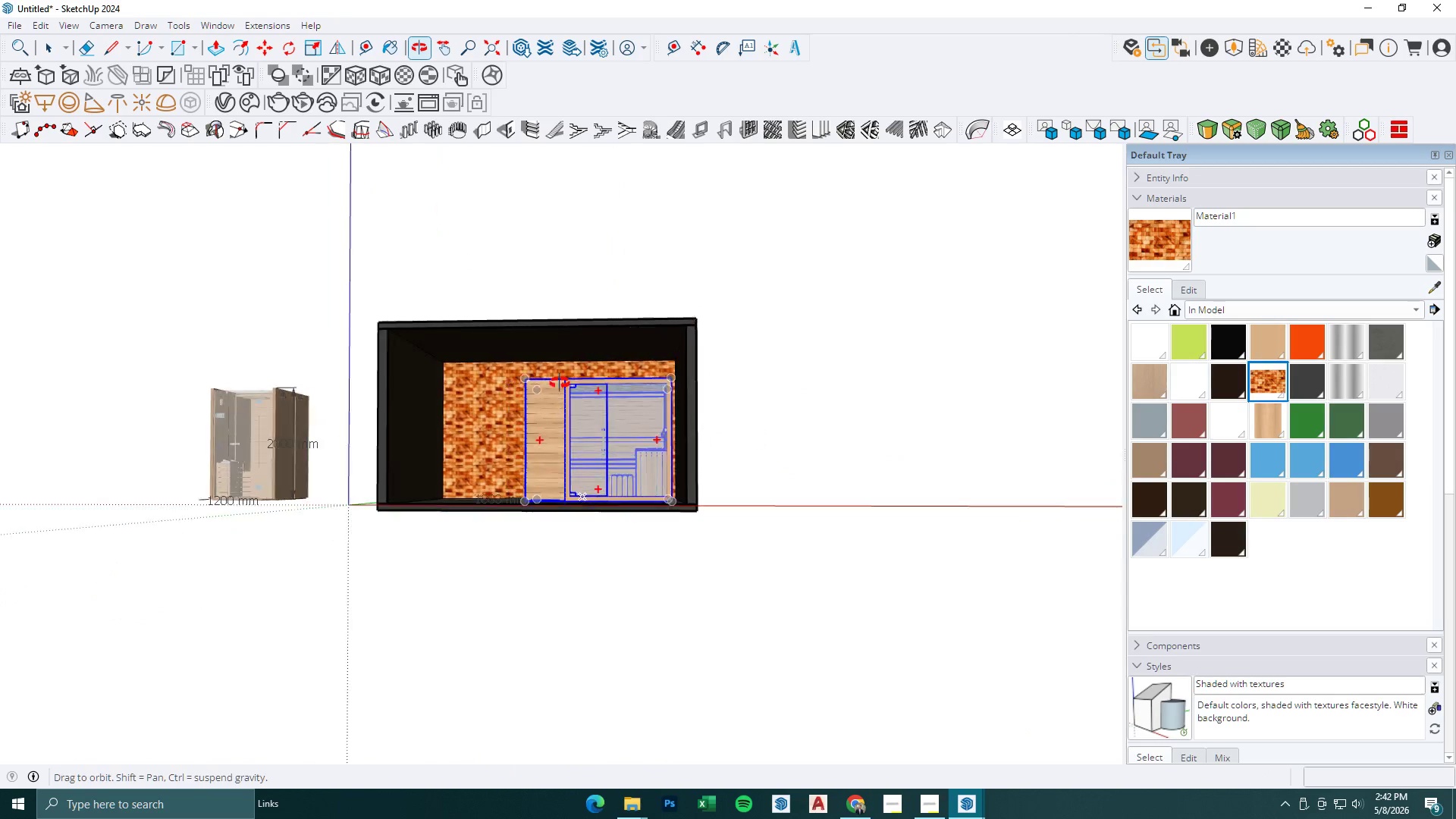 
scroll: coordinate [599, 457], scroll_direction: up, amount: 8.0
 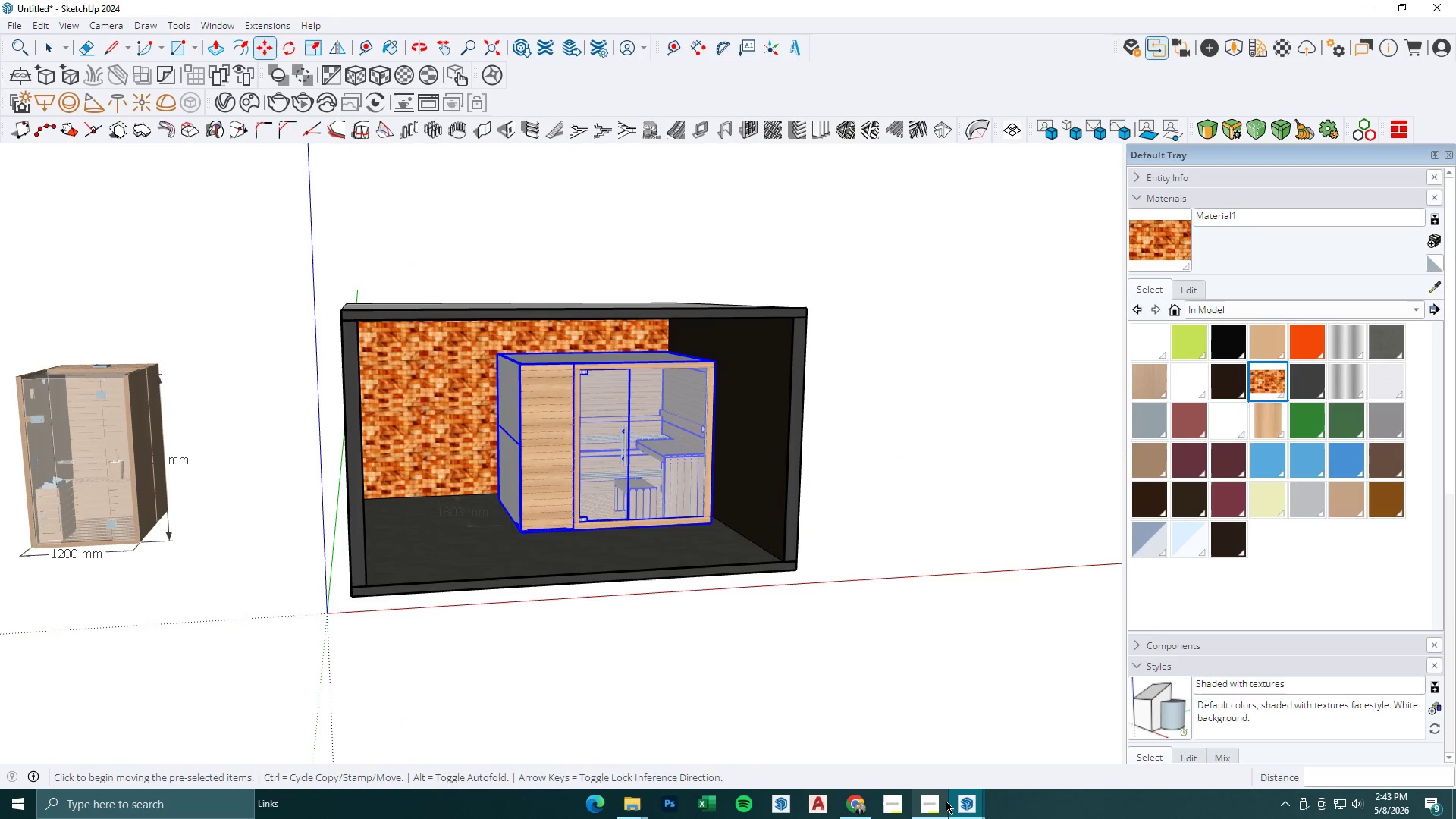 
left_click([987, 804])
 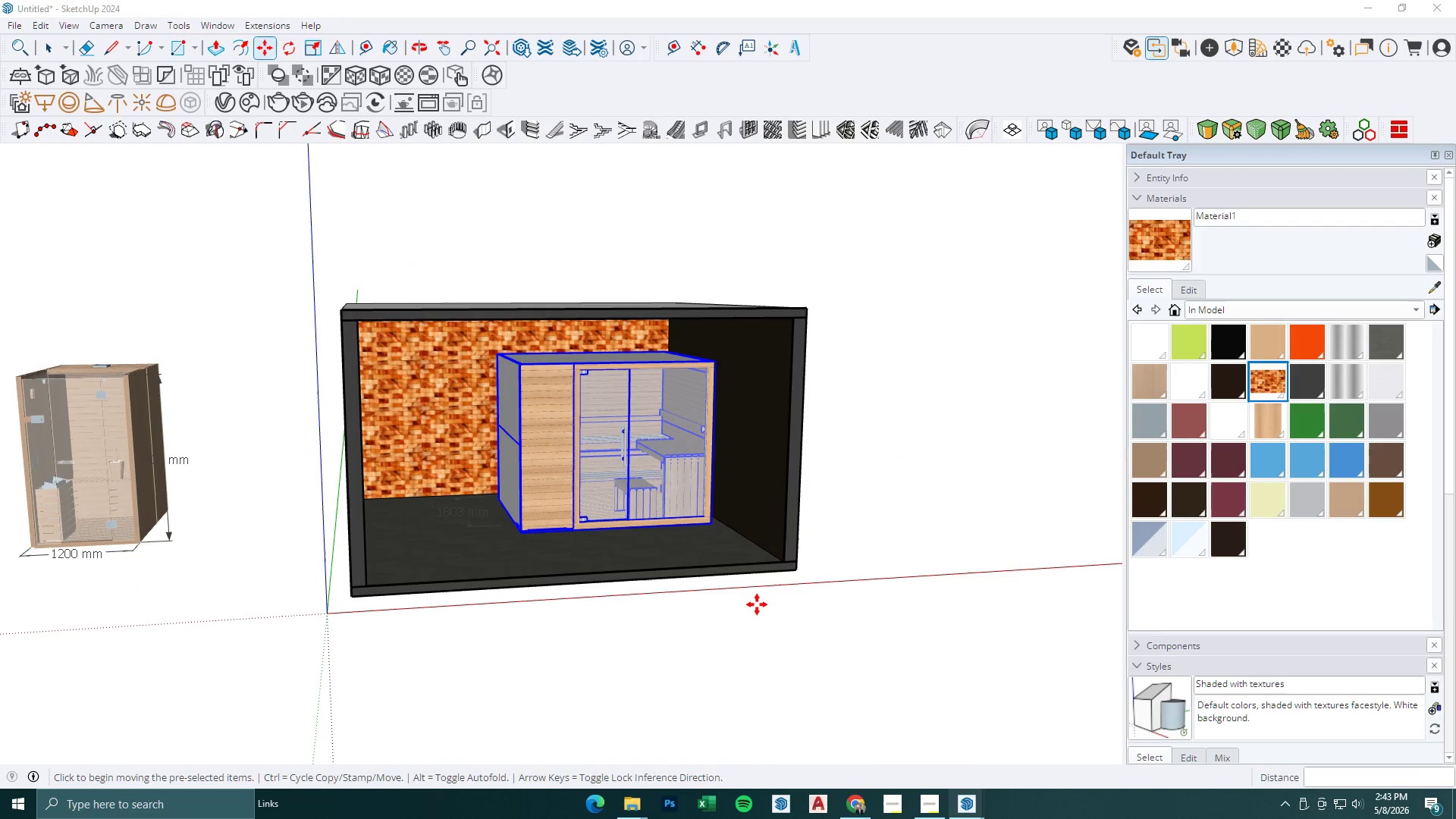 
scroll: coordinate [372, 245], scroll_direction: up, amount: 1.0
 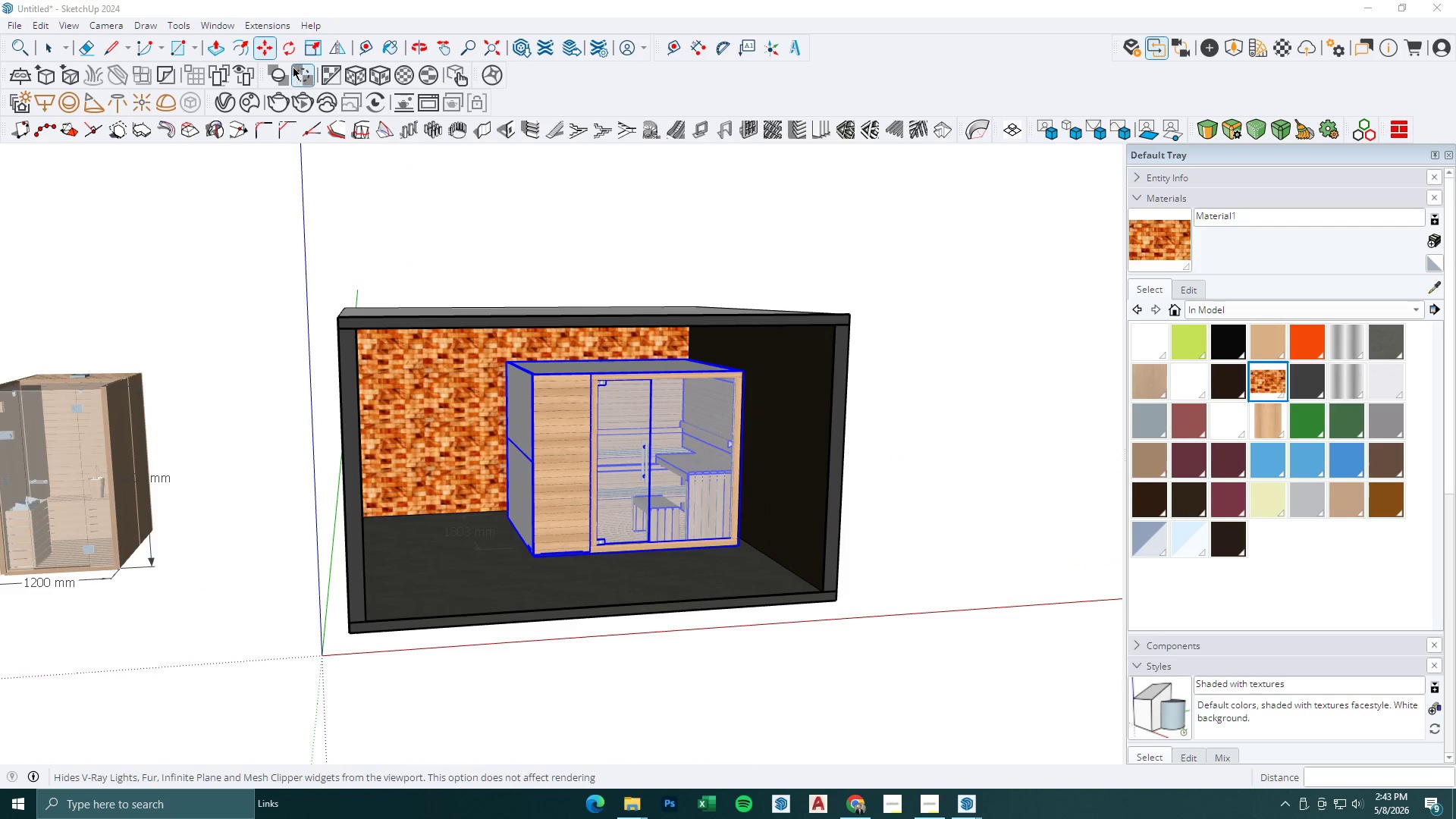 
left_click([286, 52])
 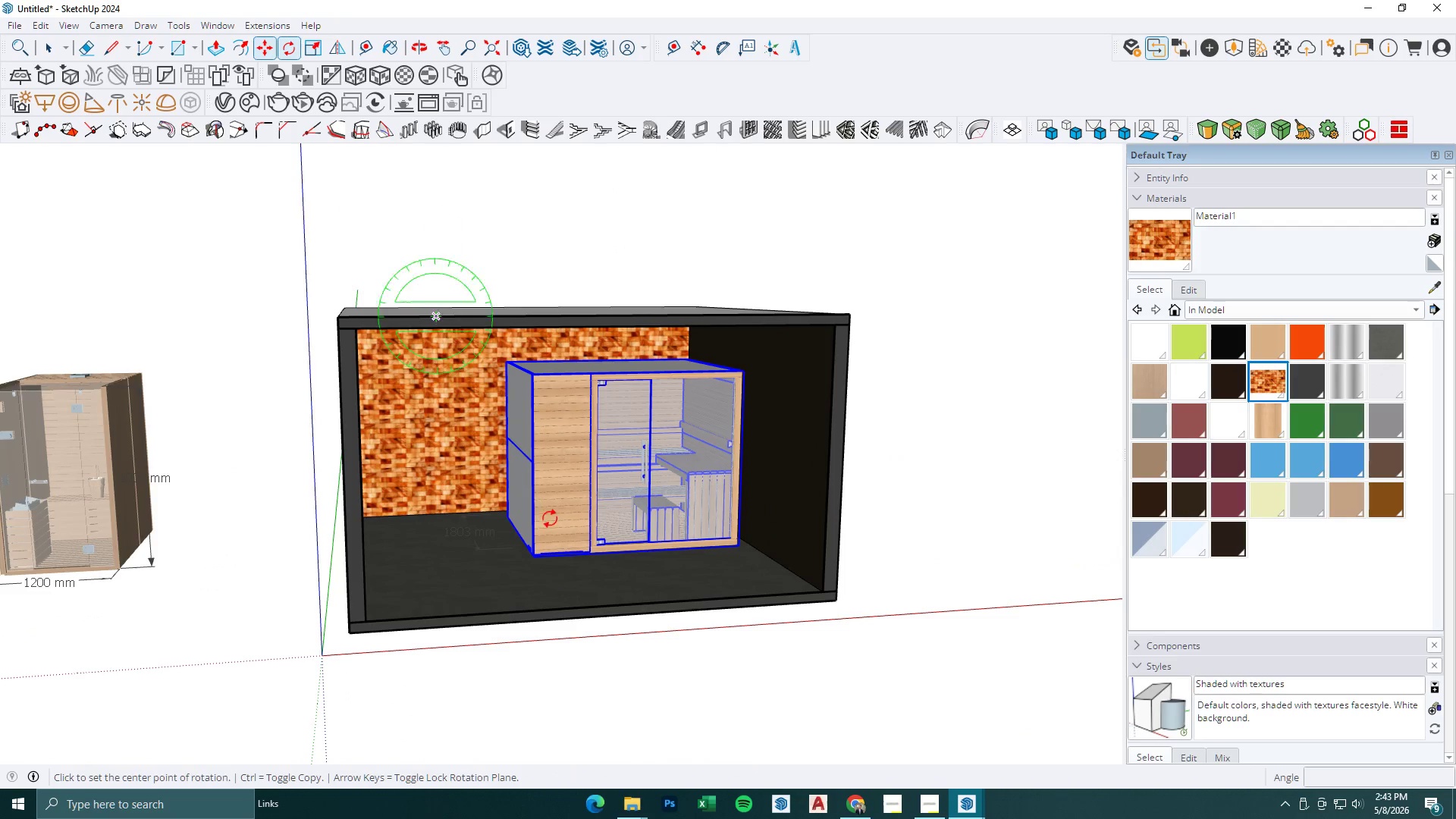 
scroll: coordinate [489, 526], scroll_direction: up, amount: 7.0
 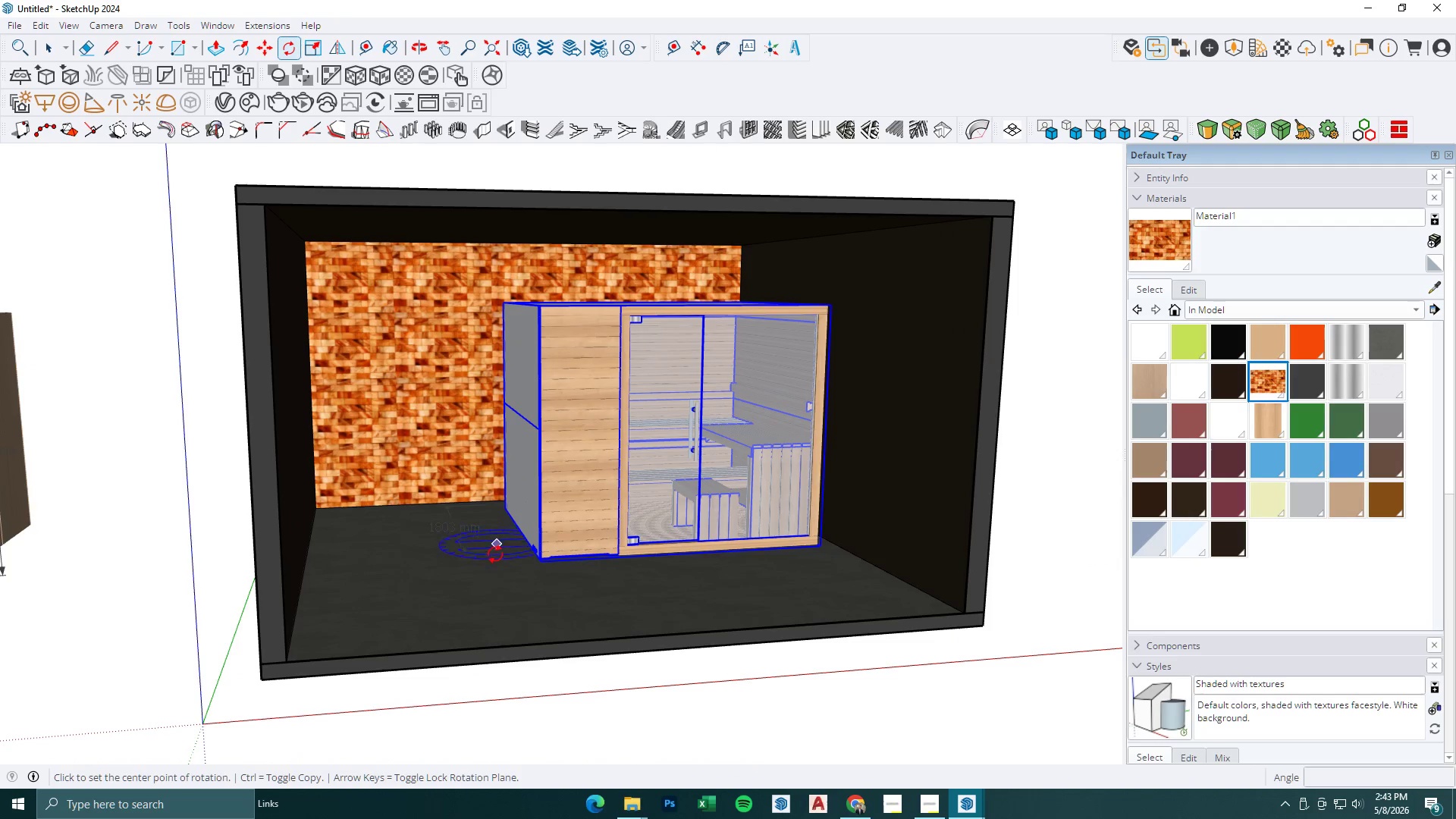 
left_click([495, 556])
 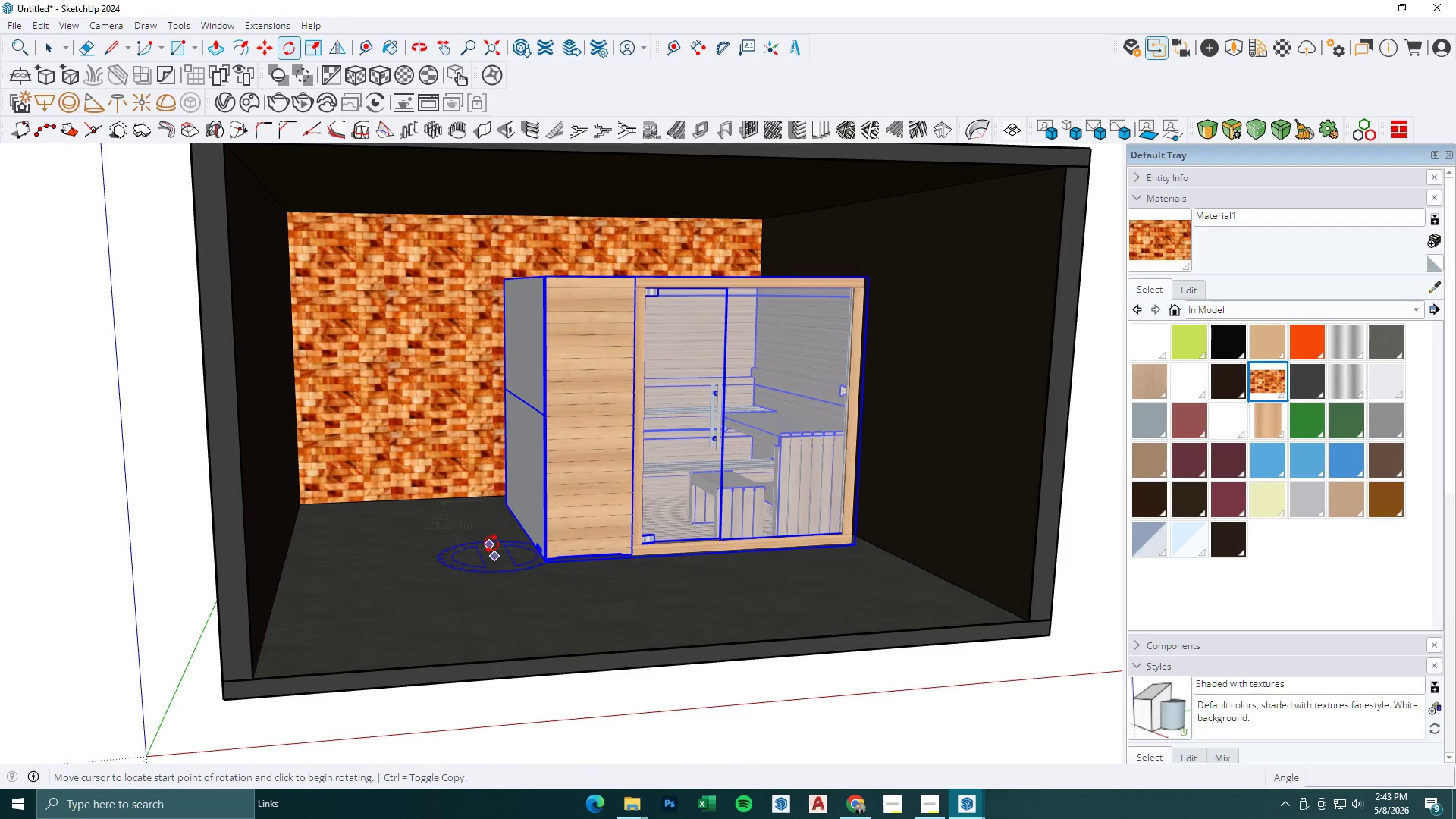 
scroll: coordinate [495, 556], scroll_direction: up, amount: 1.0
 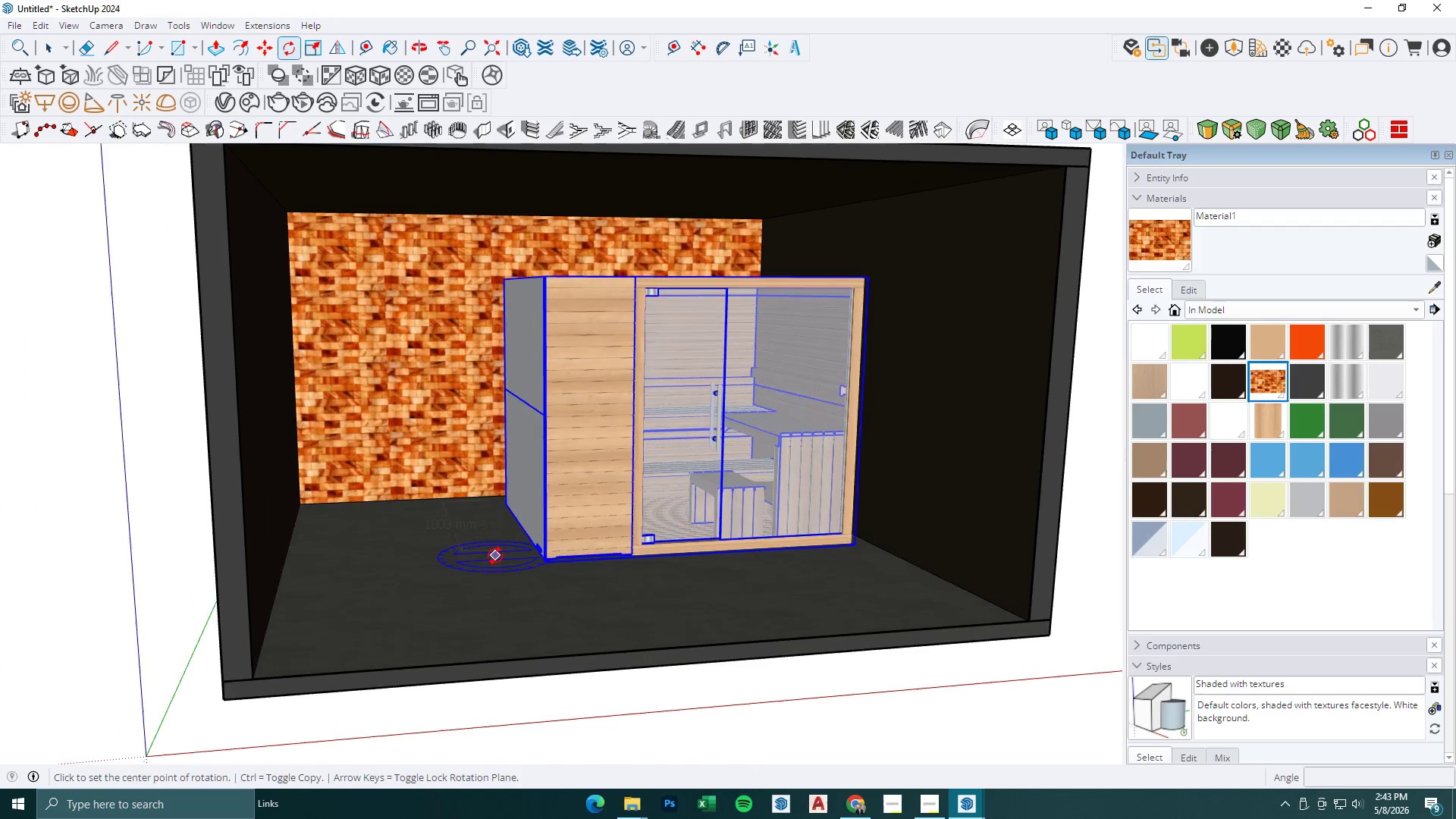 
left_click([491, 542])
 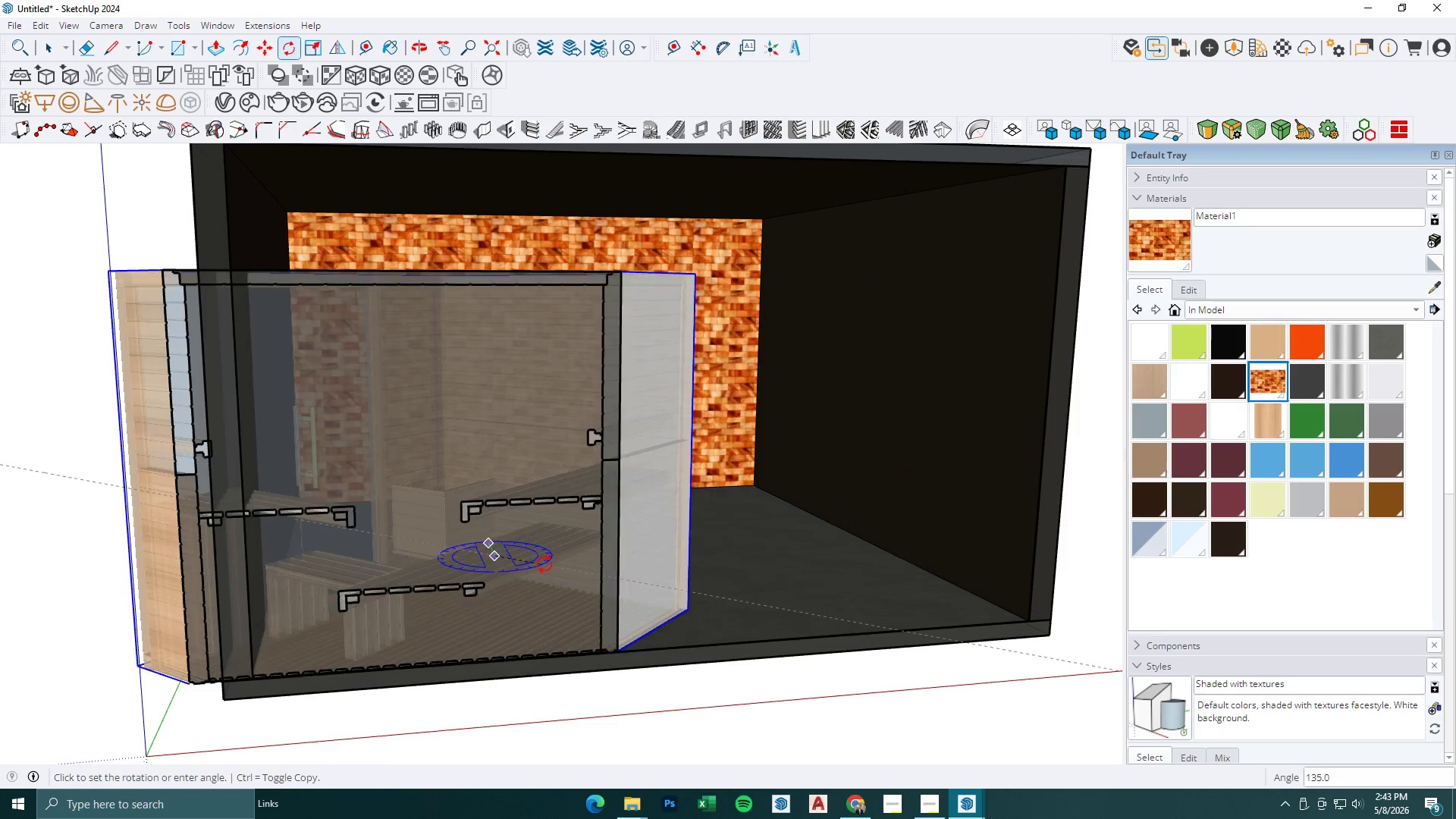 
key(Escape)
 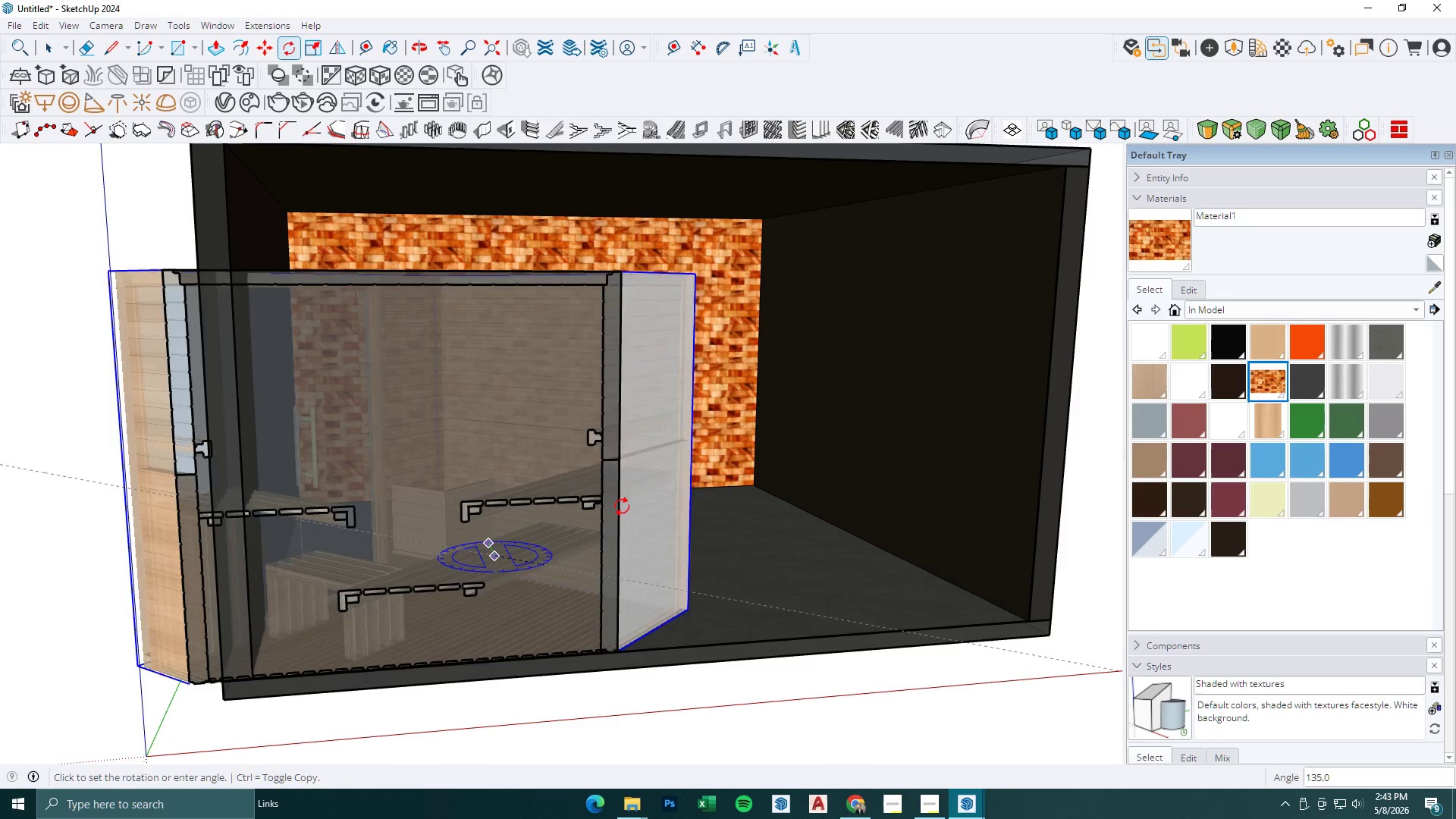 
key(Escape)
 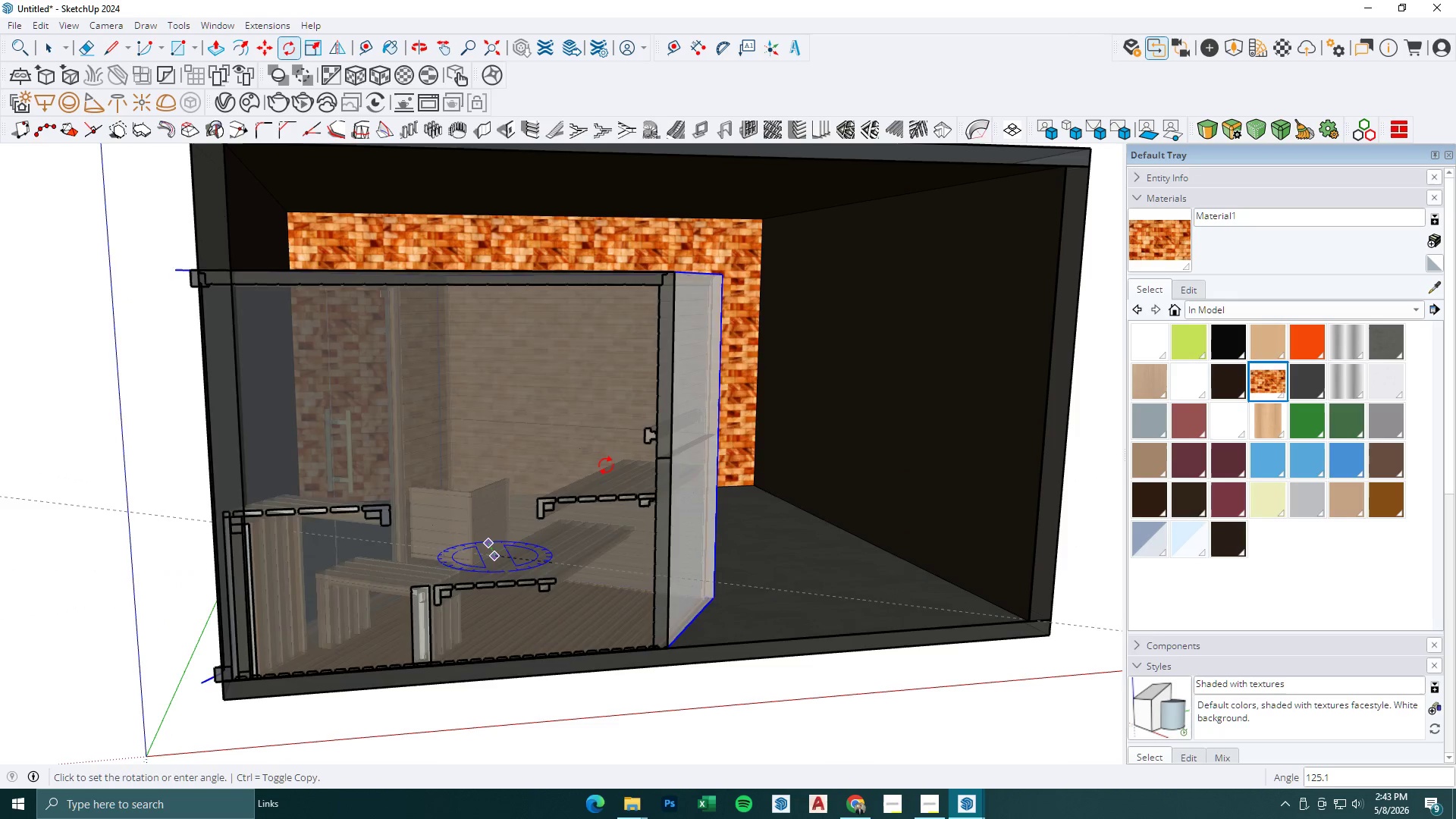 
key(Escape)
 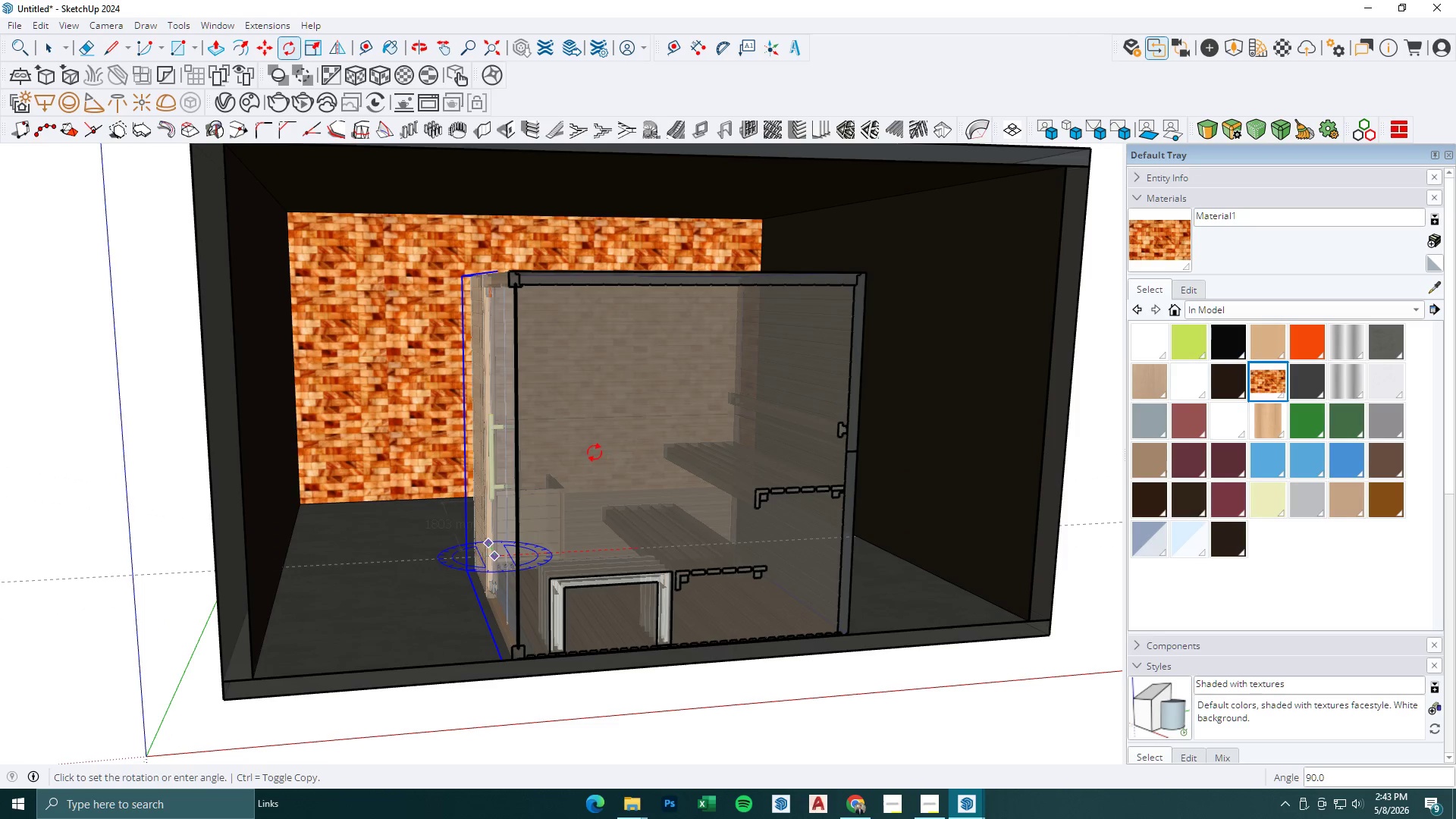 
scroll: coordinate [601, 522], scroll_direction: down, amount: 9.0
 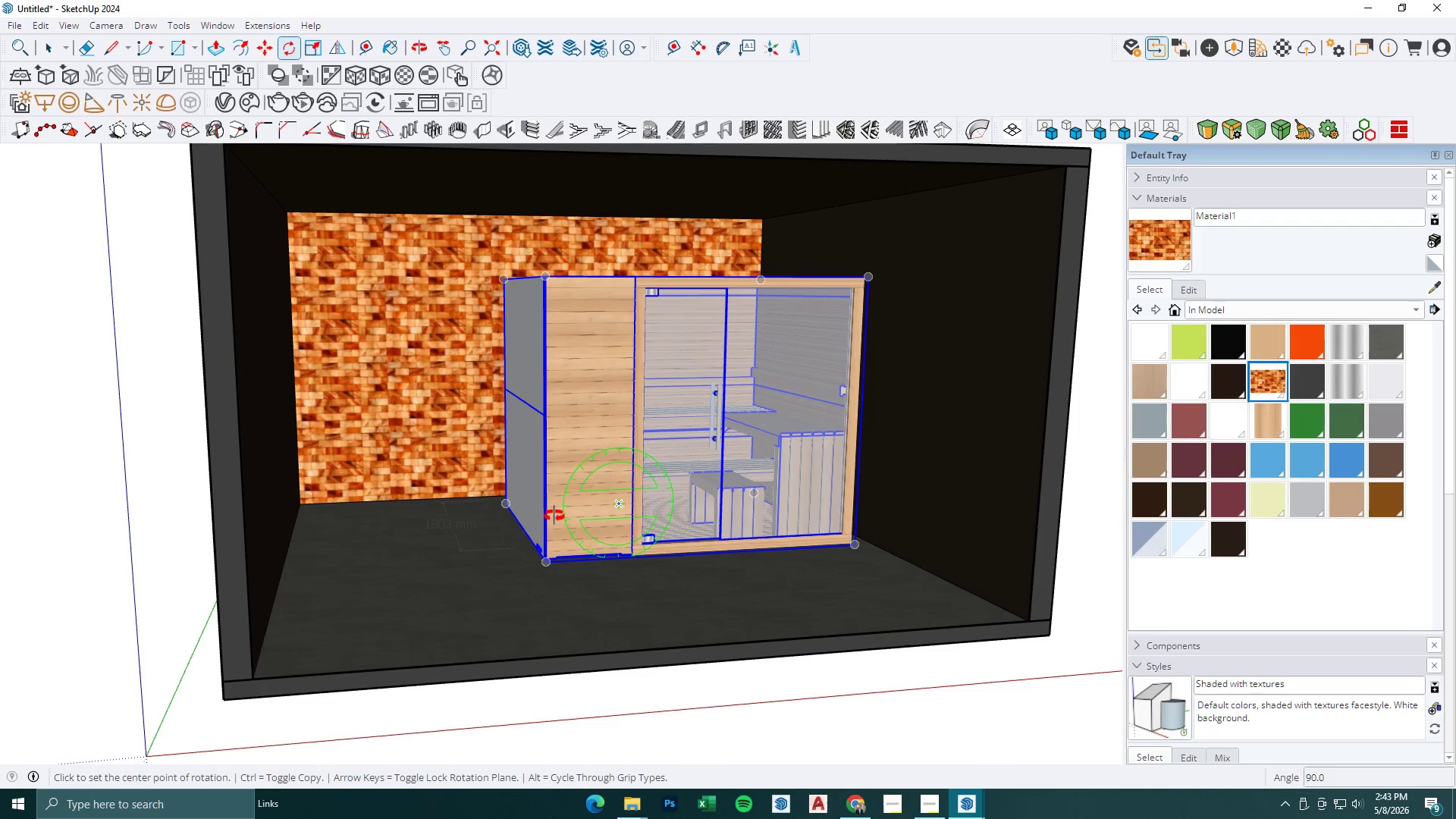 
key(Space)
 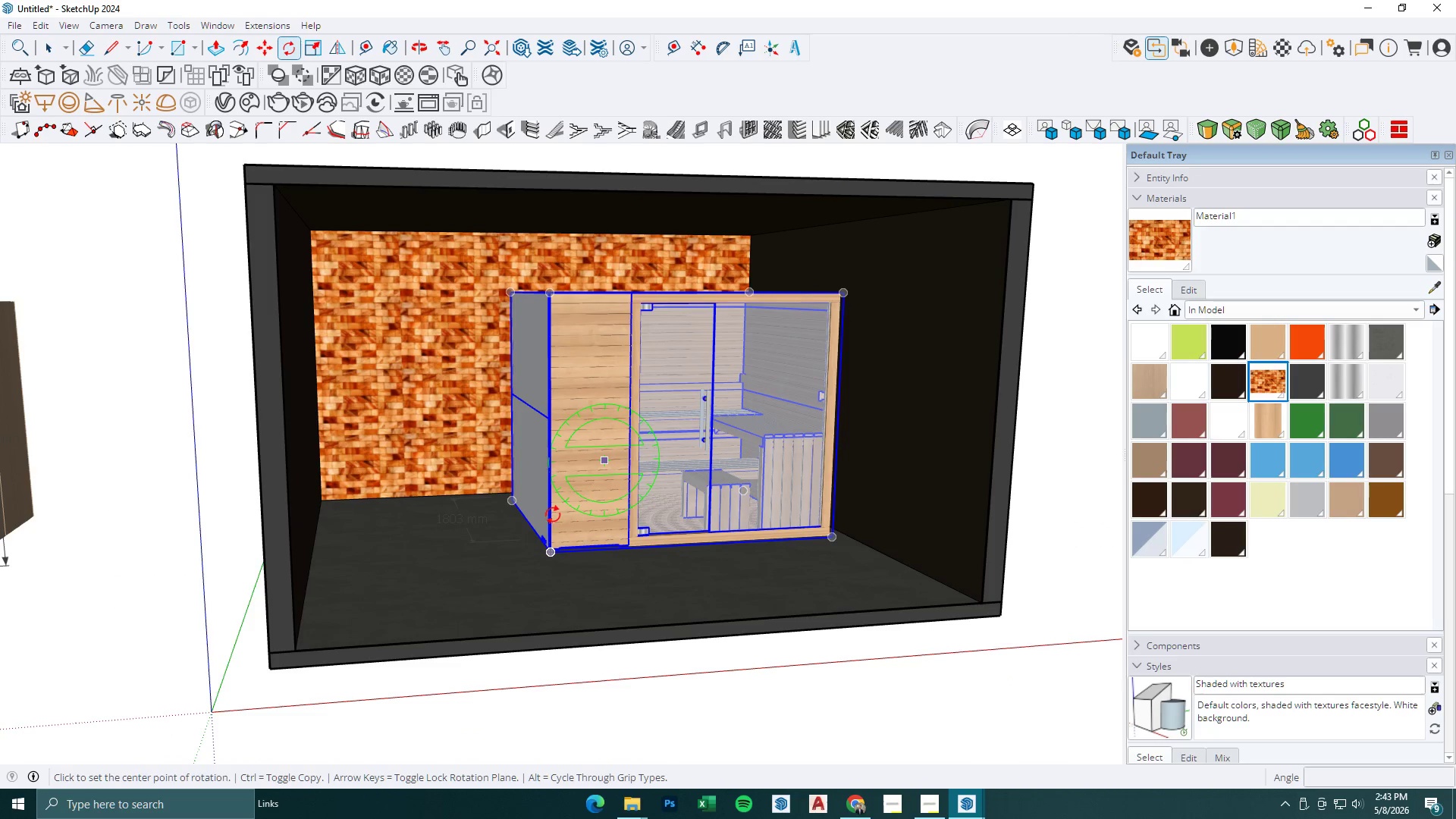 
key(Escape)
 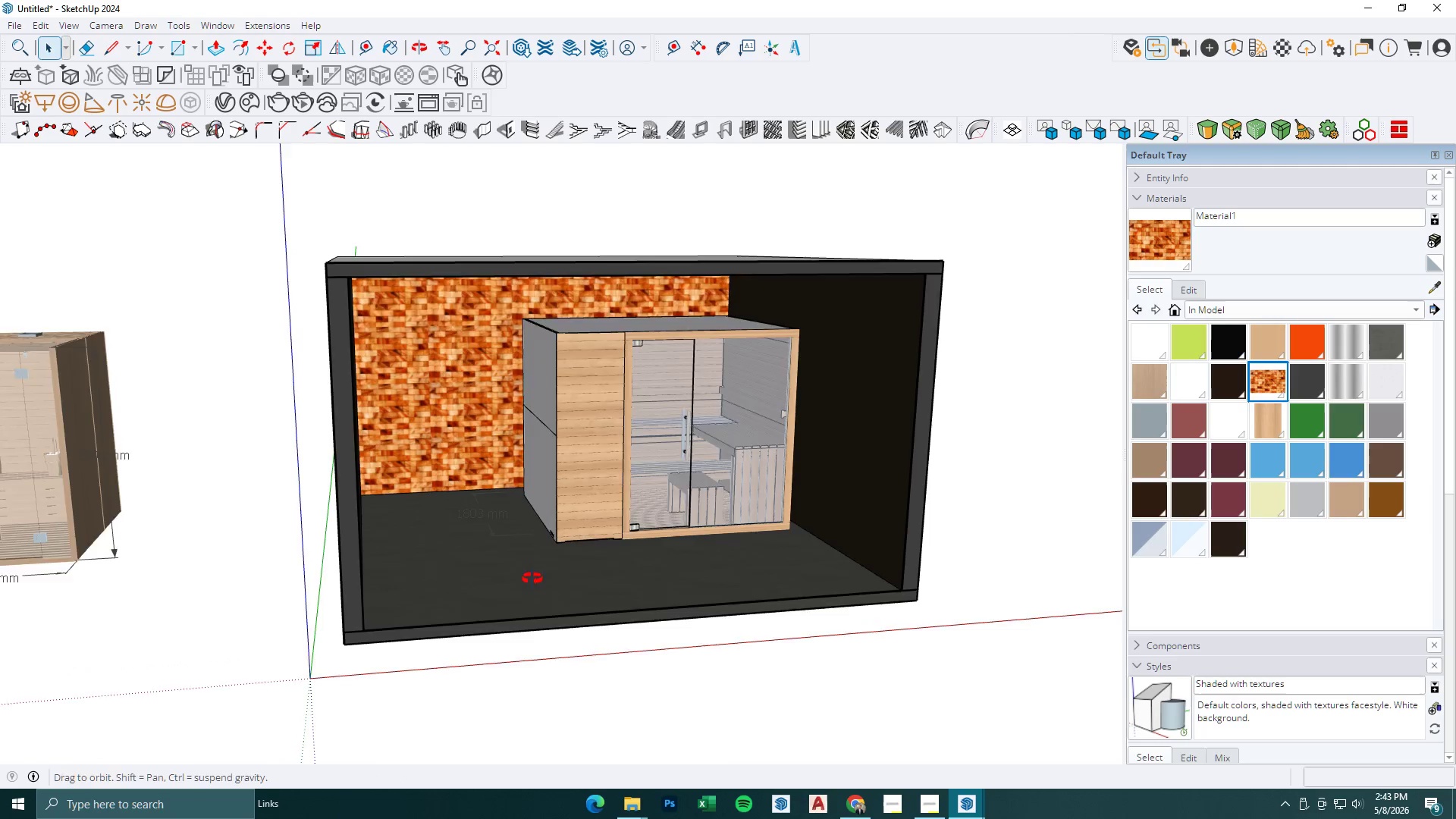 
key(Space)
 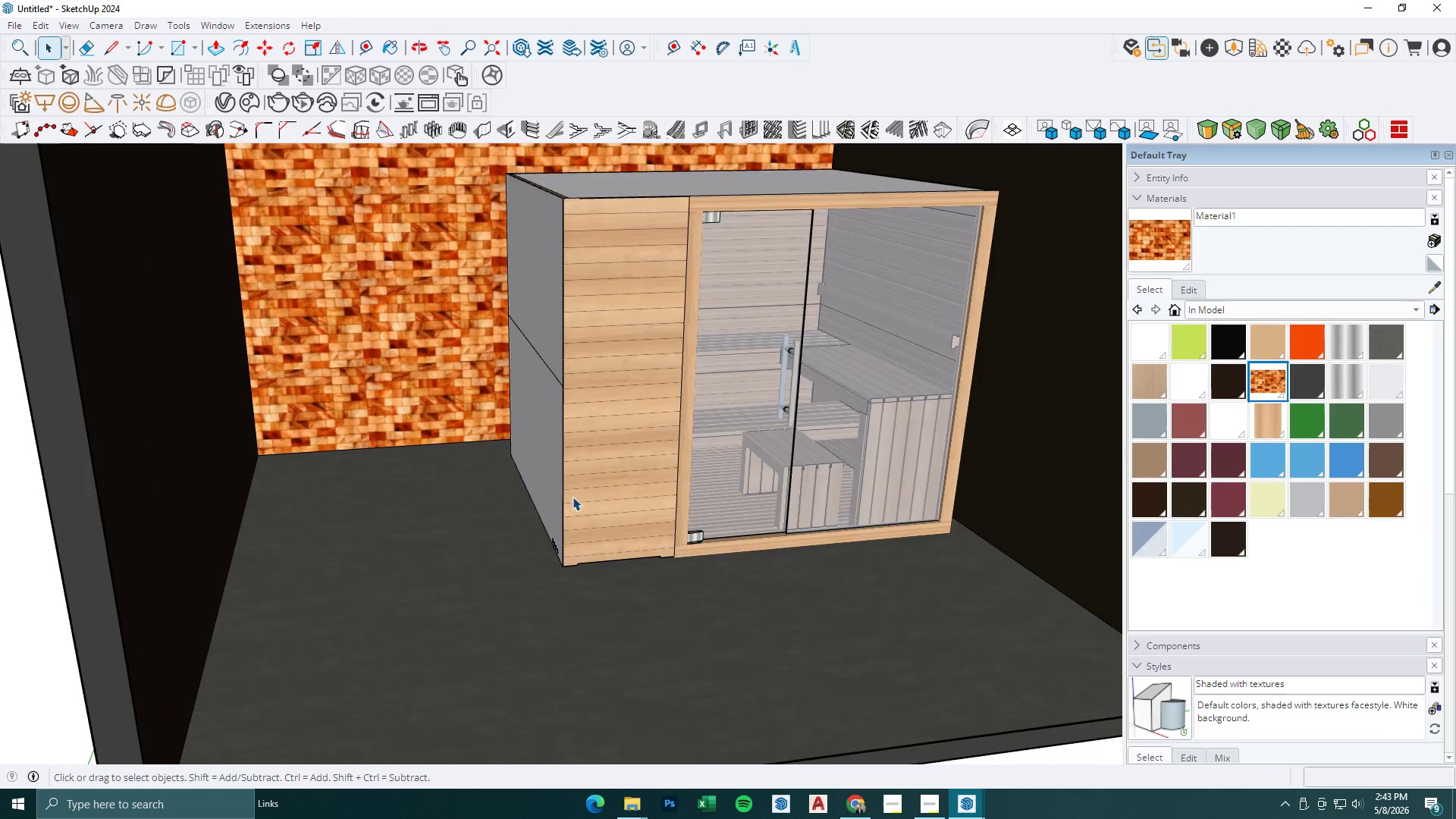 
key(Escape)
 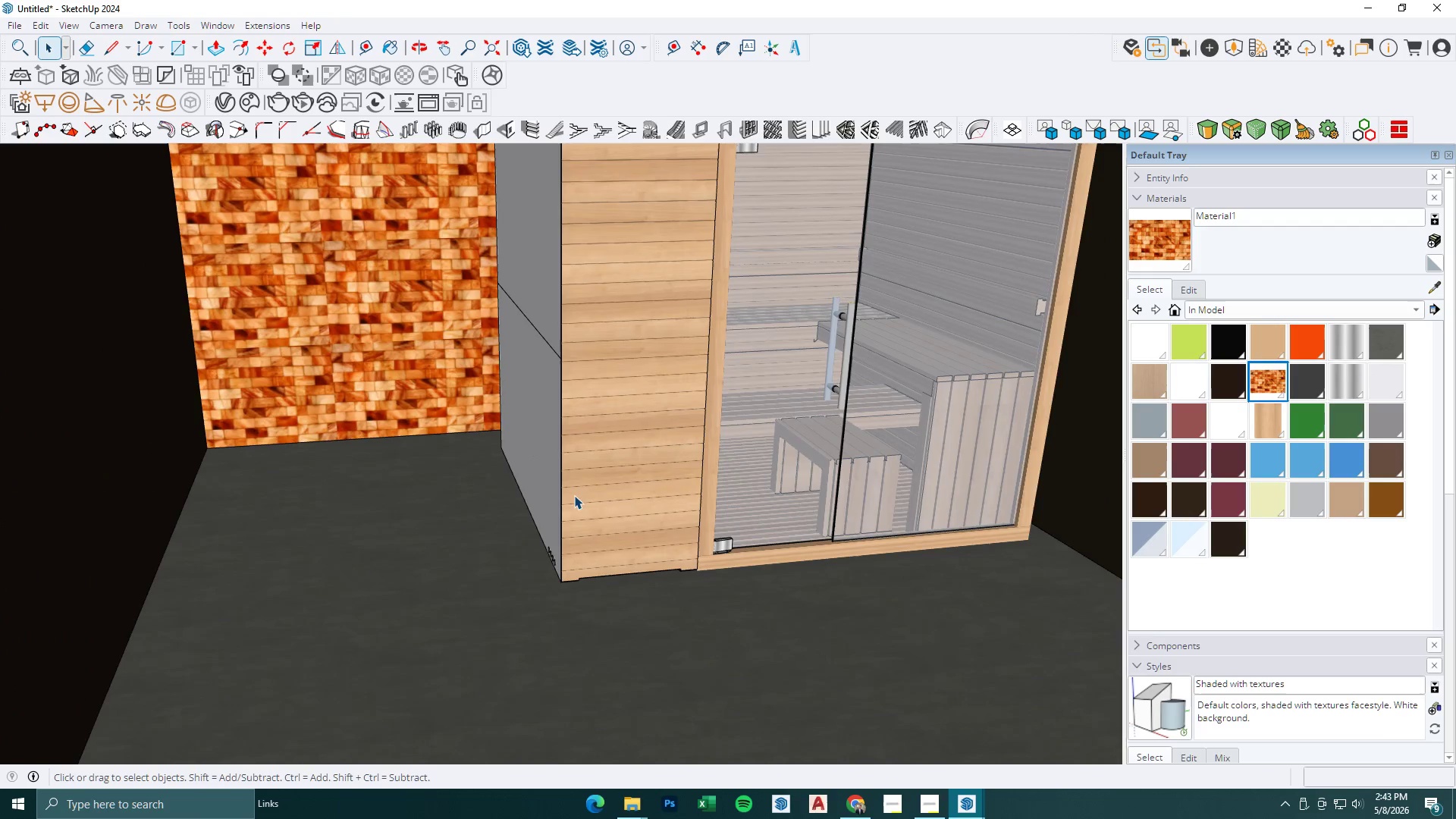 
left_click([575, 492])
 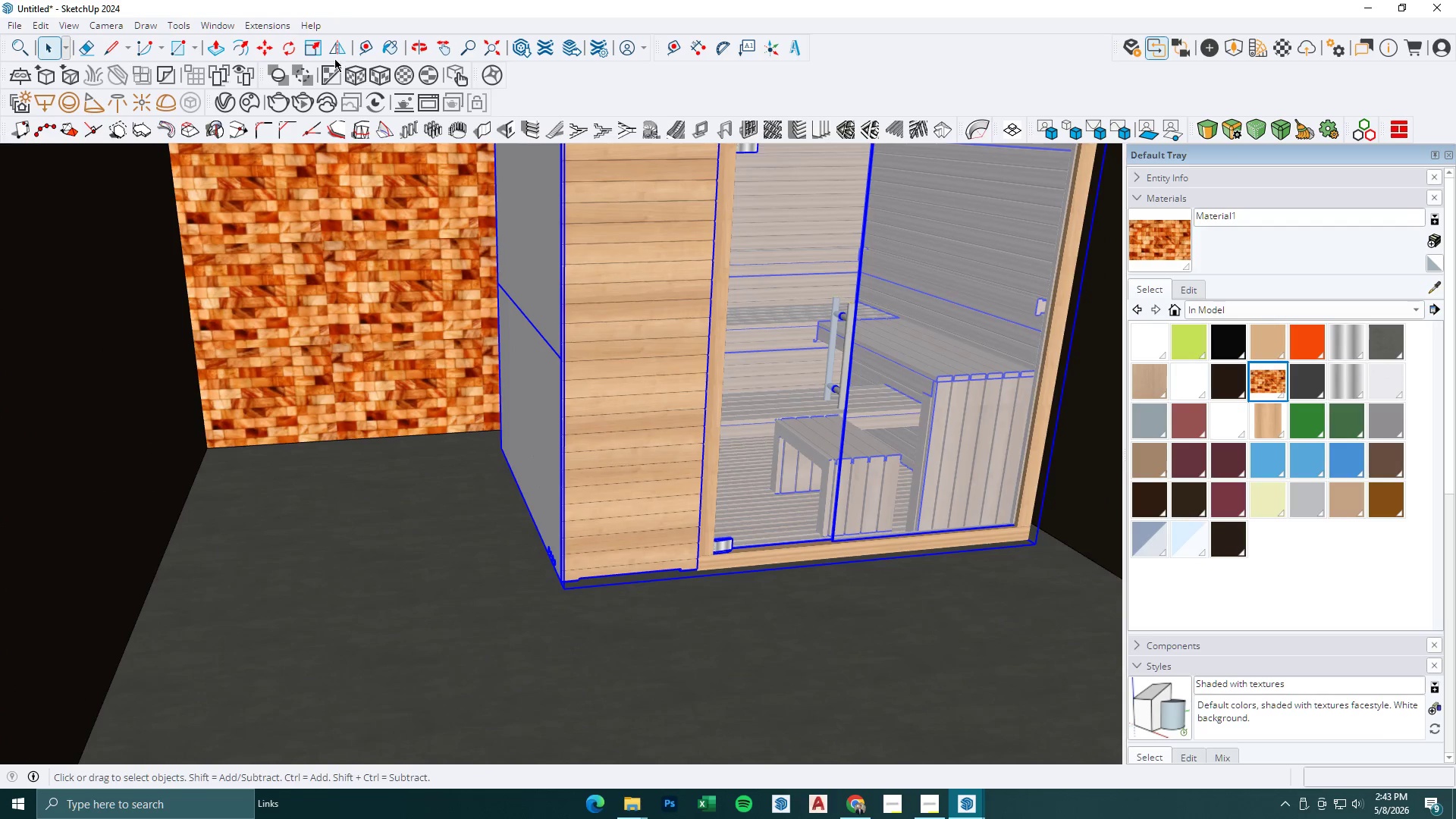 
scroll: coordinate [573, 497], scroll_direction: up, amount: 7.0
 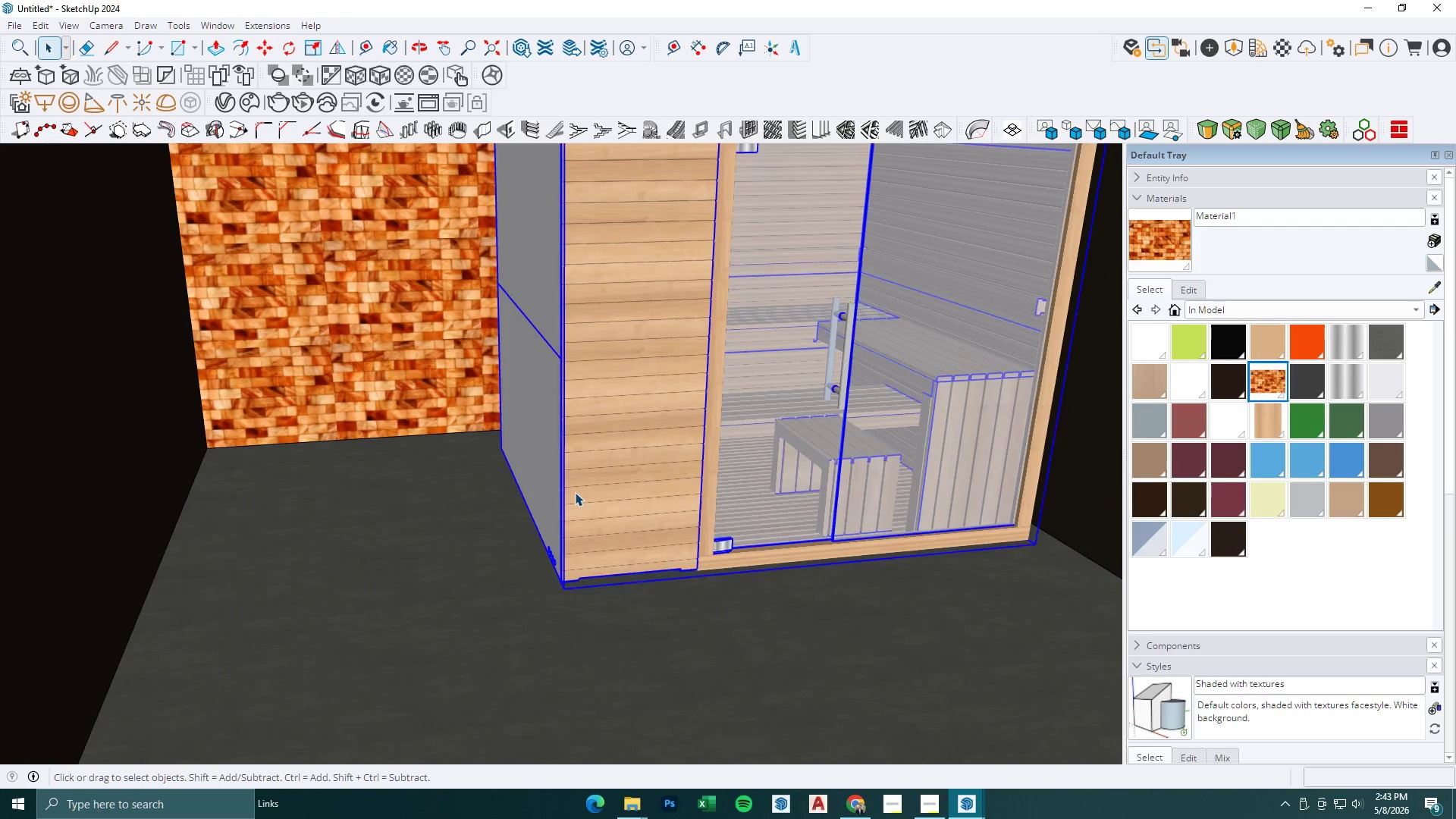 
left_click([287, 44])
 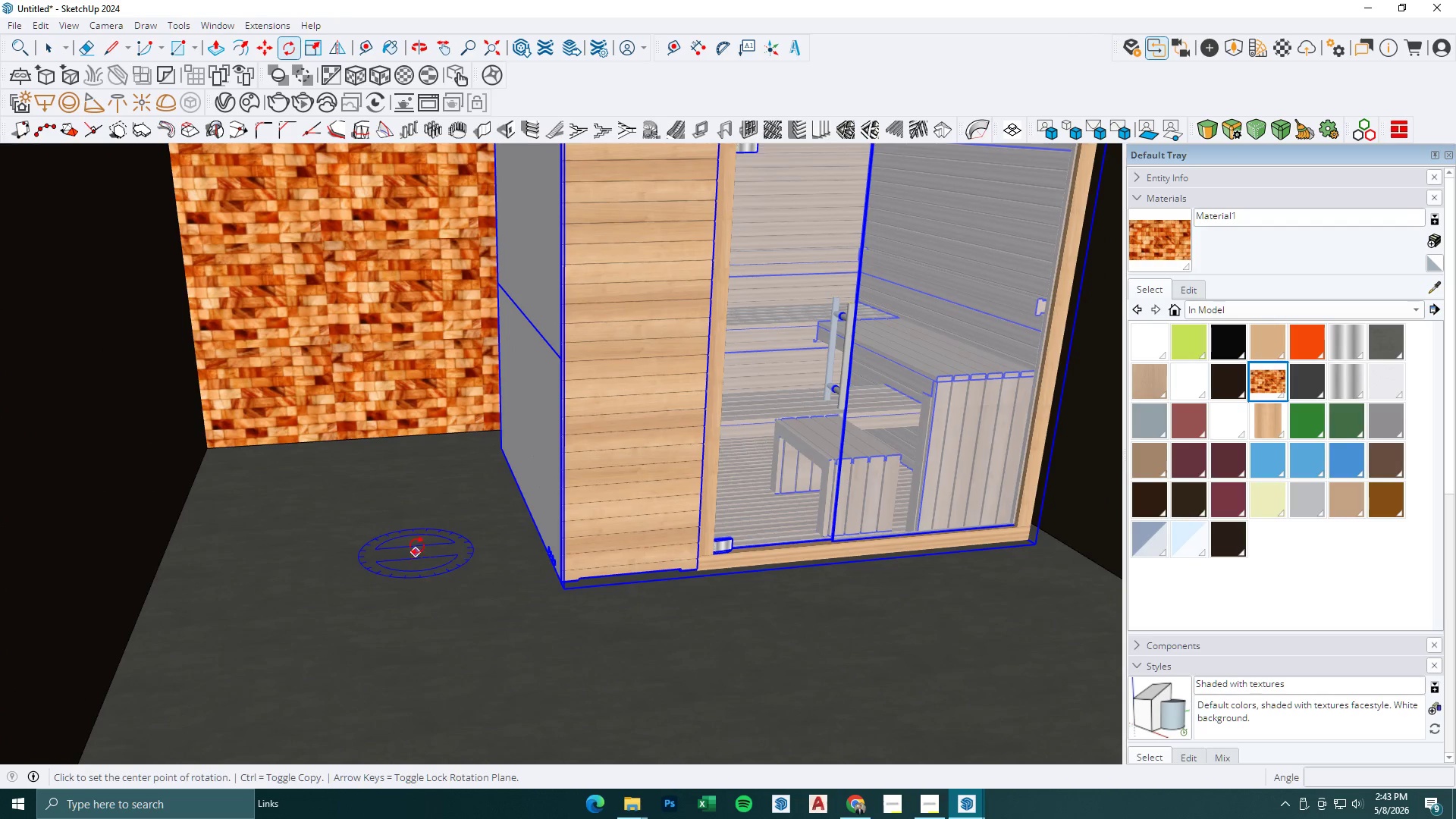 
left_click([417, 534])
 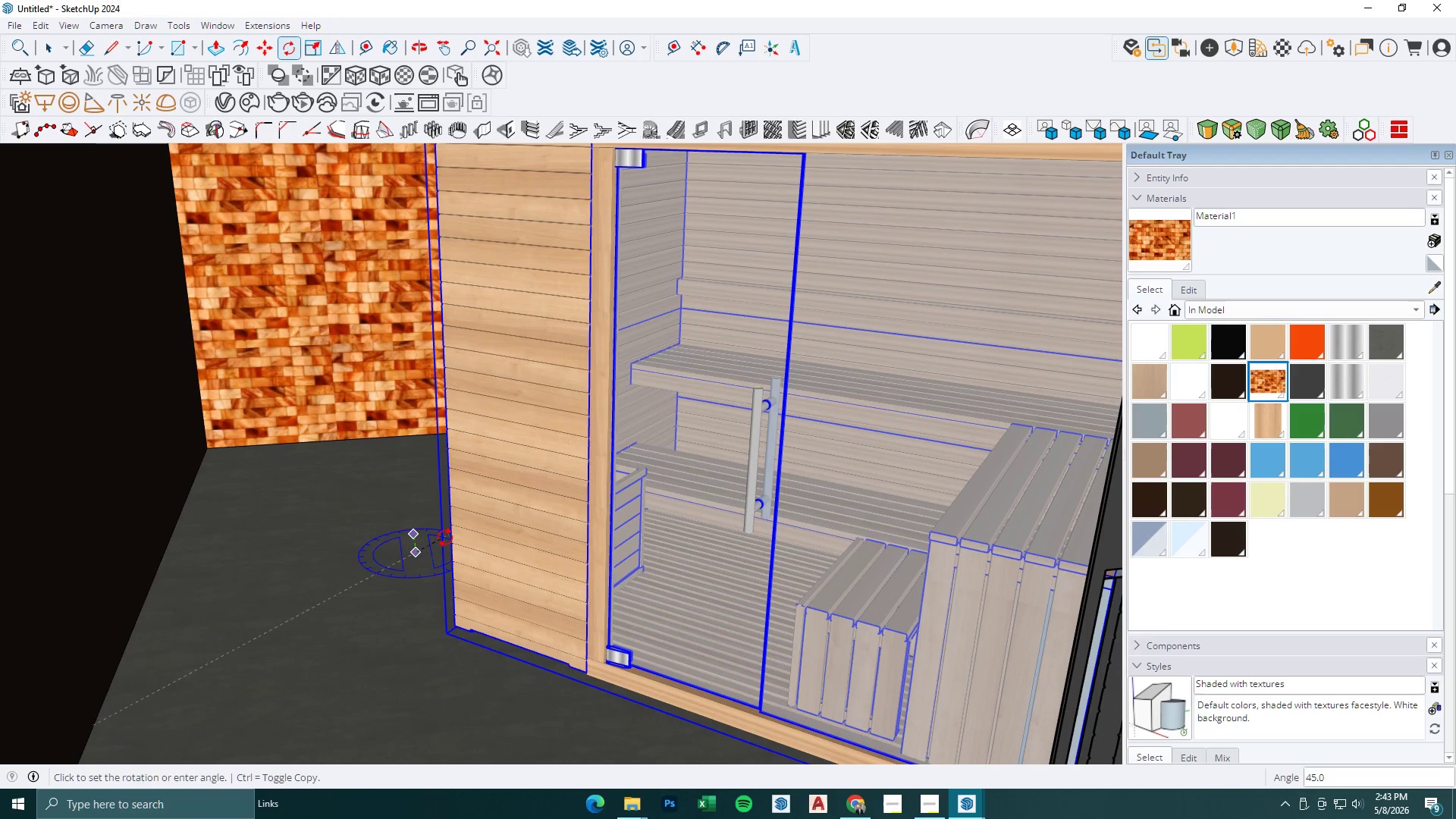 
key(Numpad9)
 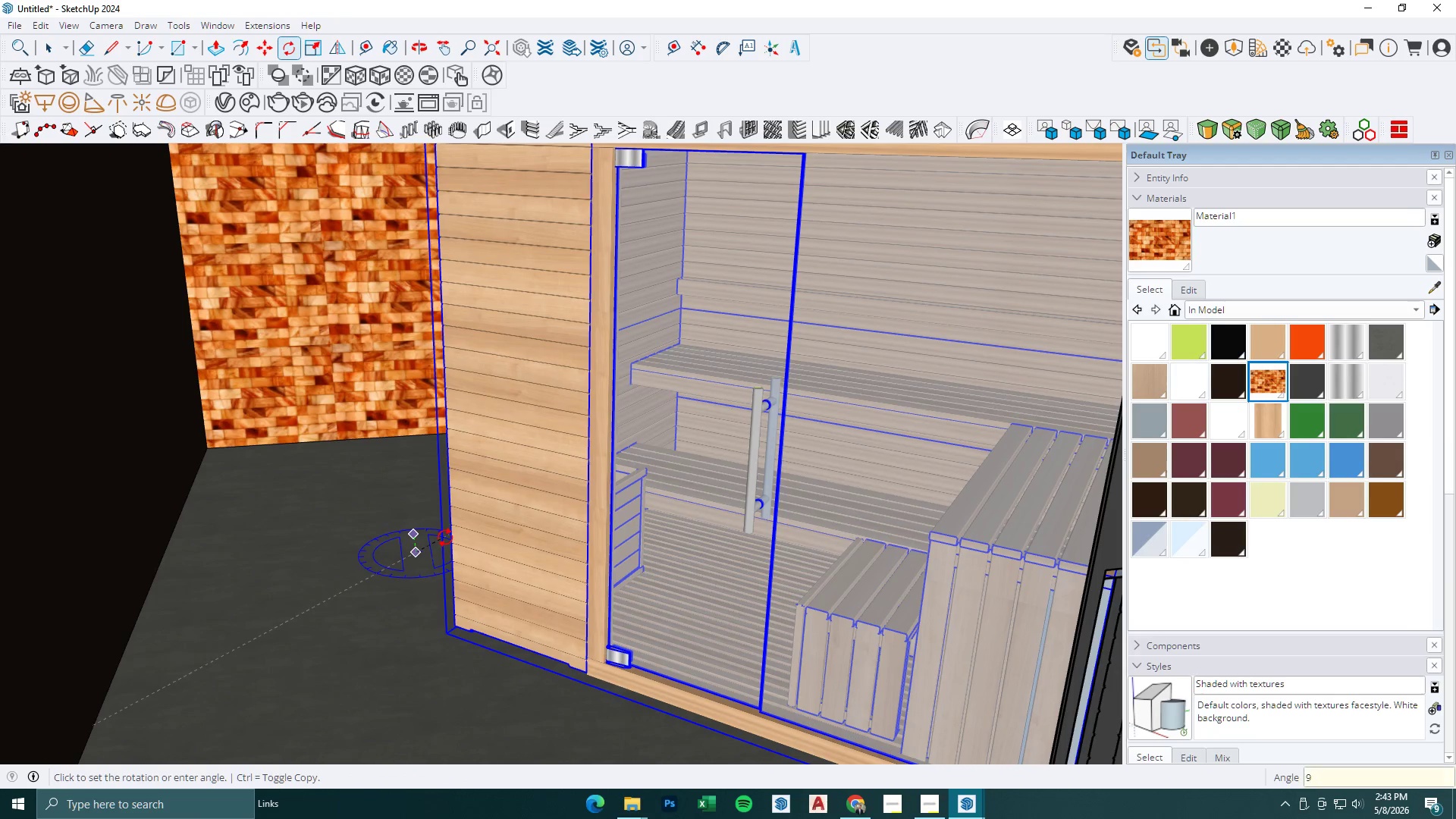 
key(Numpad0)
 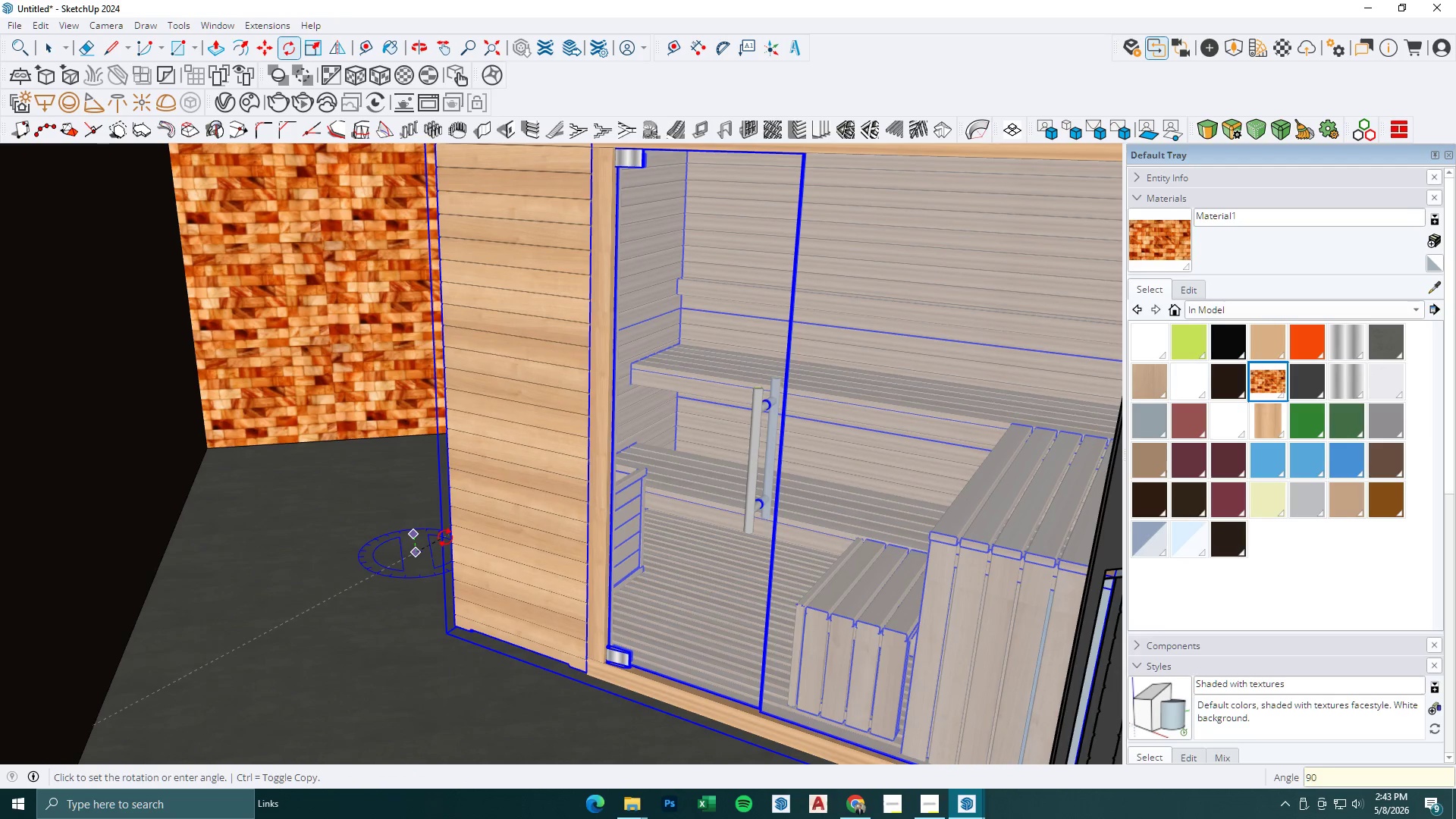 
key(NumpadEnter)
 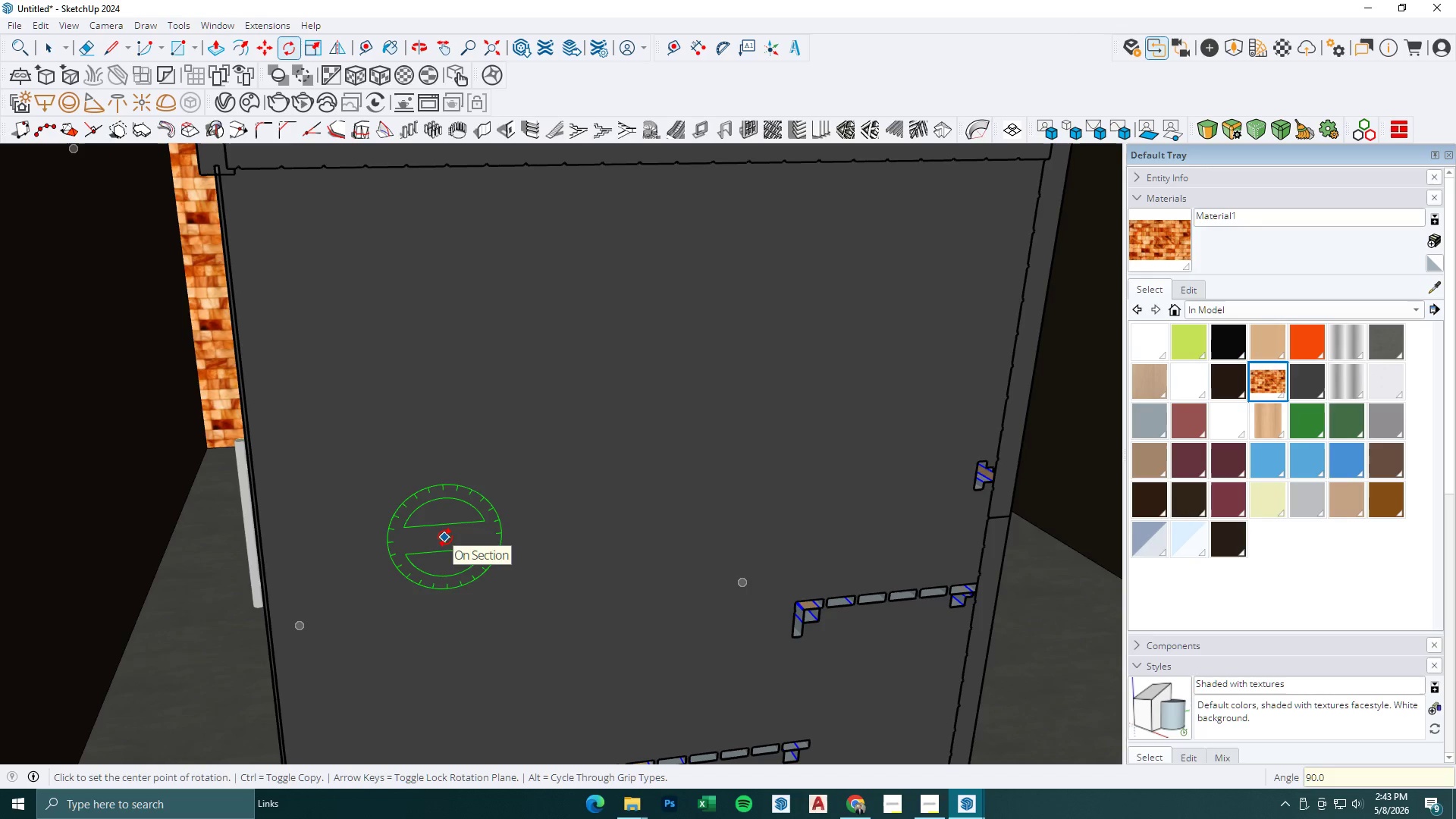 
scroll: coordinate [465, 515], scroll_direction: down, amount: 30.0
 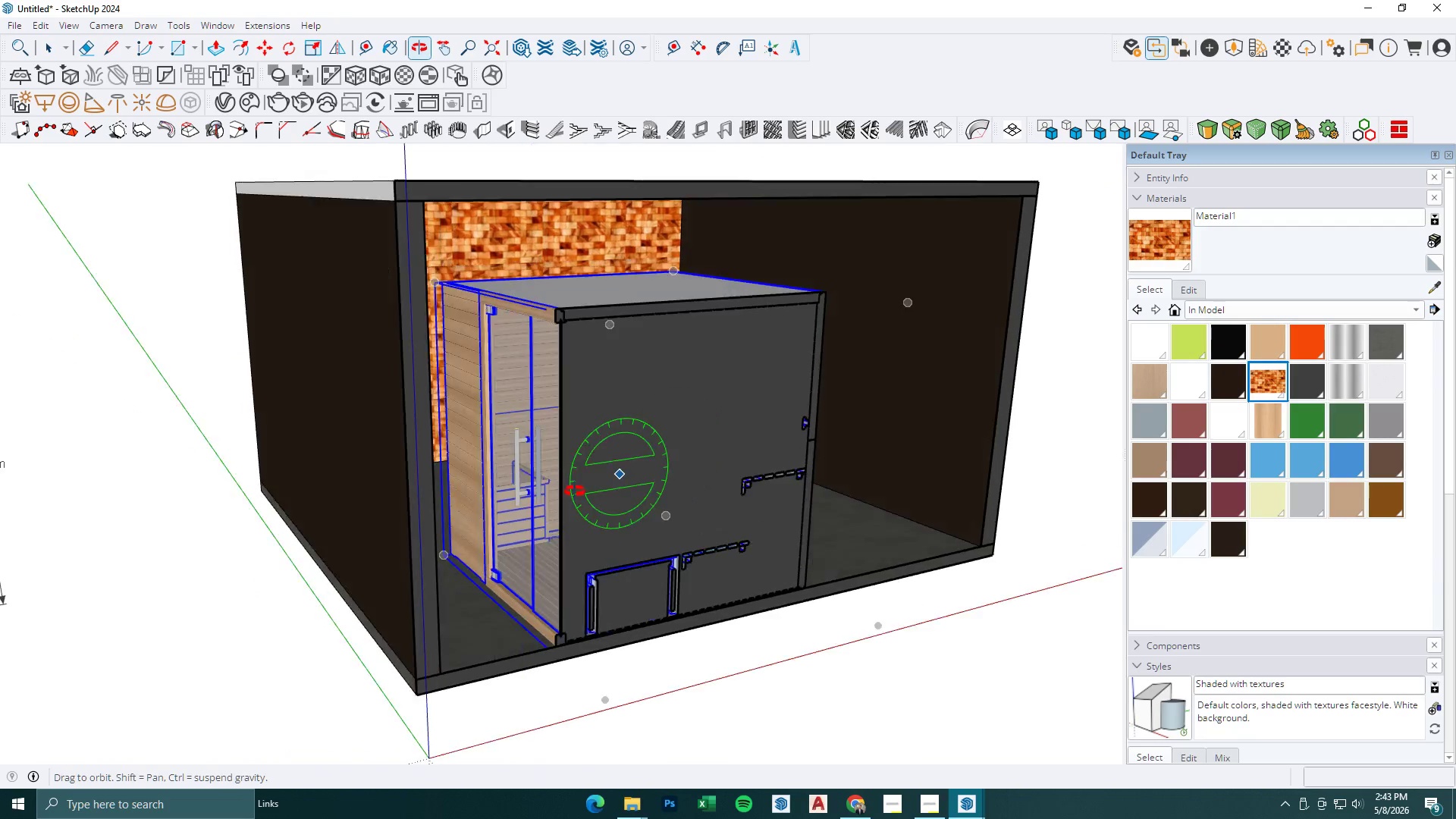 
key(M)
 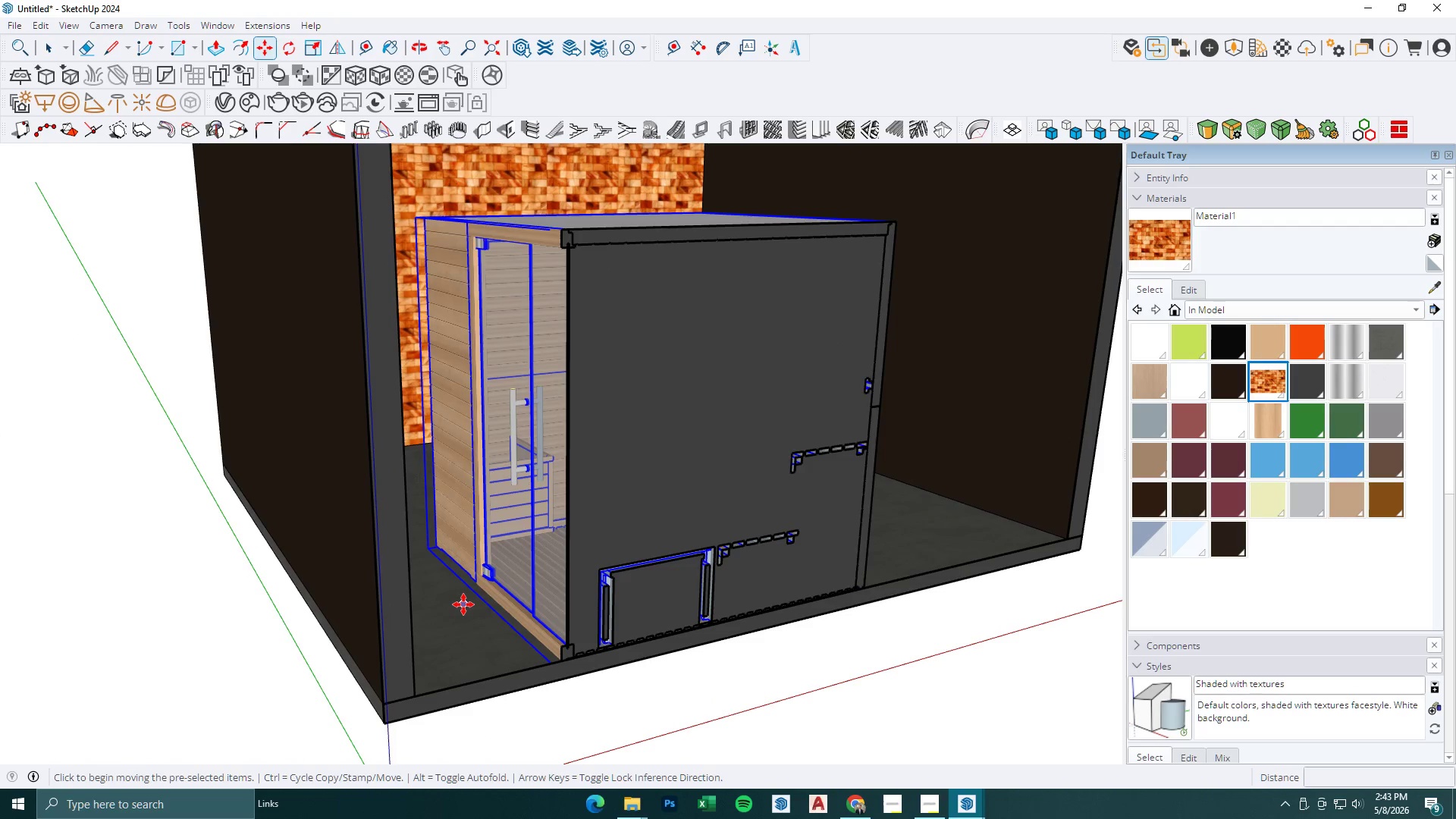 
scroll: coordinate [512, 604], scroll_direction: up, amount: 3.0
 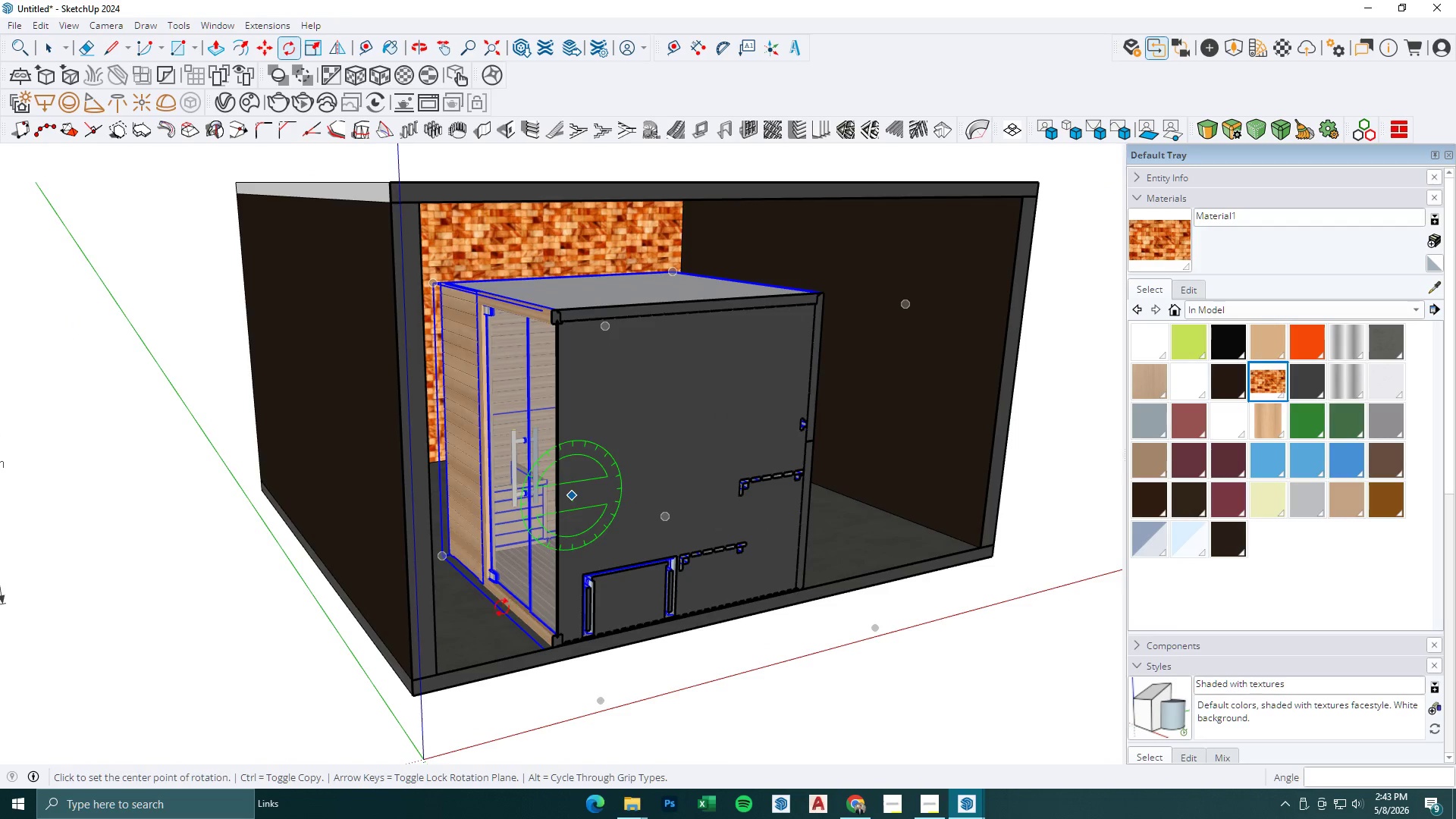 
left_click([460, 613])
 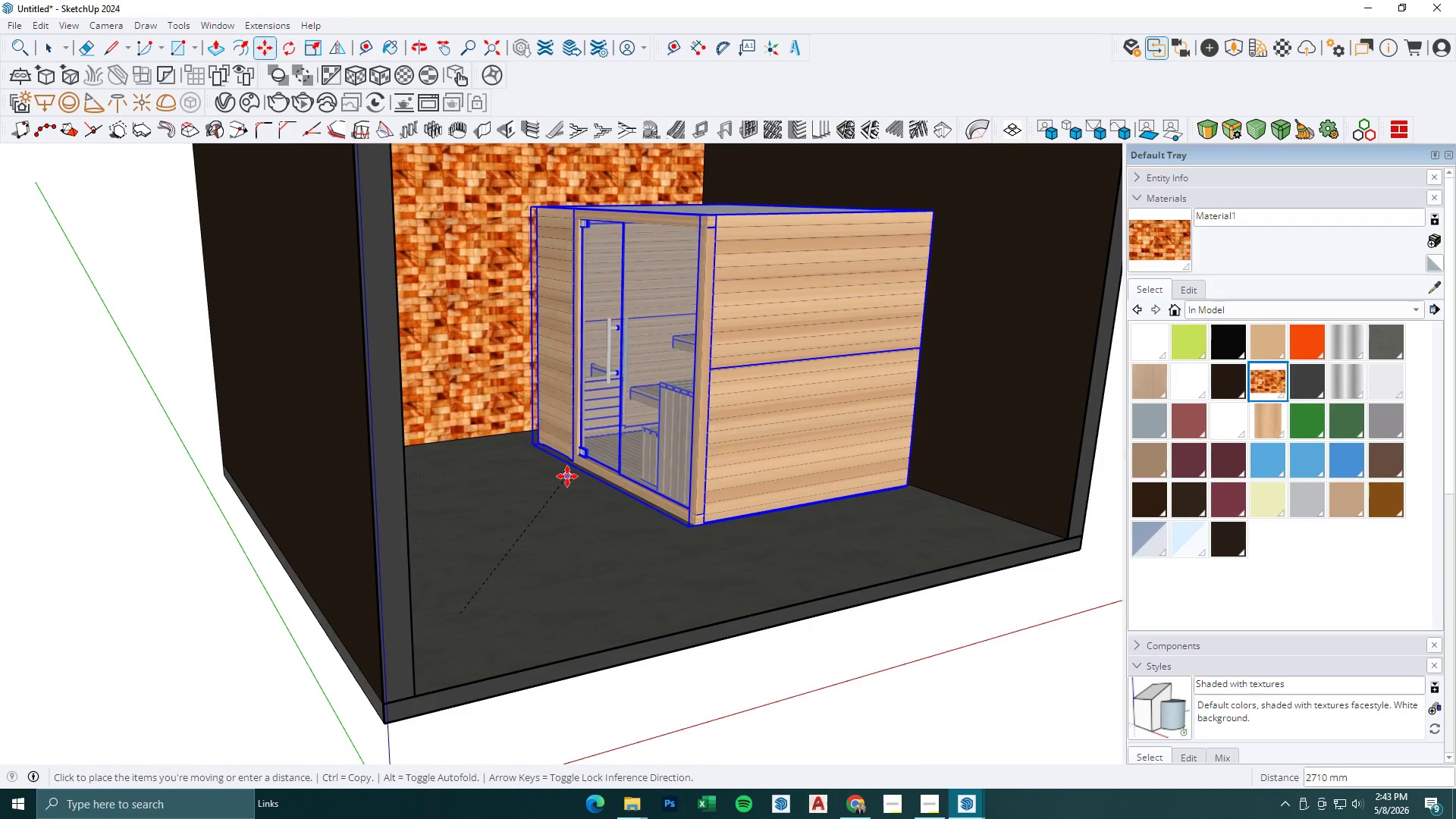 
left_click([562, 476])
 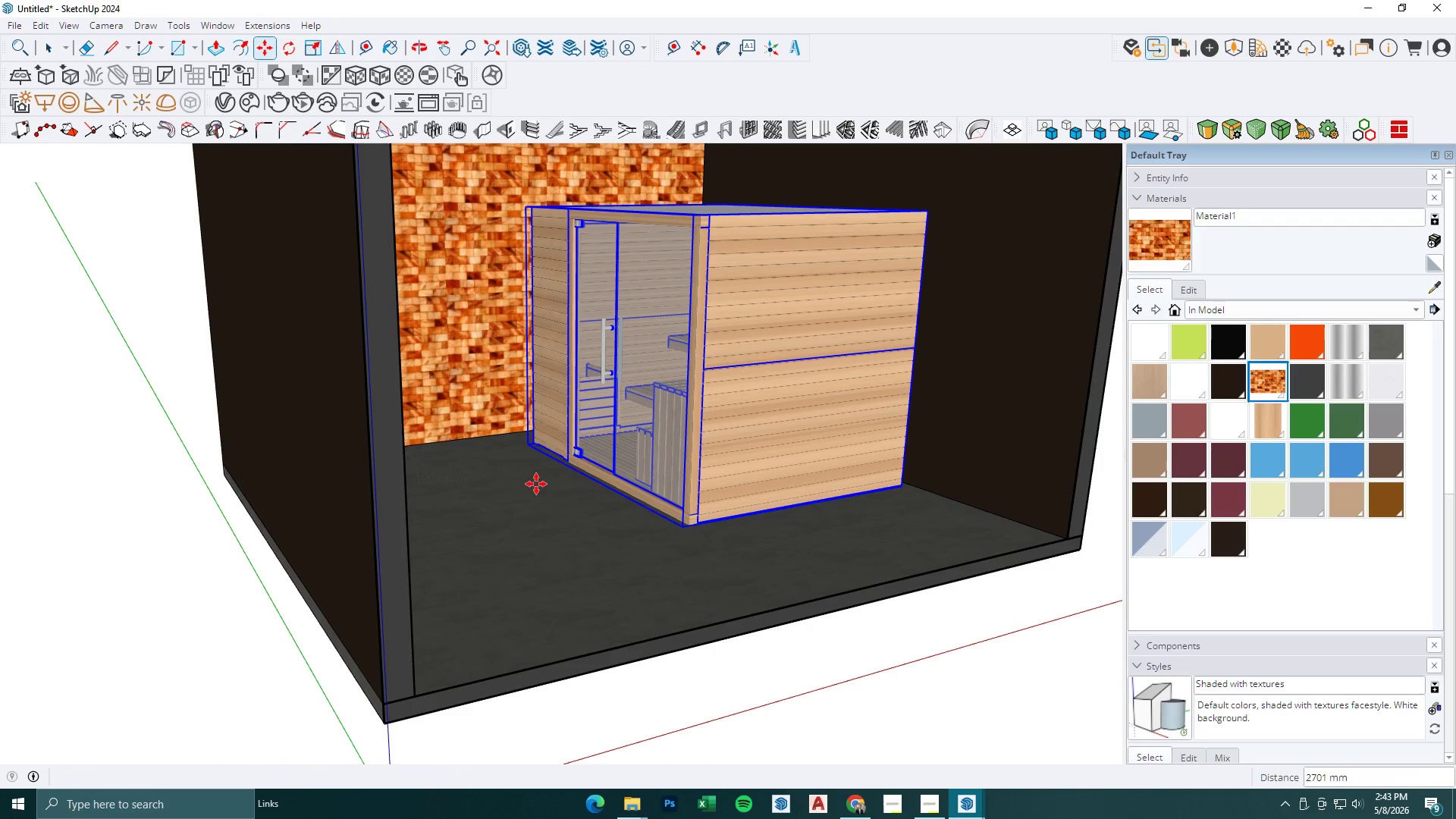 
scroll: coordinate [532, 492], scroll_direction: down, amount: 9.0
 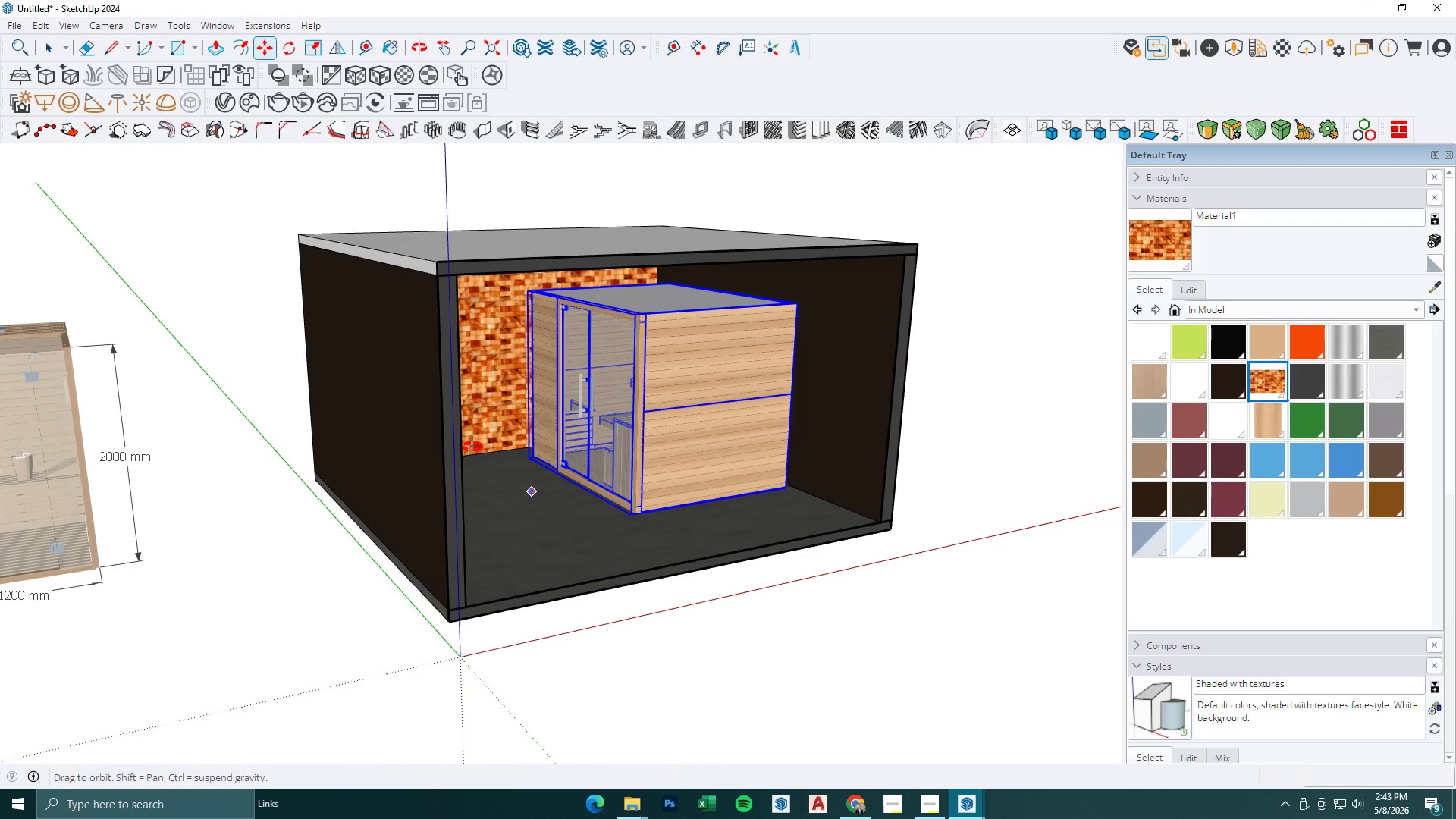 
key(Space)
 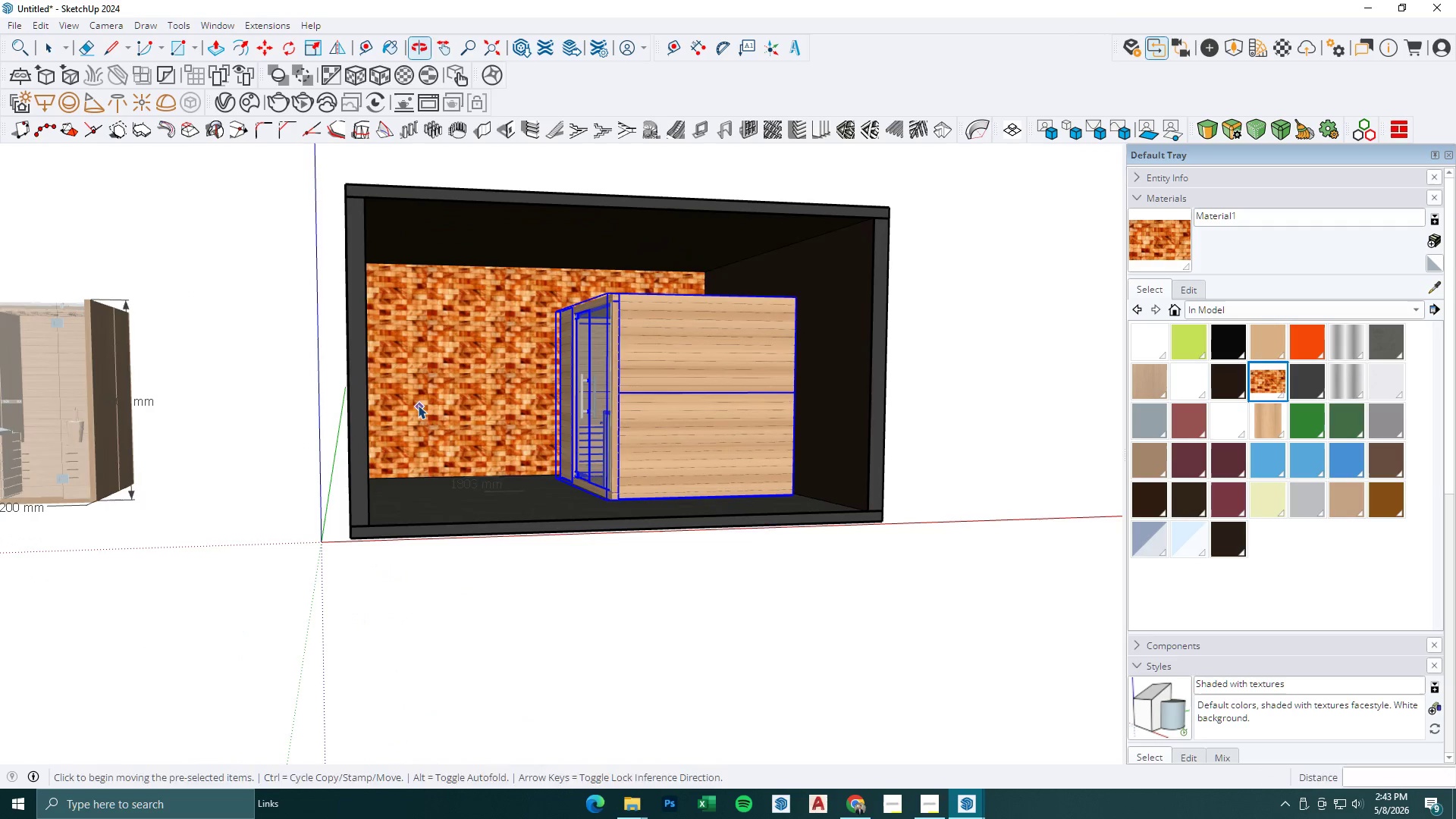 
key(Escape)
 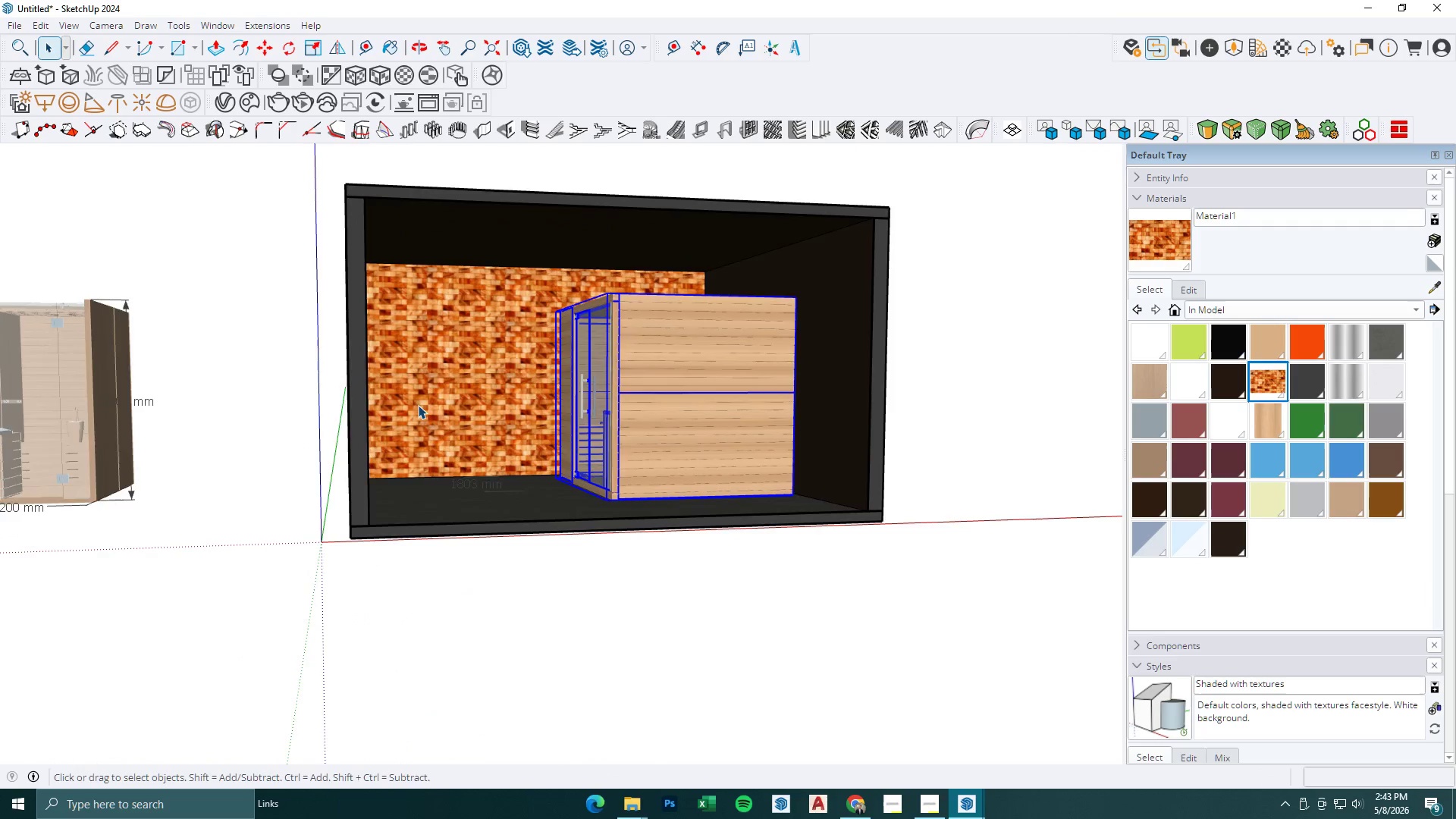 
scroll: coordinate [443, 422], scroll_direction: down, amount: 3.0
 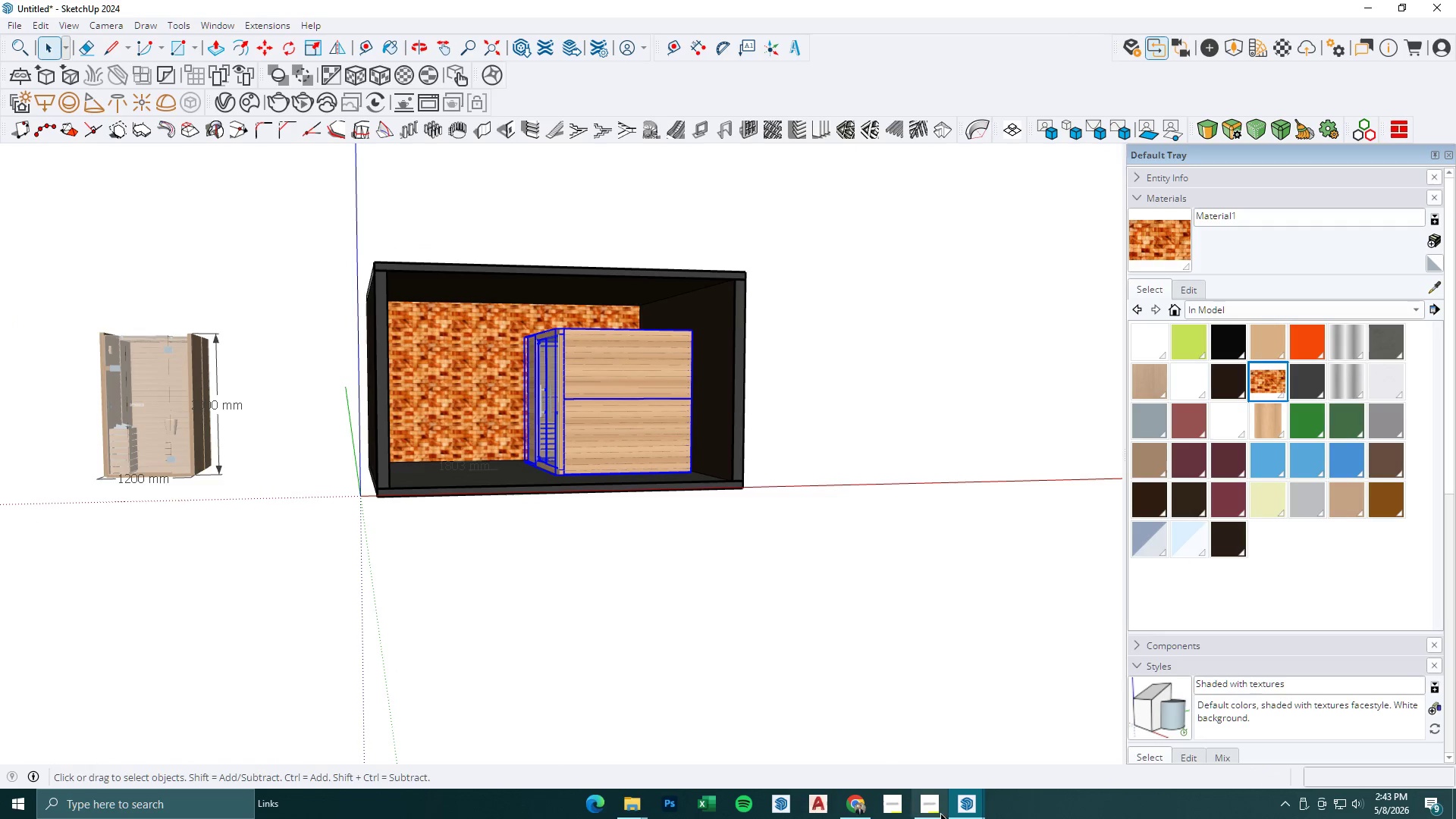 
left_click([966, 813])
 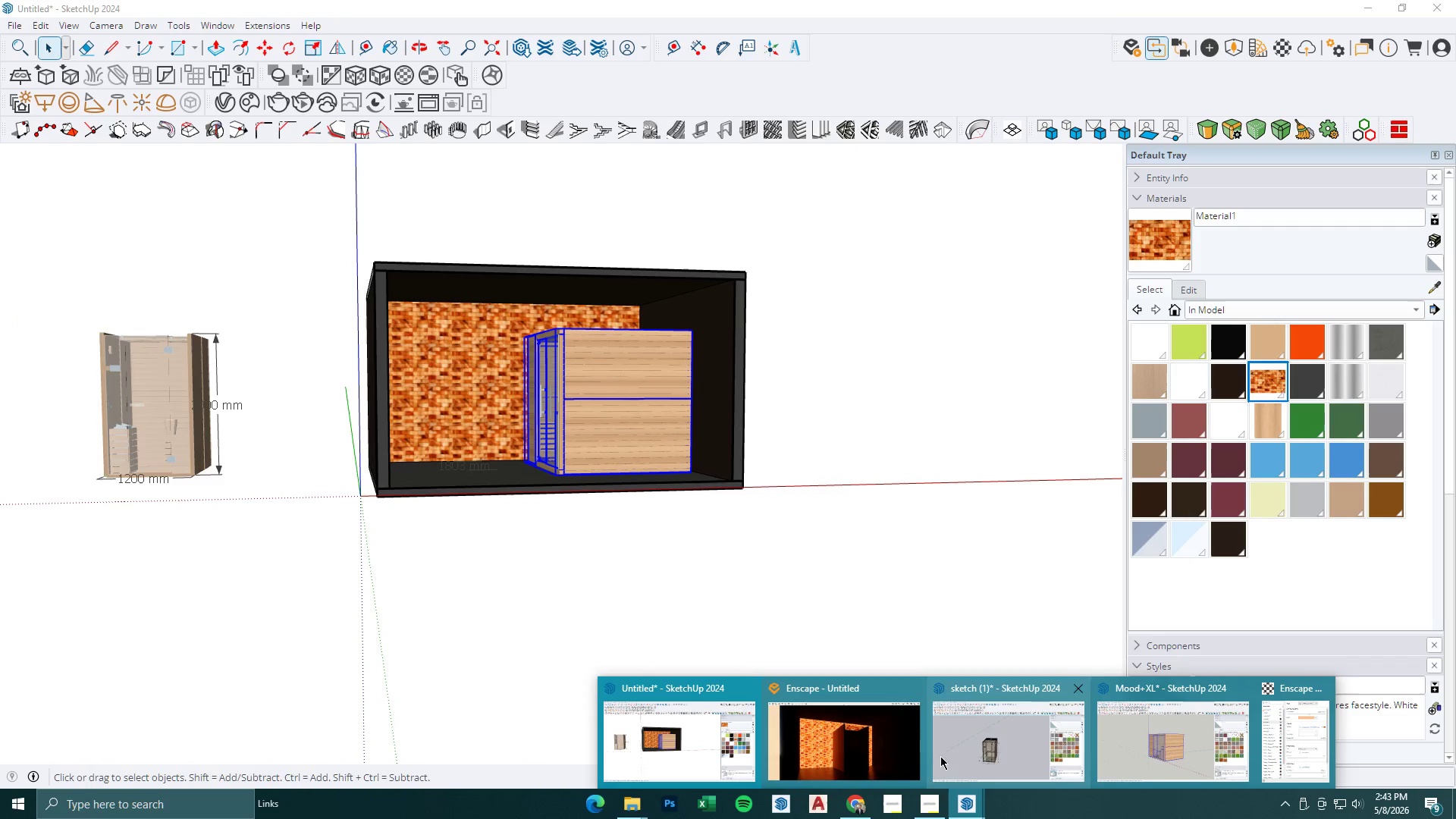 
left_click([873, 749])
 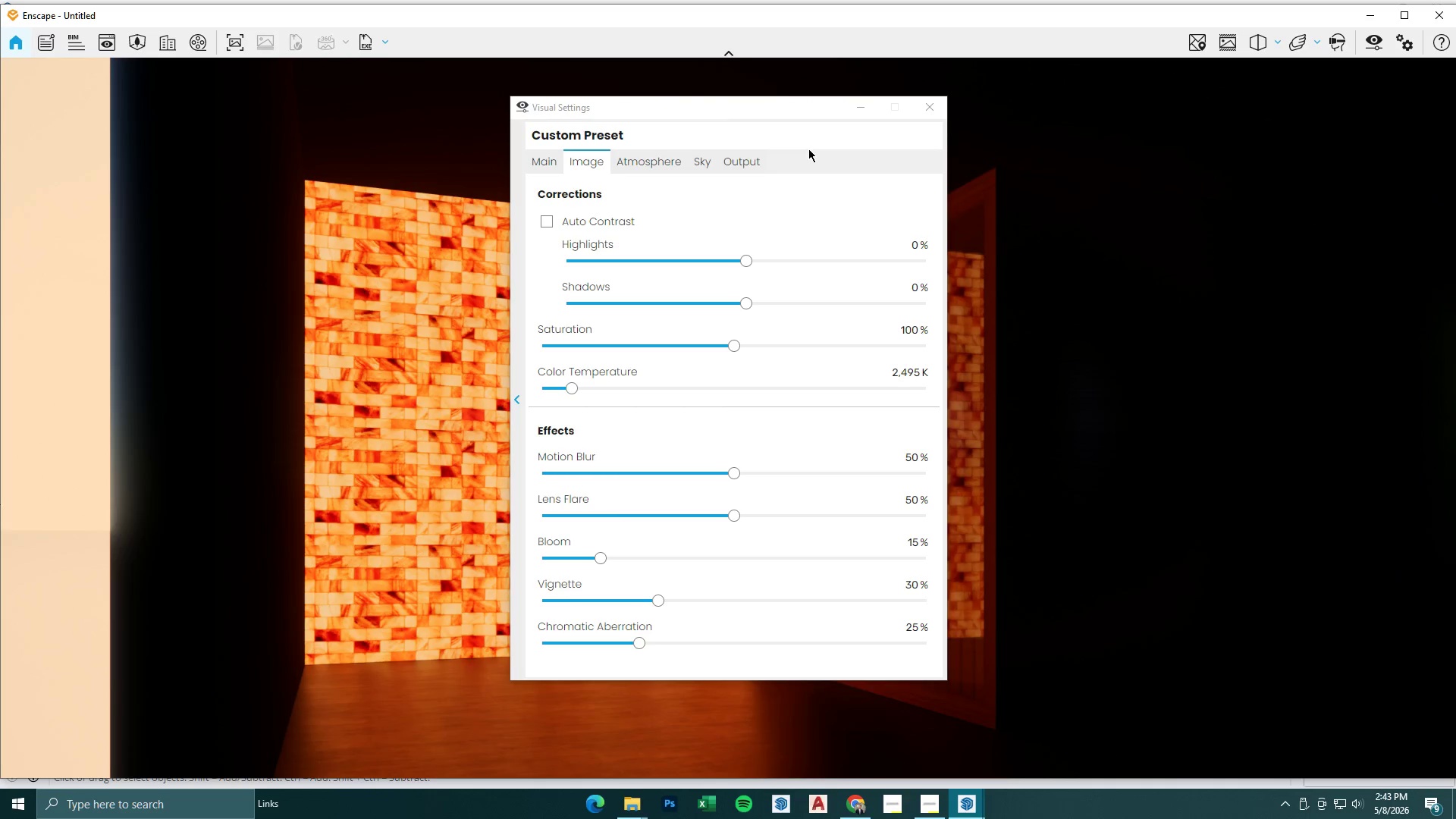 
left_click([857, 107])
 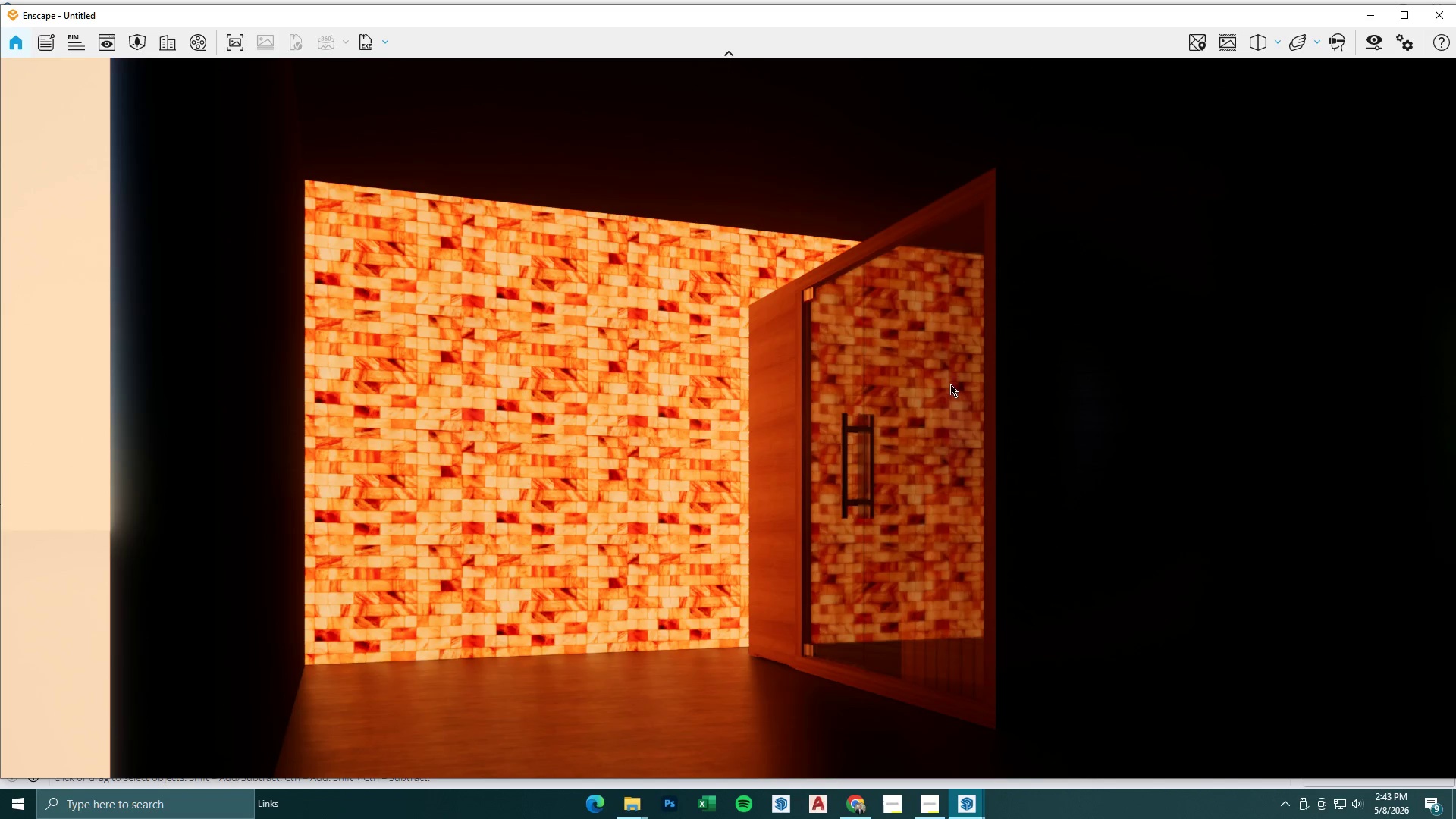 
type(sdwsas)
 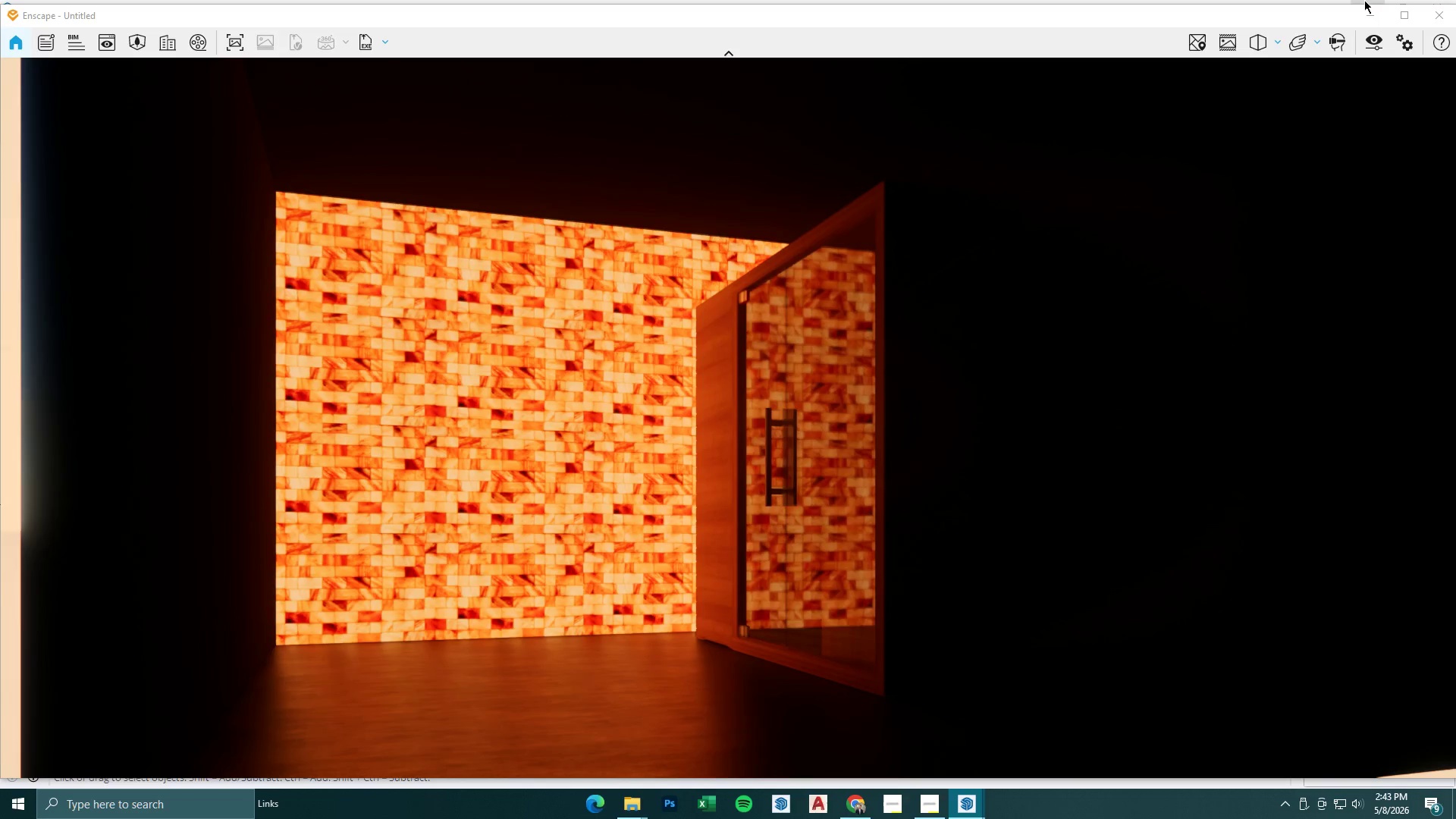 
left_click([1364, 14])
 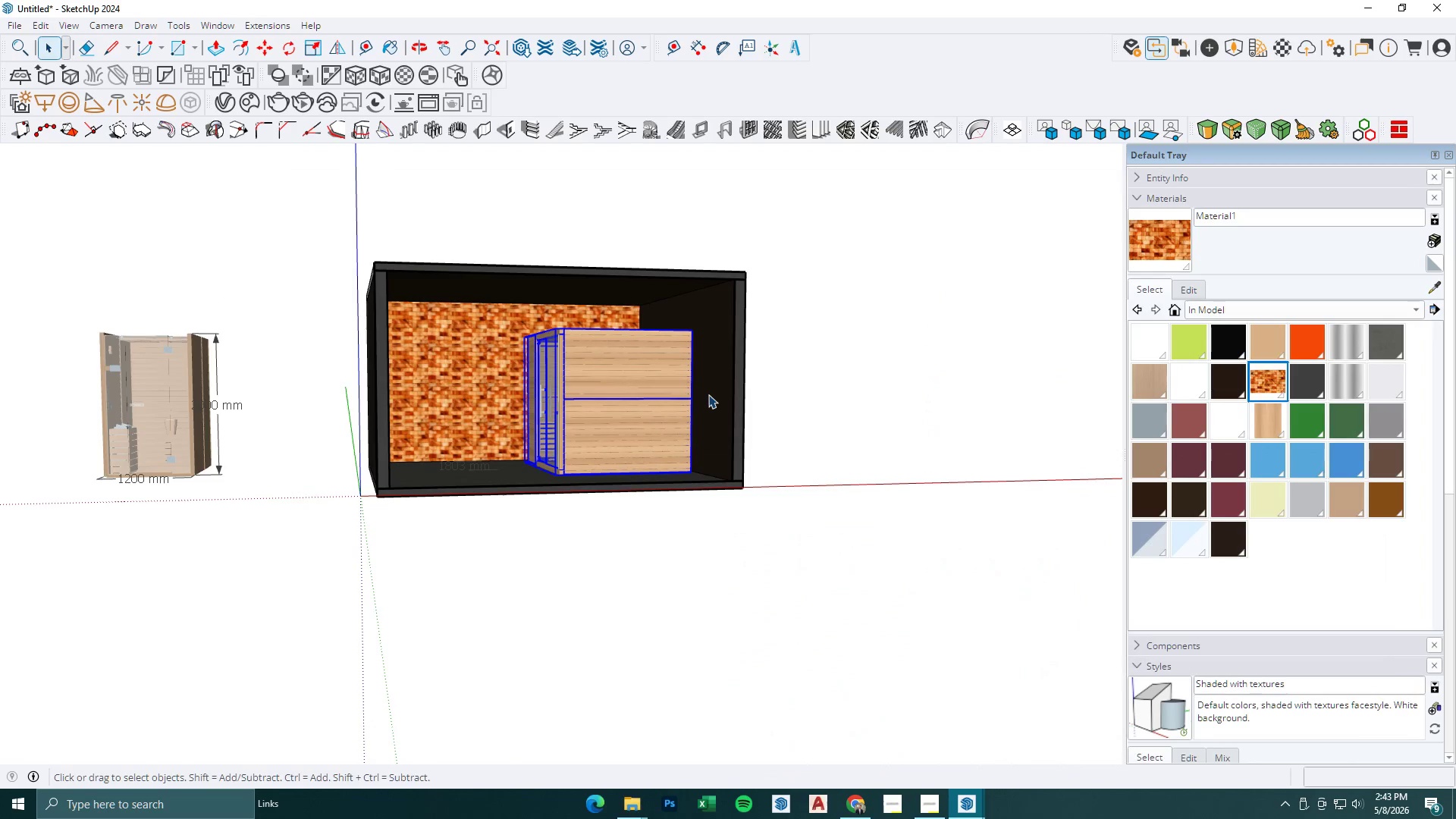 
scroll: coordinate [701, 394], scroll_direction: down, amount: 5.0
 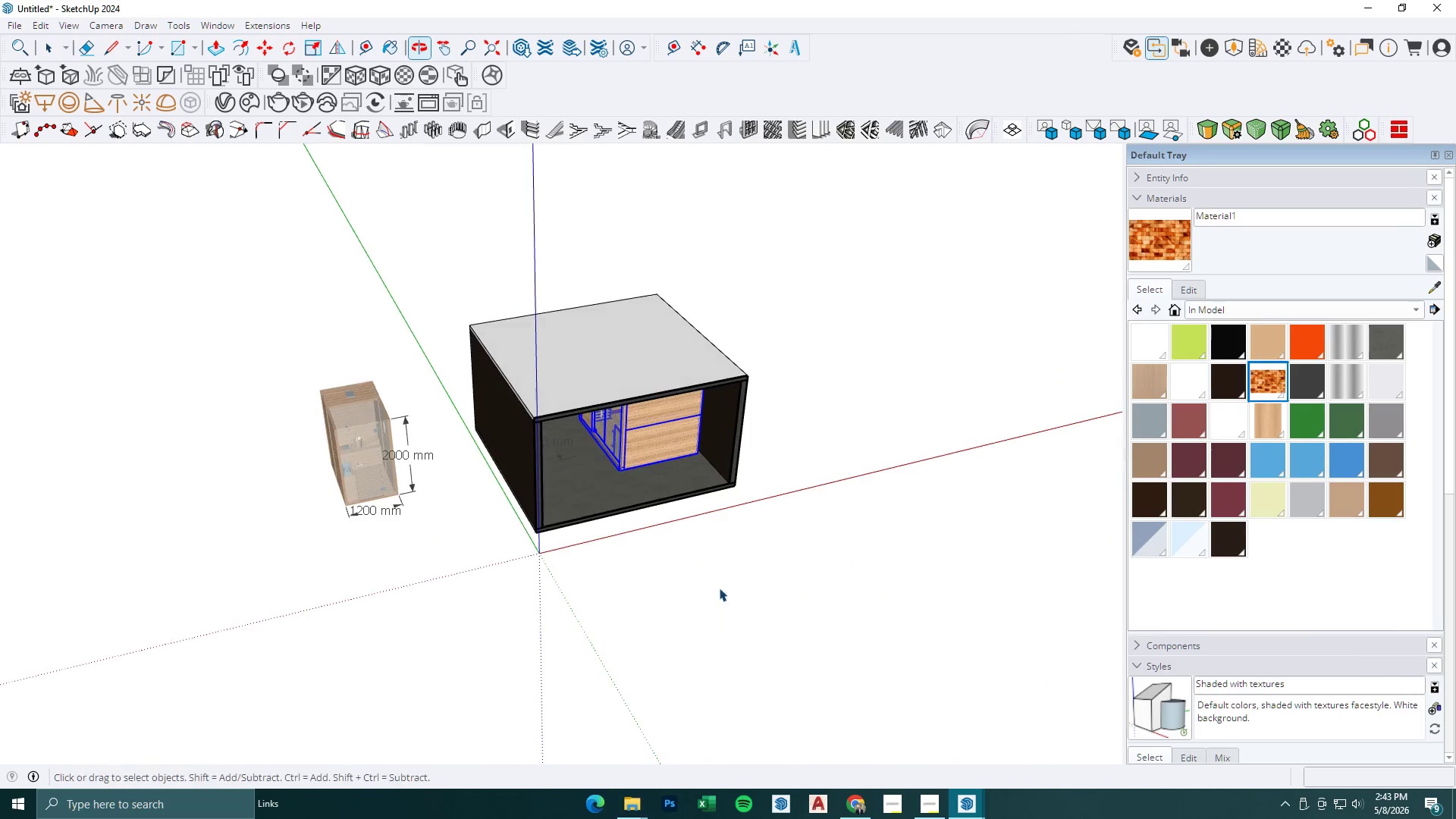 
key(Space)
 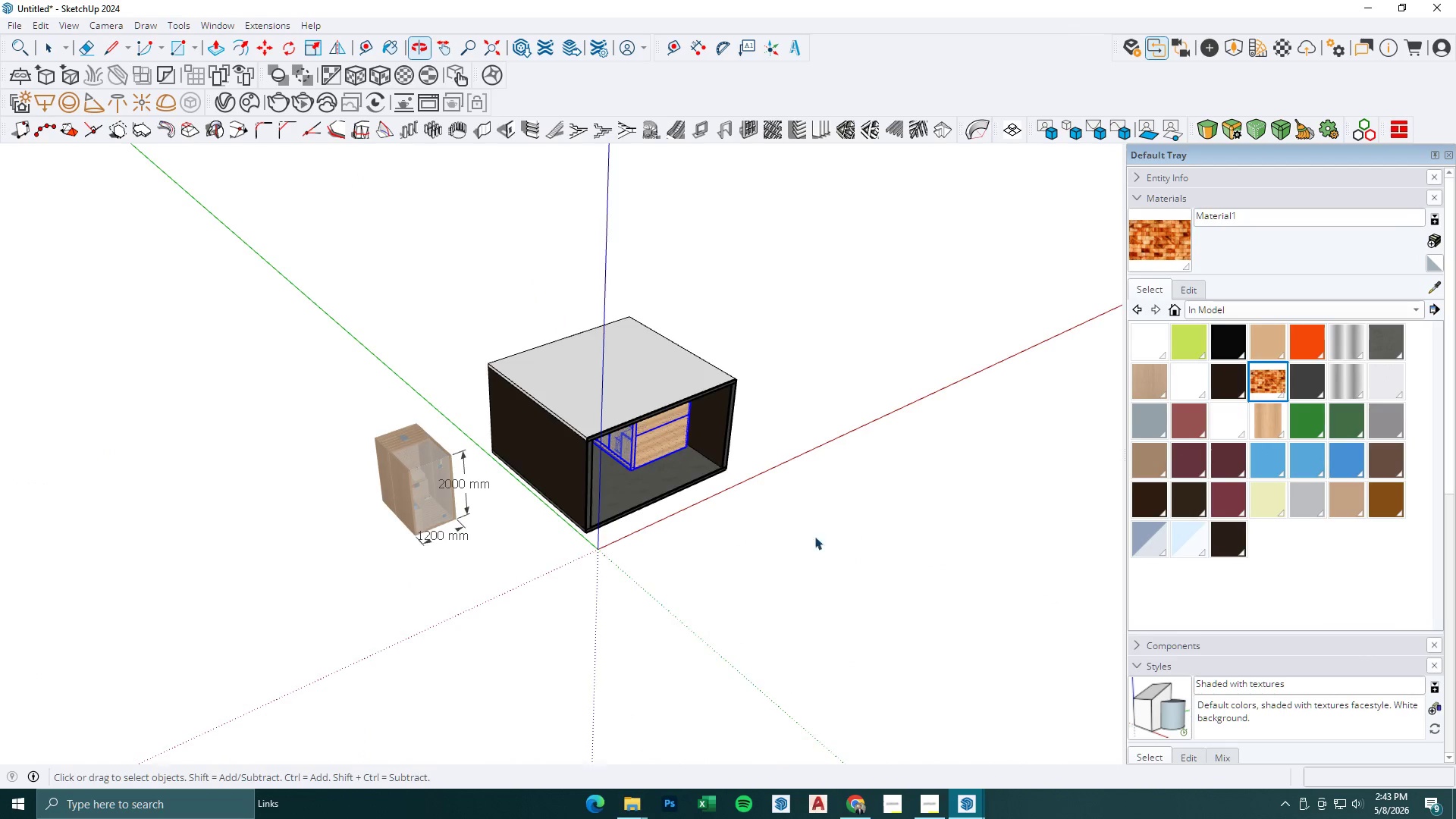 
key(Escape)
 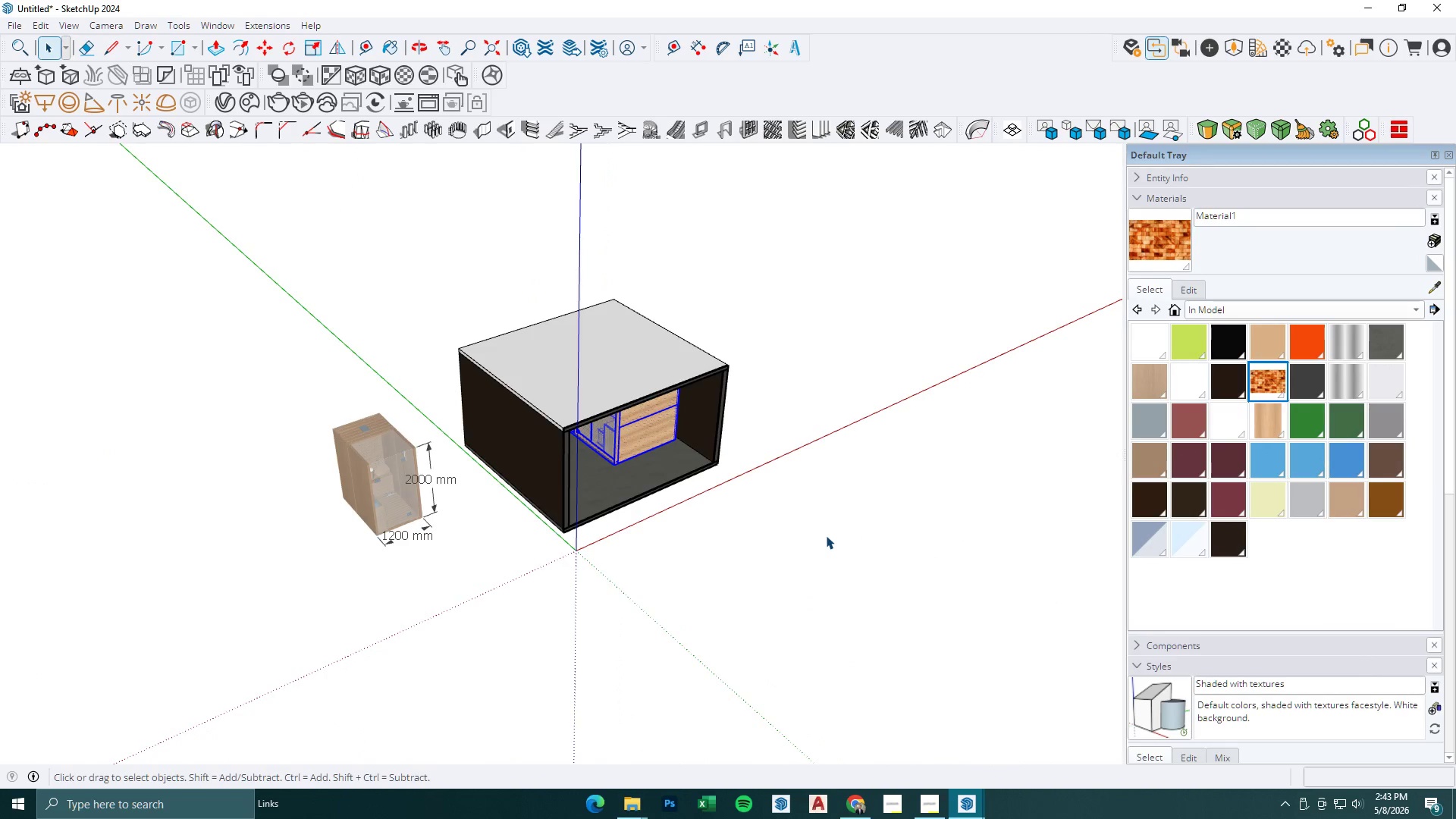 
left_click([826, 533])
 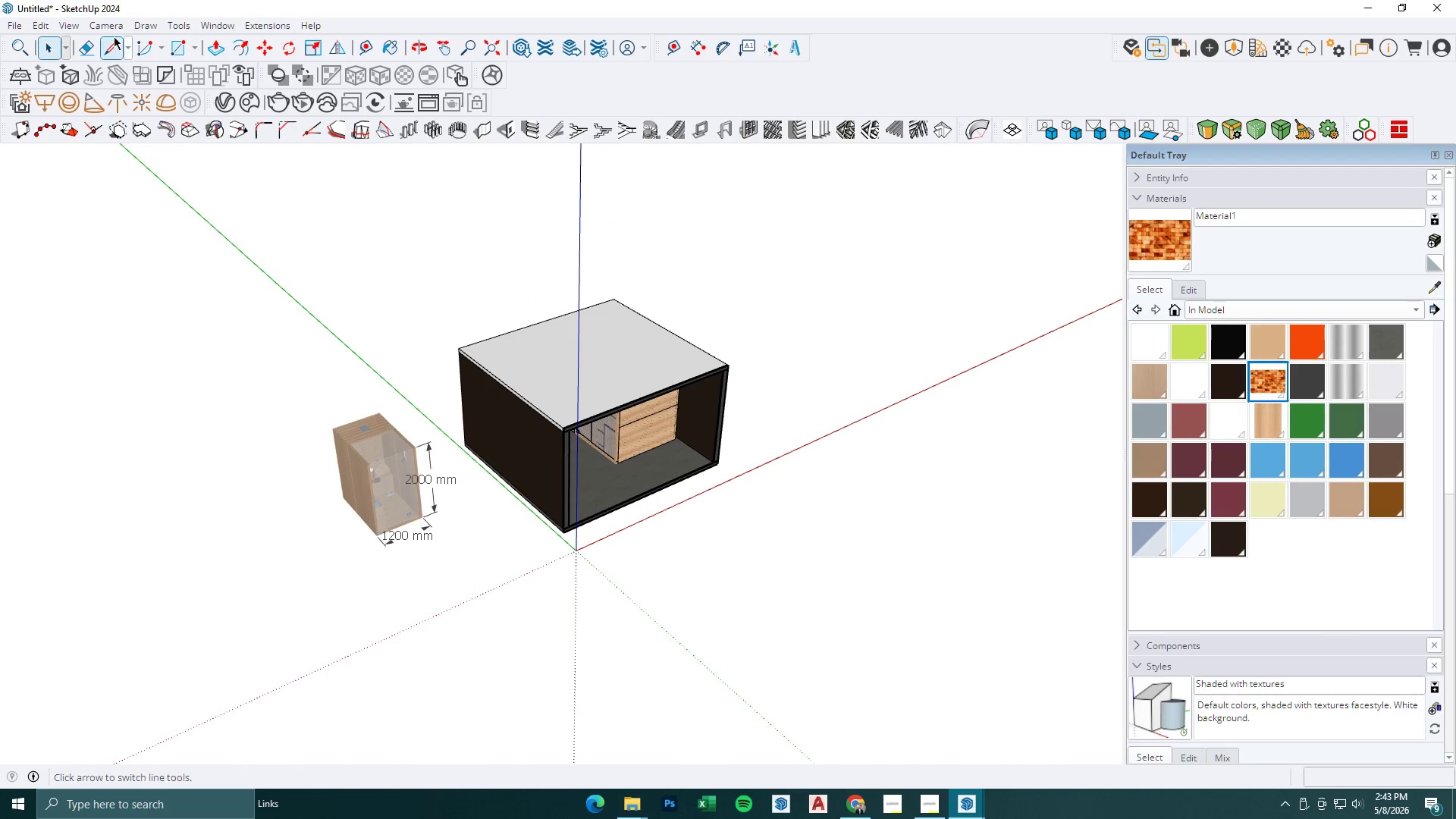 
scroll: coordinate [826, 535], scroll_direction: down, amount: 1.0
 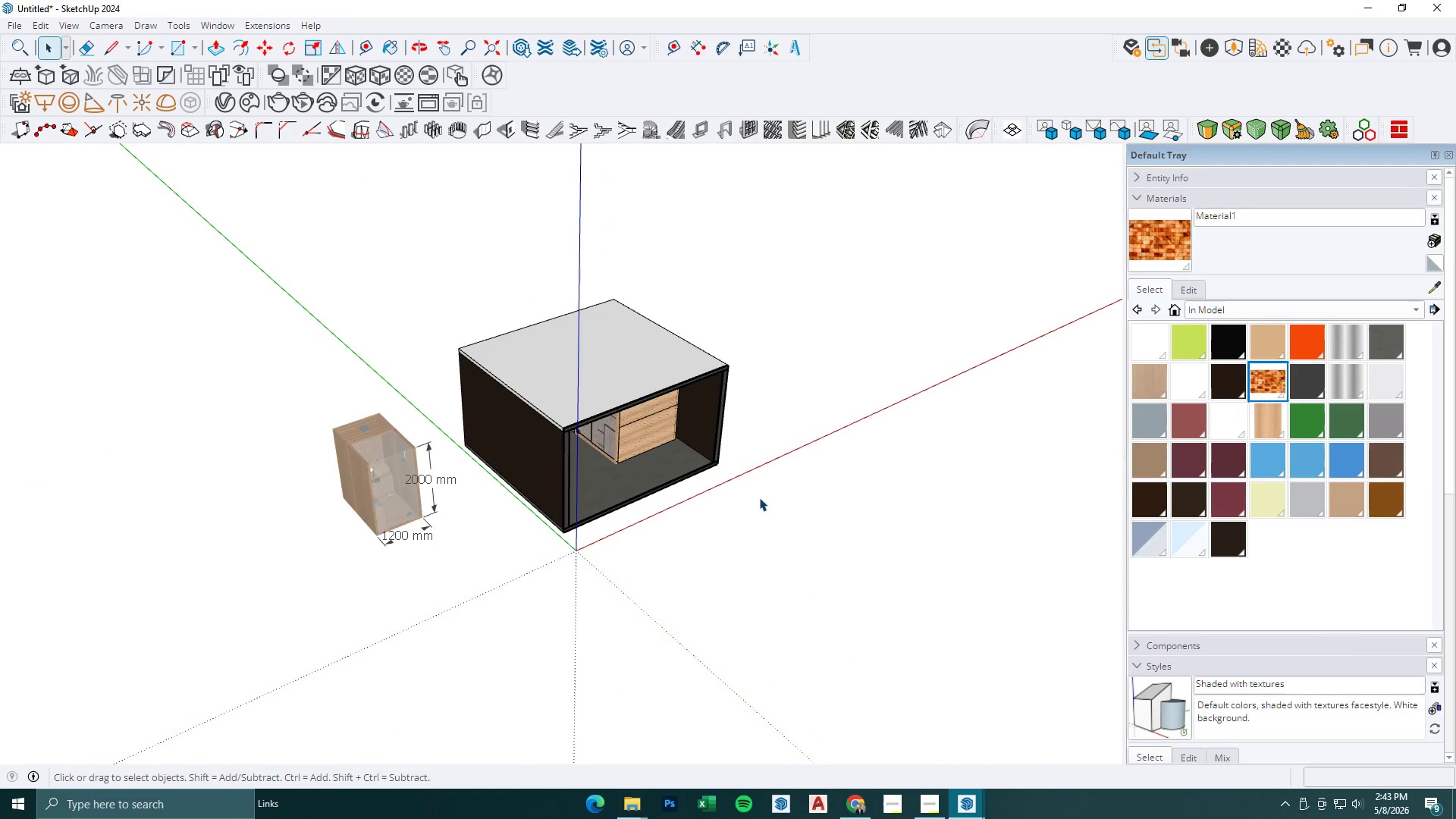 
left_click([81, 23])
 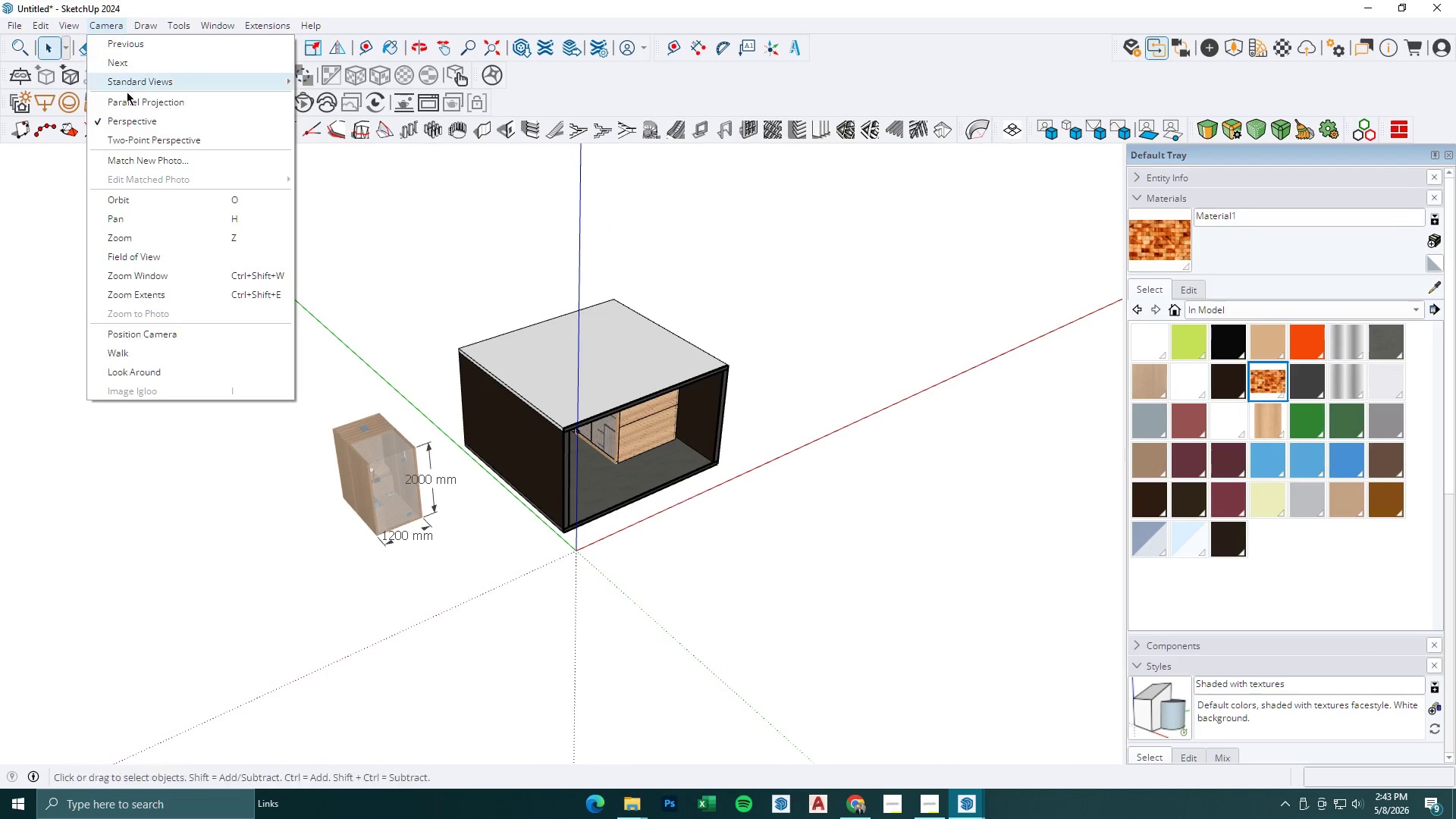 
mouse_move([99, 27])
 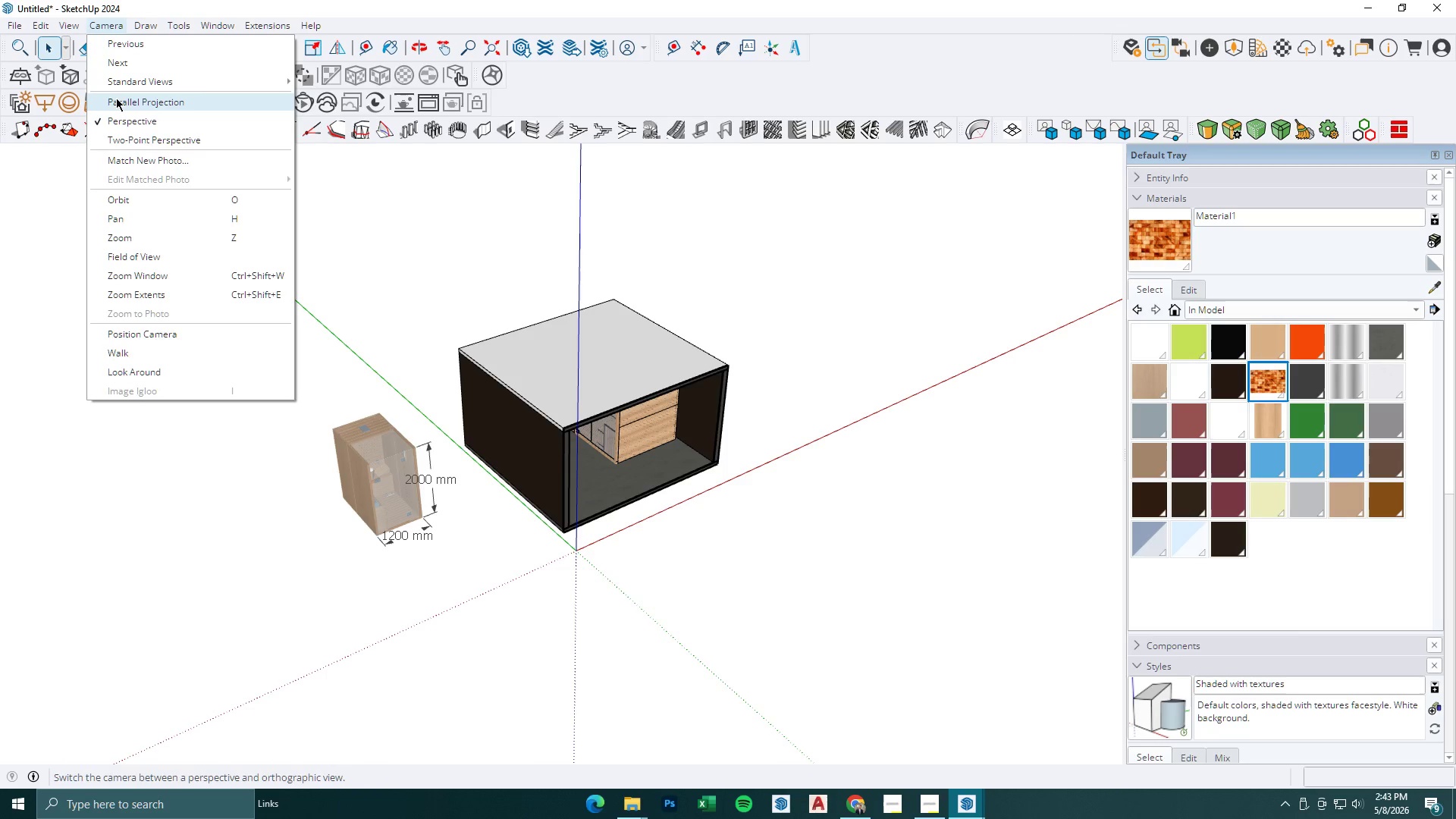 
left_click([86, 121])
 